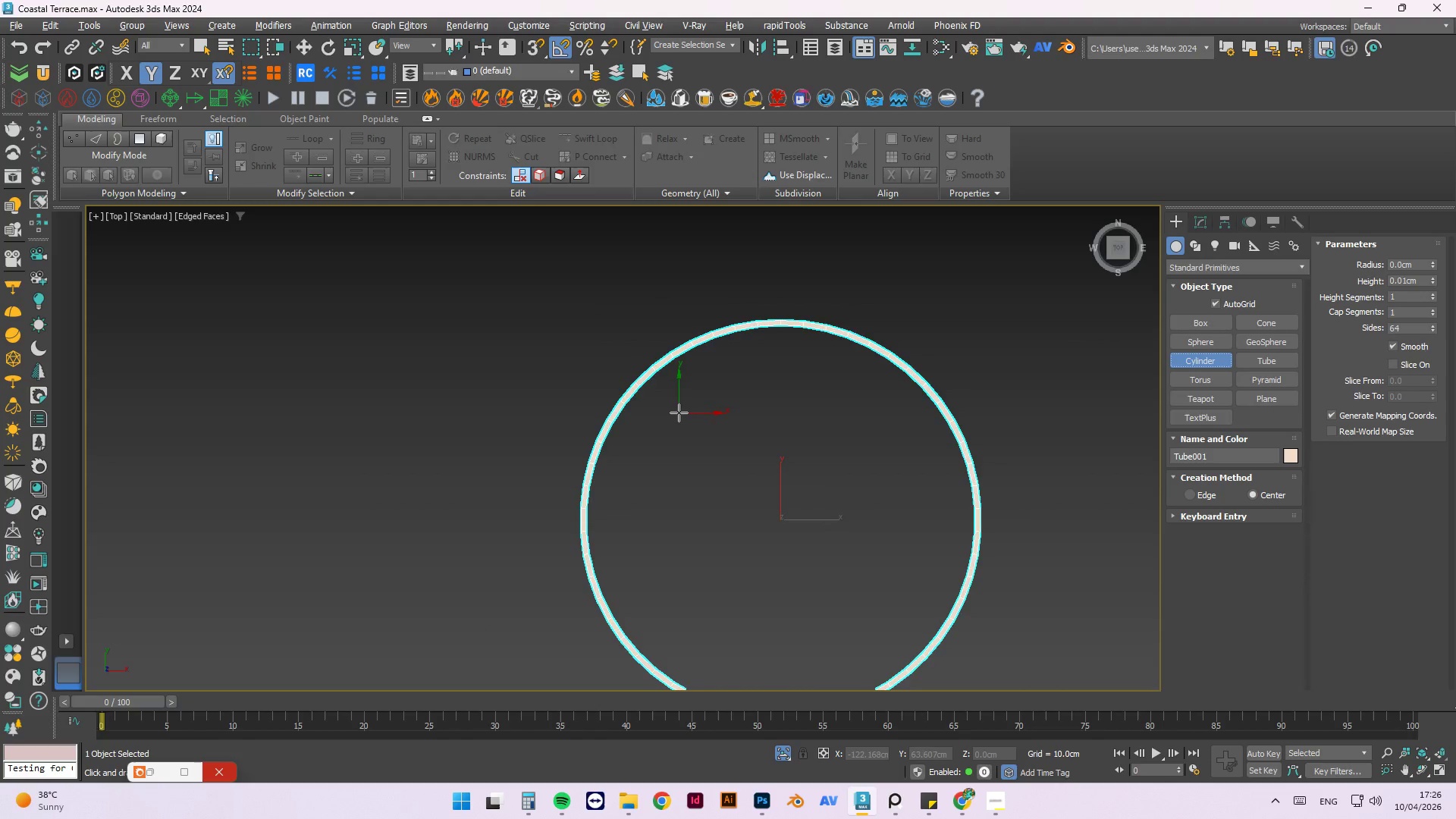 
scroll: coordinate [695, 443], scroll_direction: none, amount: 0.0
 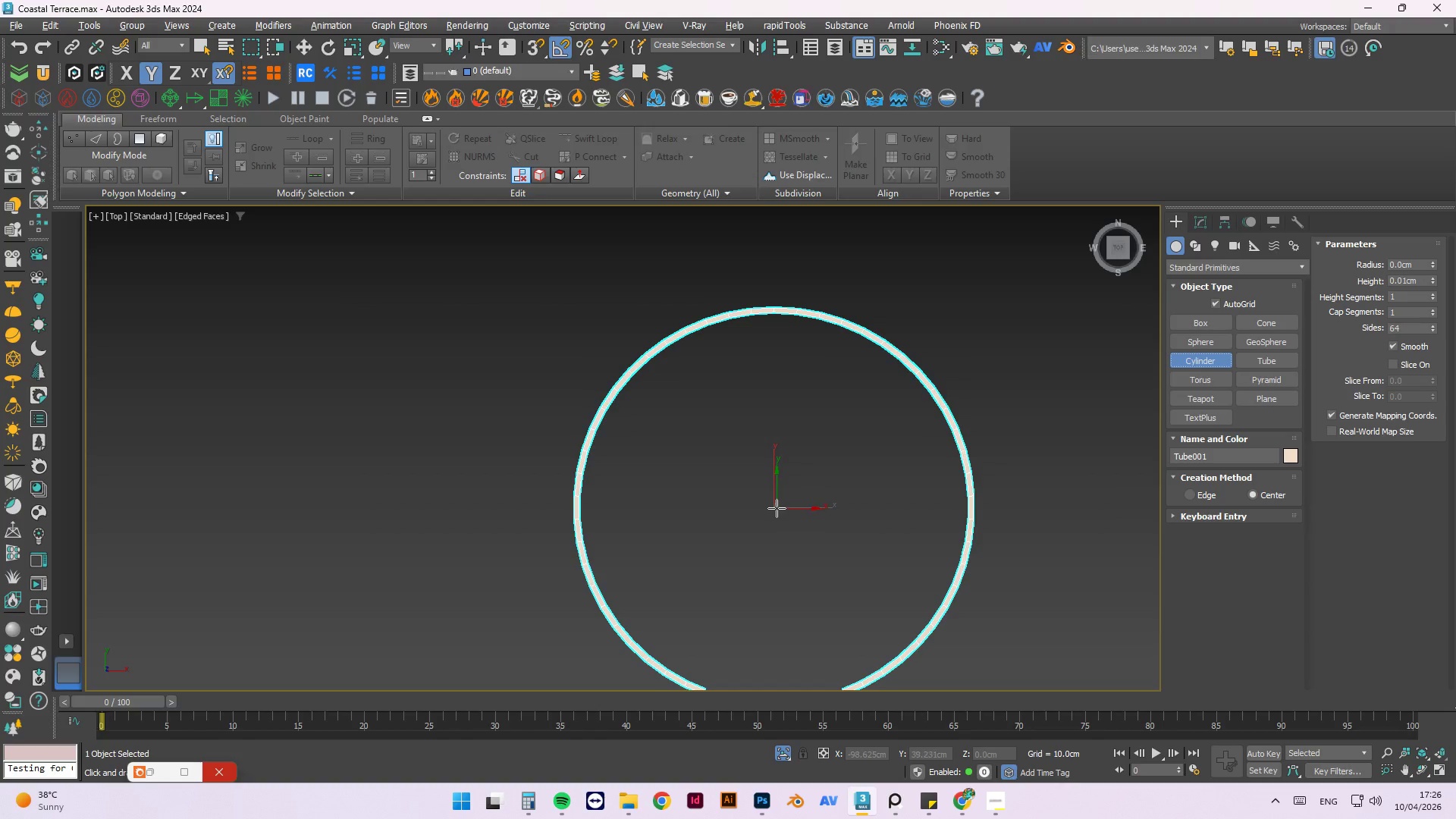 
left_click_drag(start_coordinate=[775, 507], to_coordinate=[930, 626])
 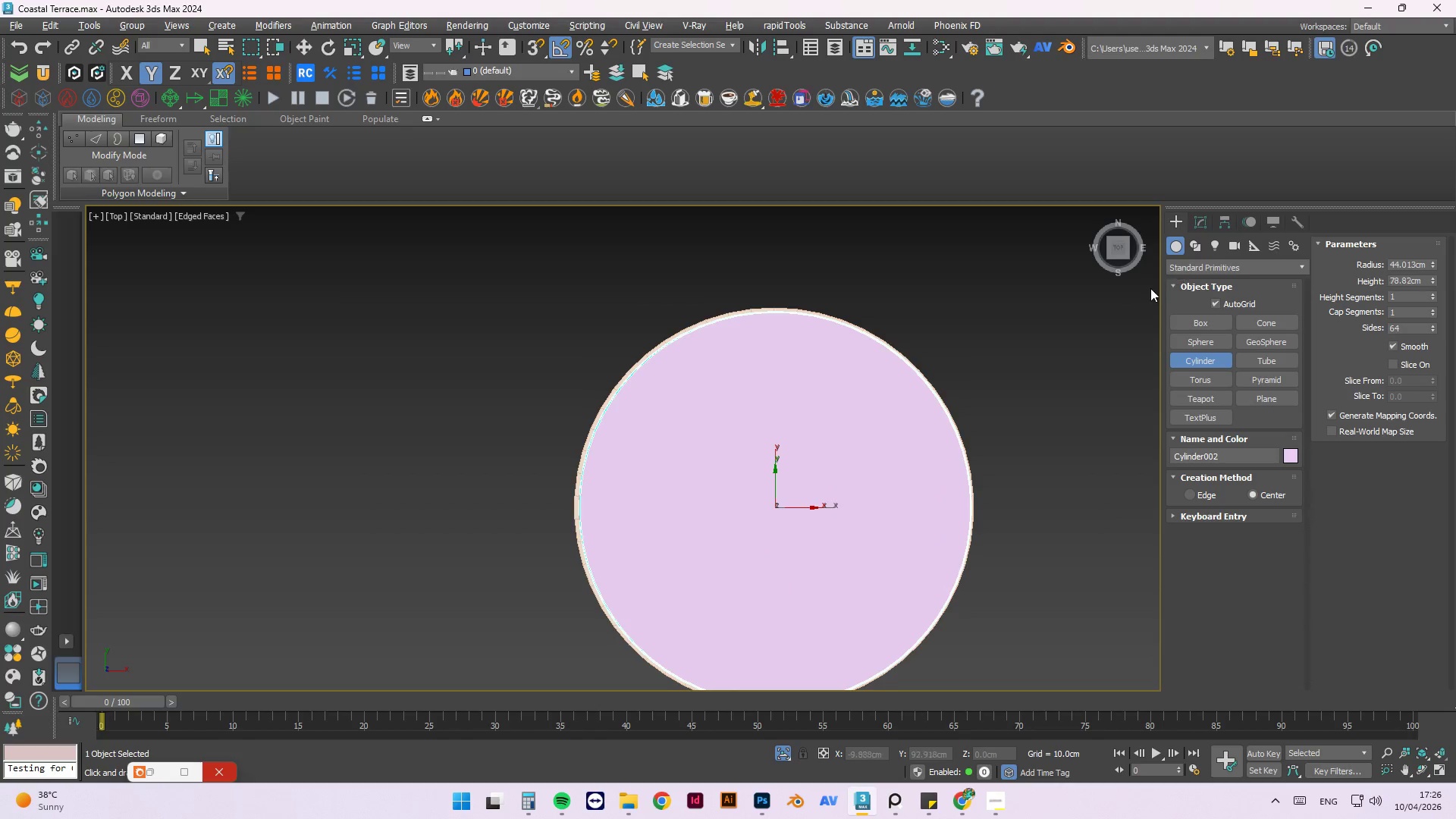 
scroll: coordinate [980, 497], scroll_direction: down, amount: 2.0
 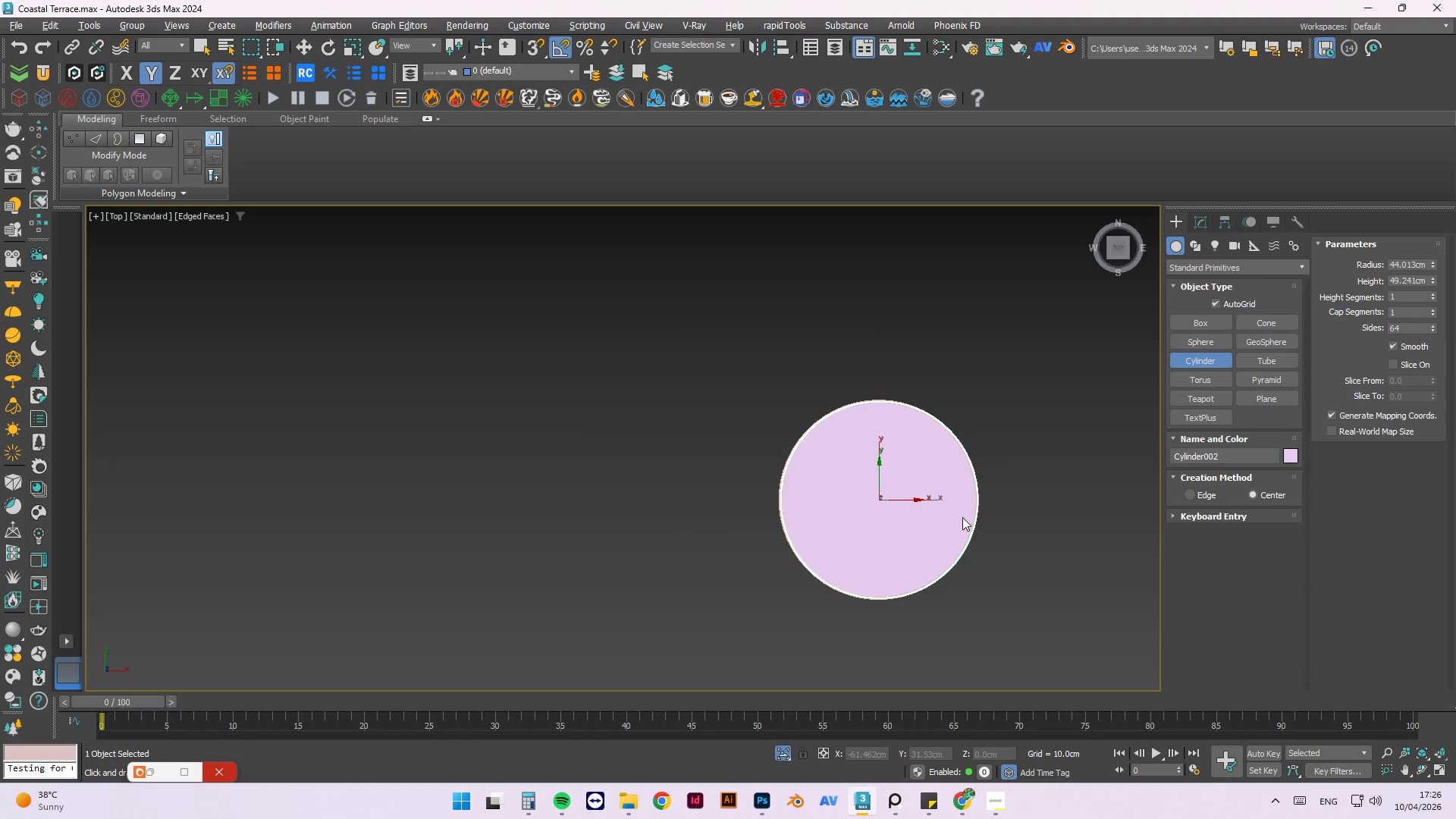 
hold_key(key=AltLeft, duration=0.94)
 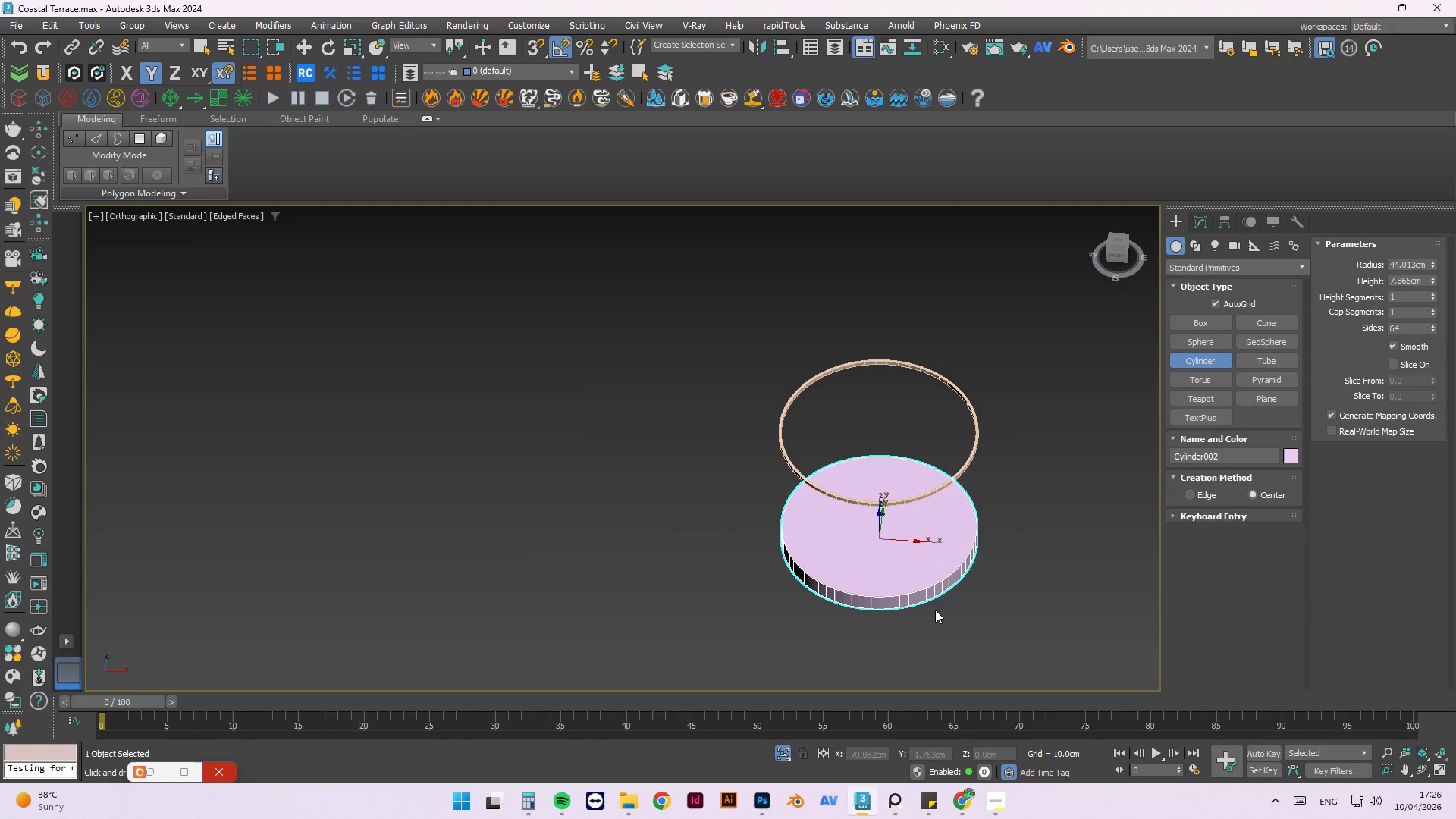 
left_click([934, 611])
 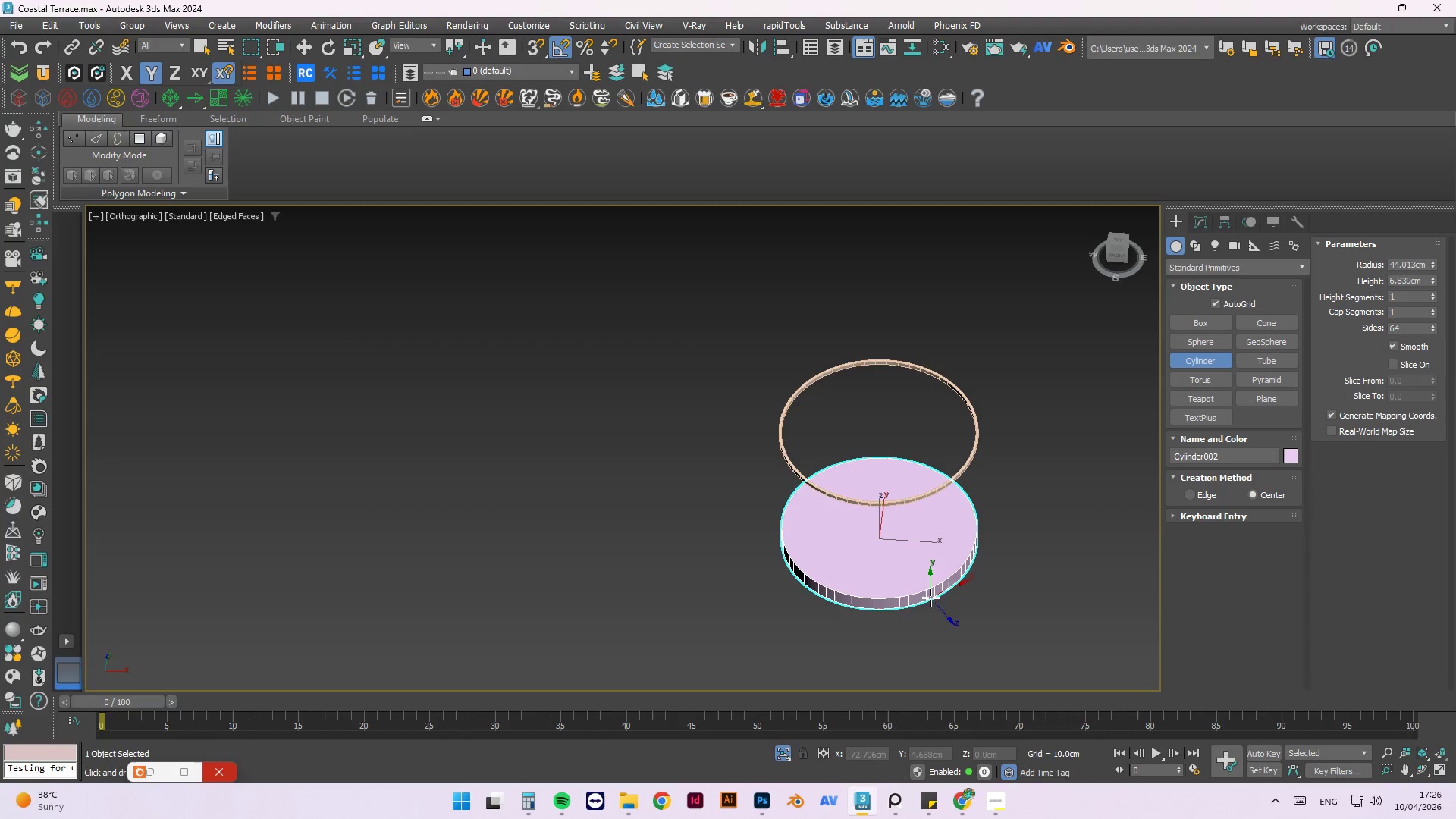 
key(T)
 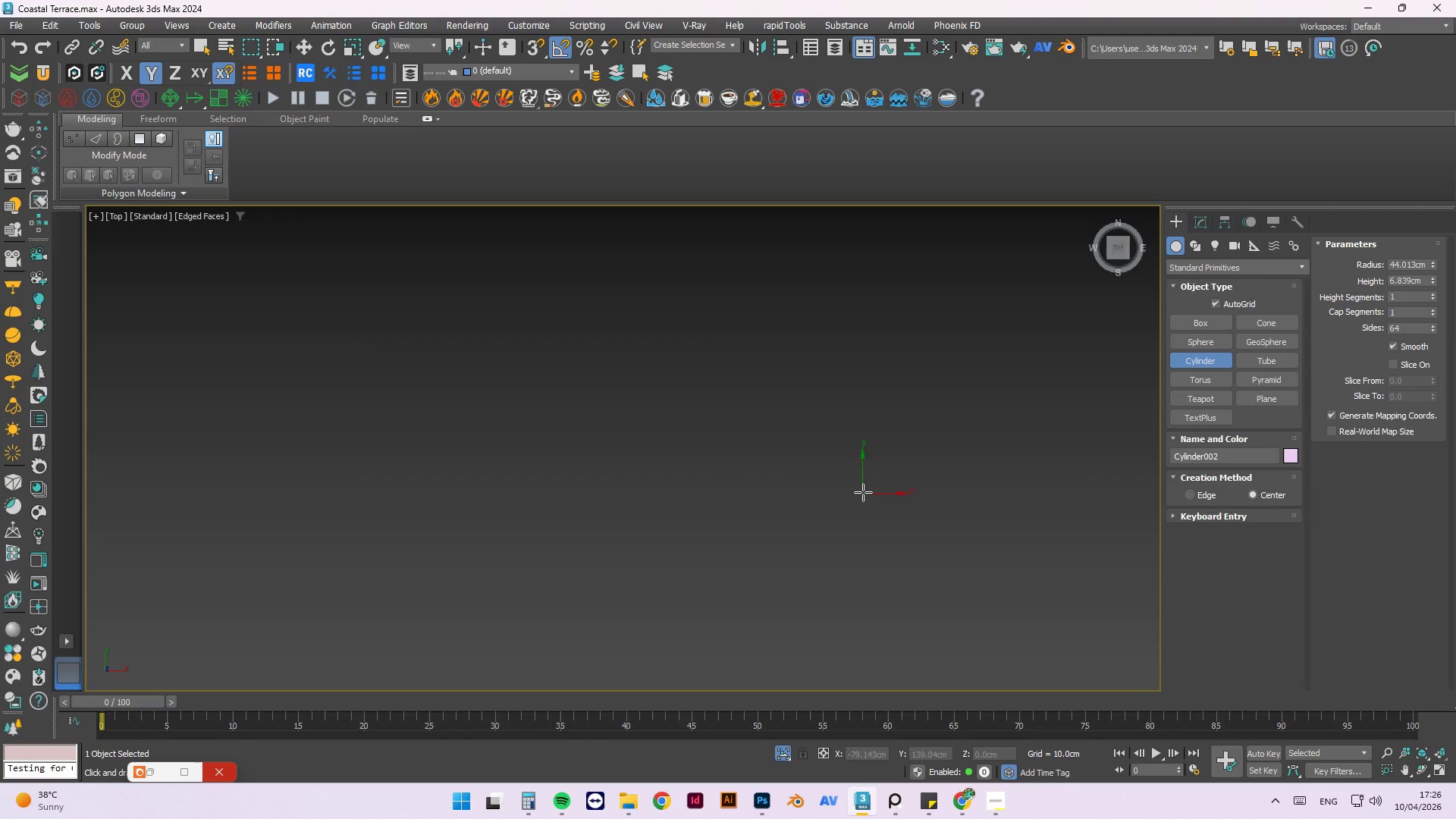 
scroll: coordinate [897, 554], scroll_direction: down, amount: 7.0
 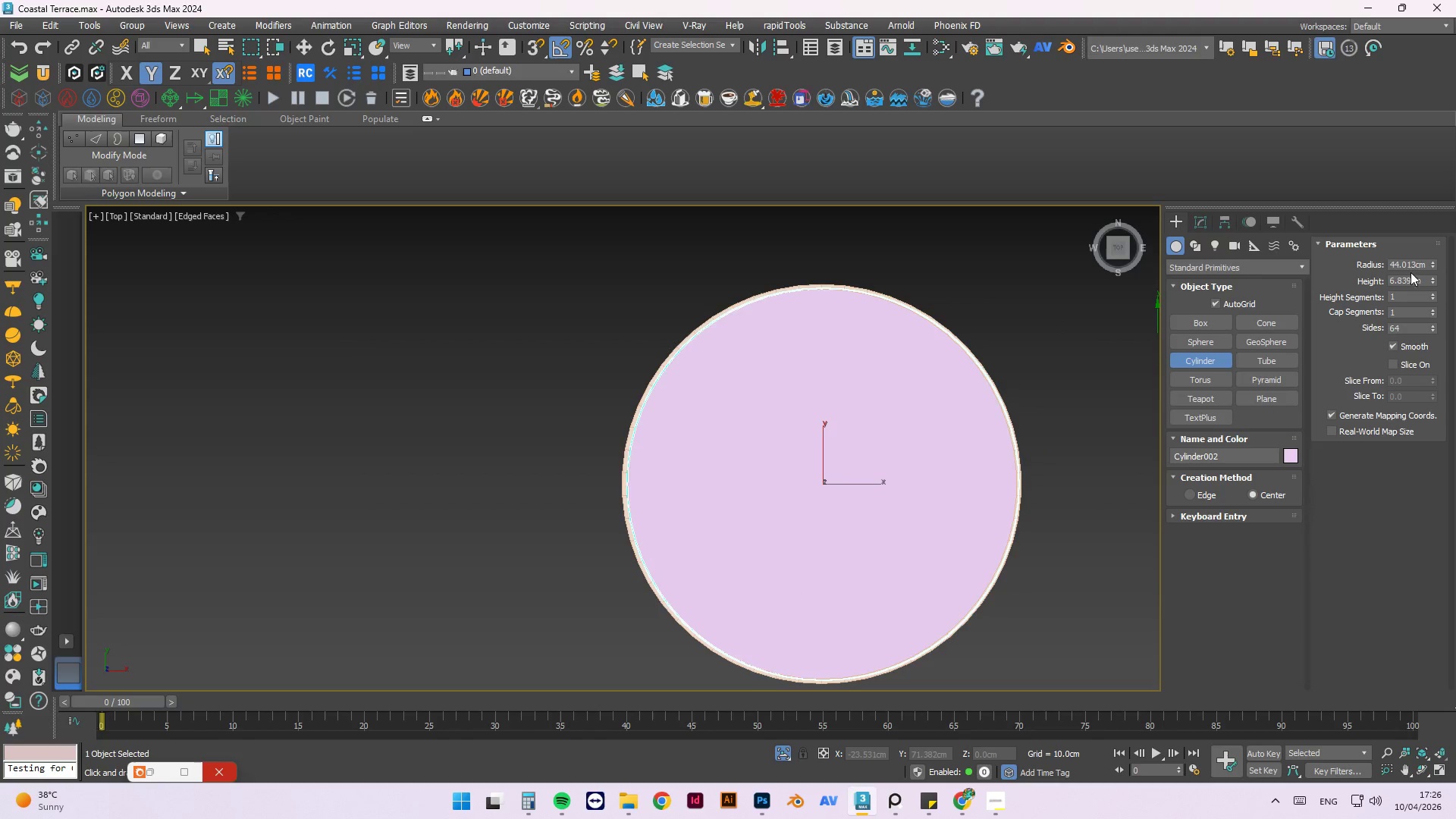 
double_click([1404, 263])
 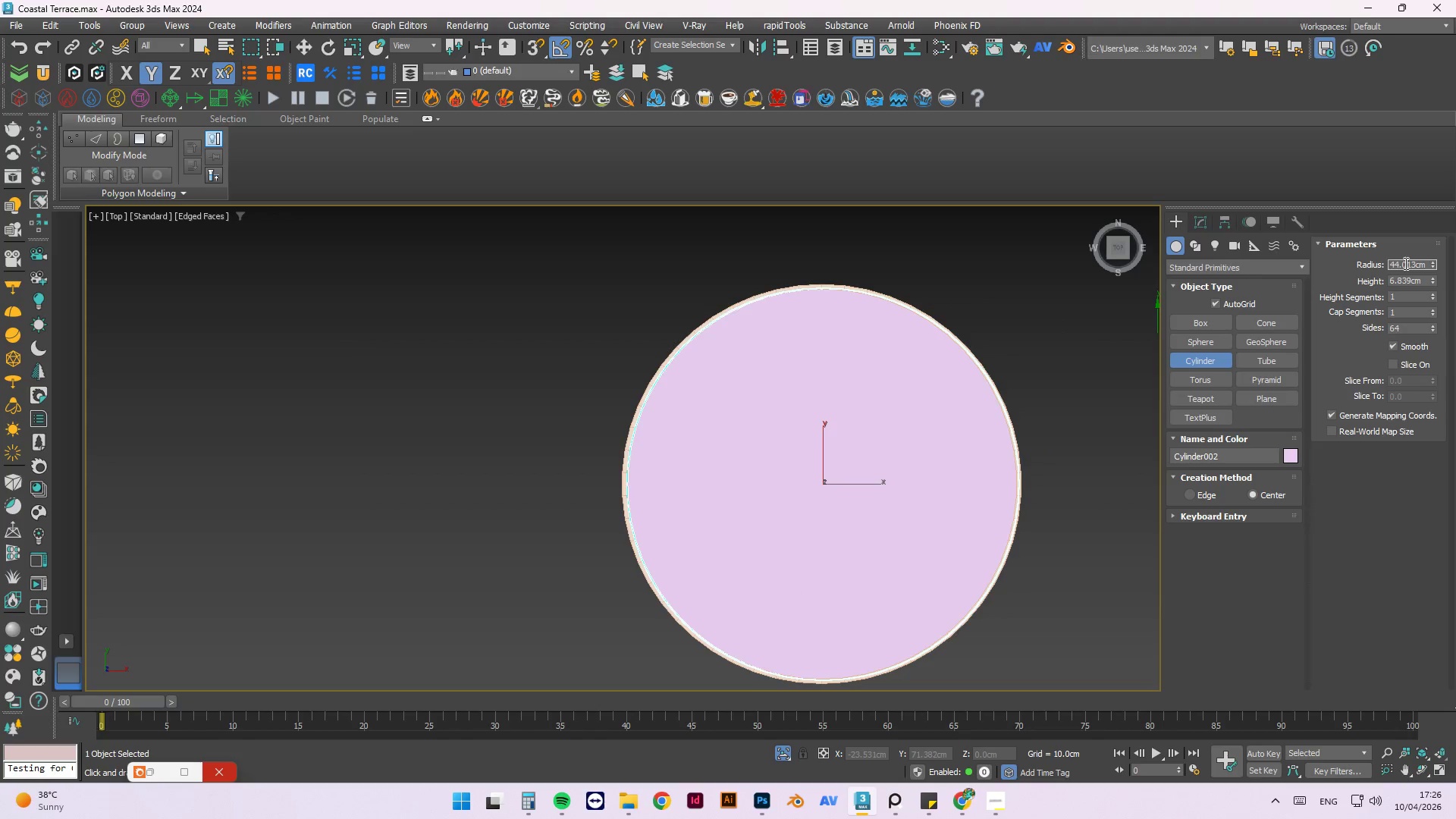 
triple_click([1404, 263])
 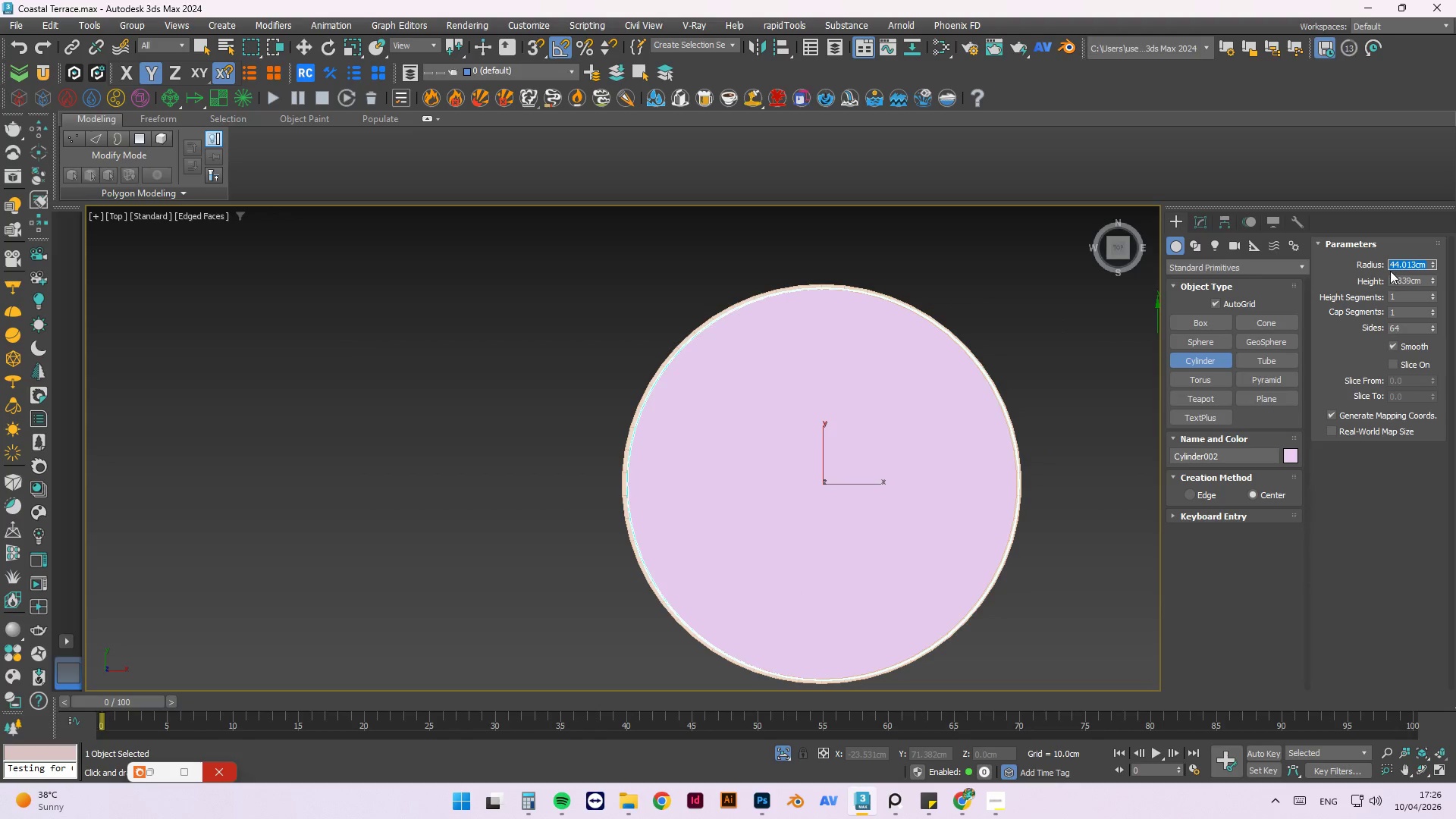 
type(45)
 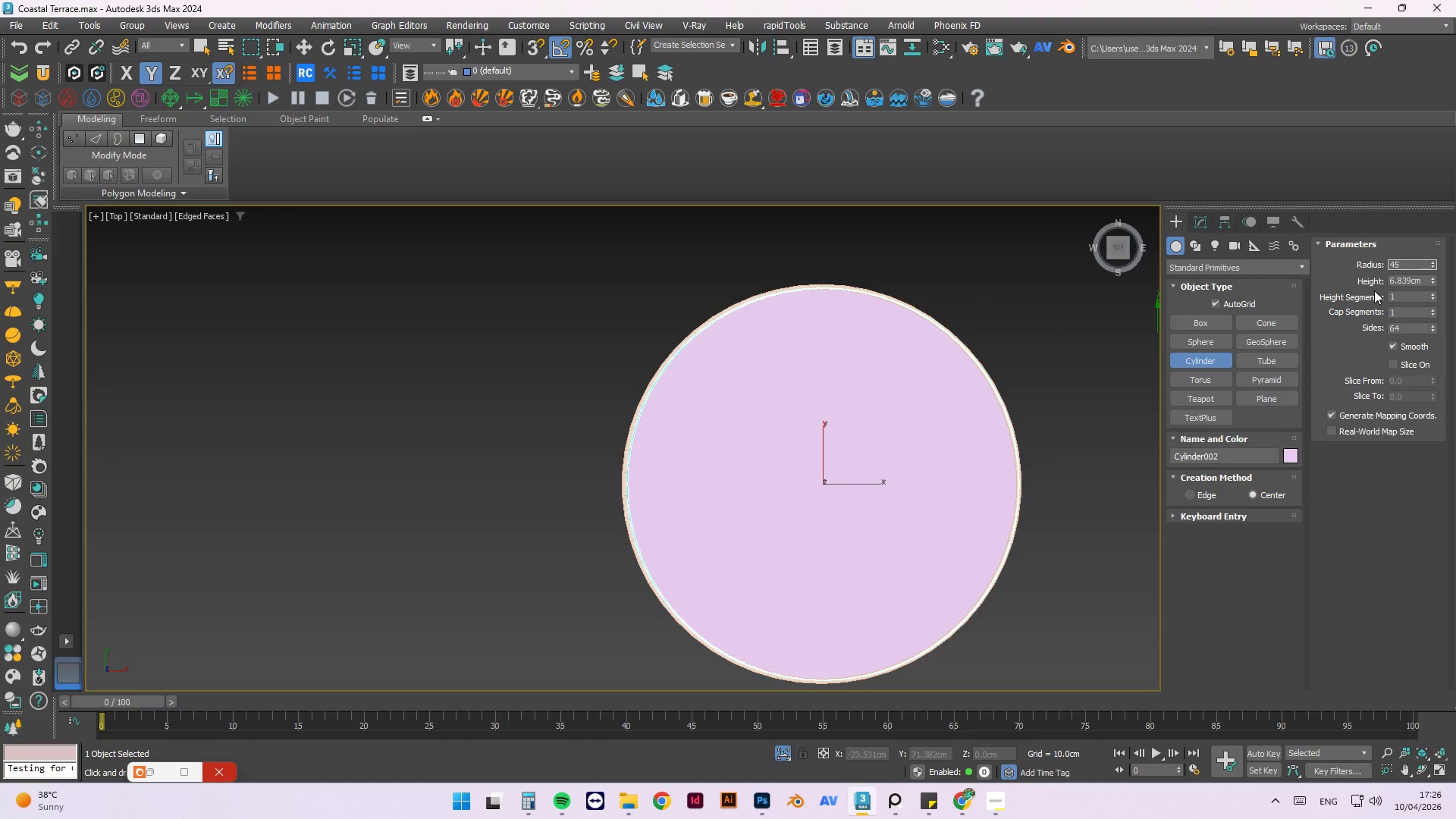 
key(Enter)
 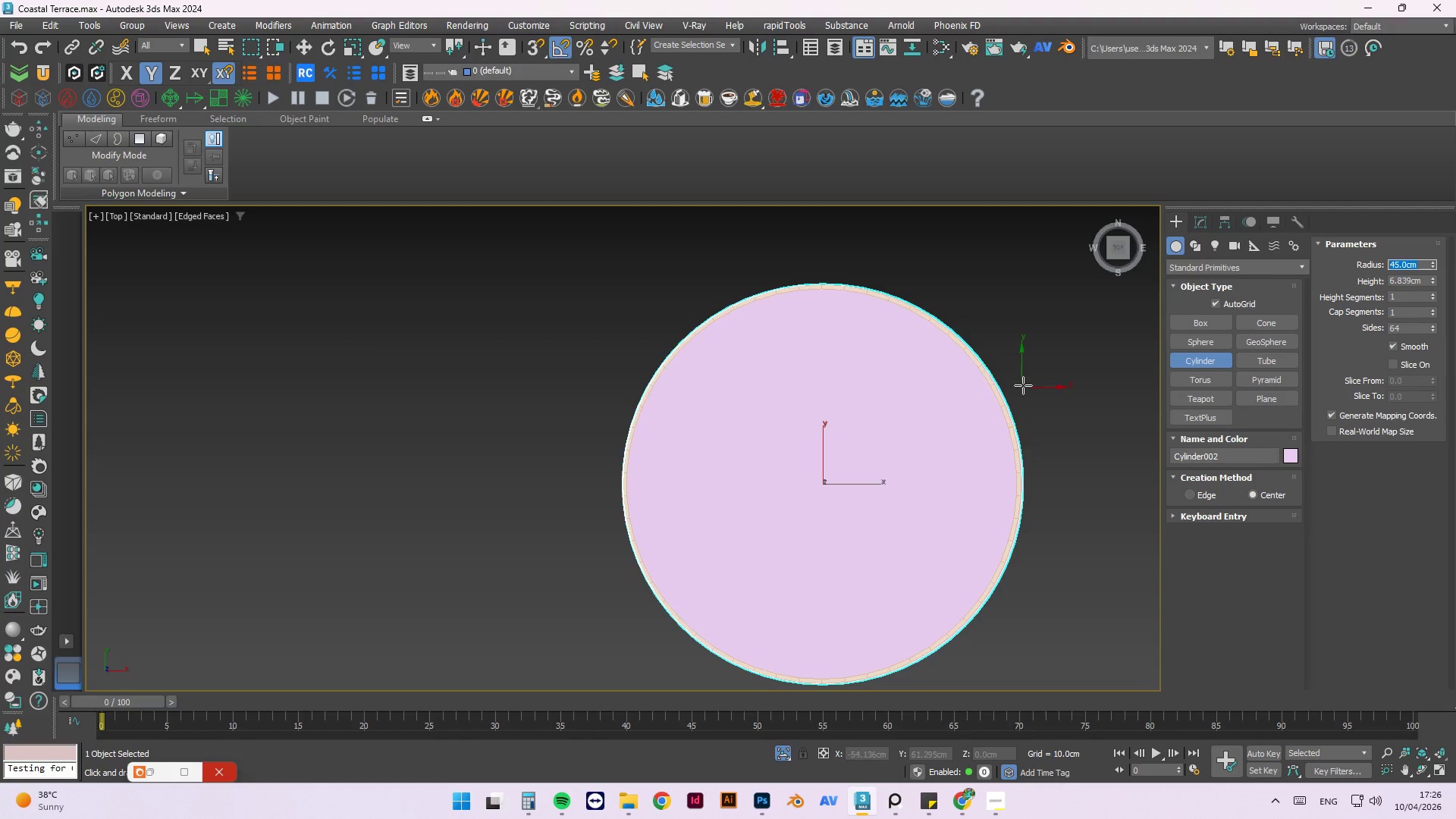 
scroll: coordinate [1012, 396], scroll_direction: up, amount: 3.0
 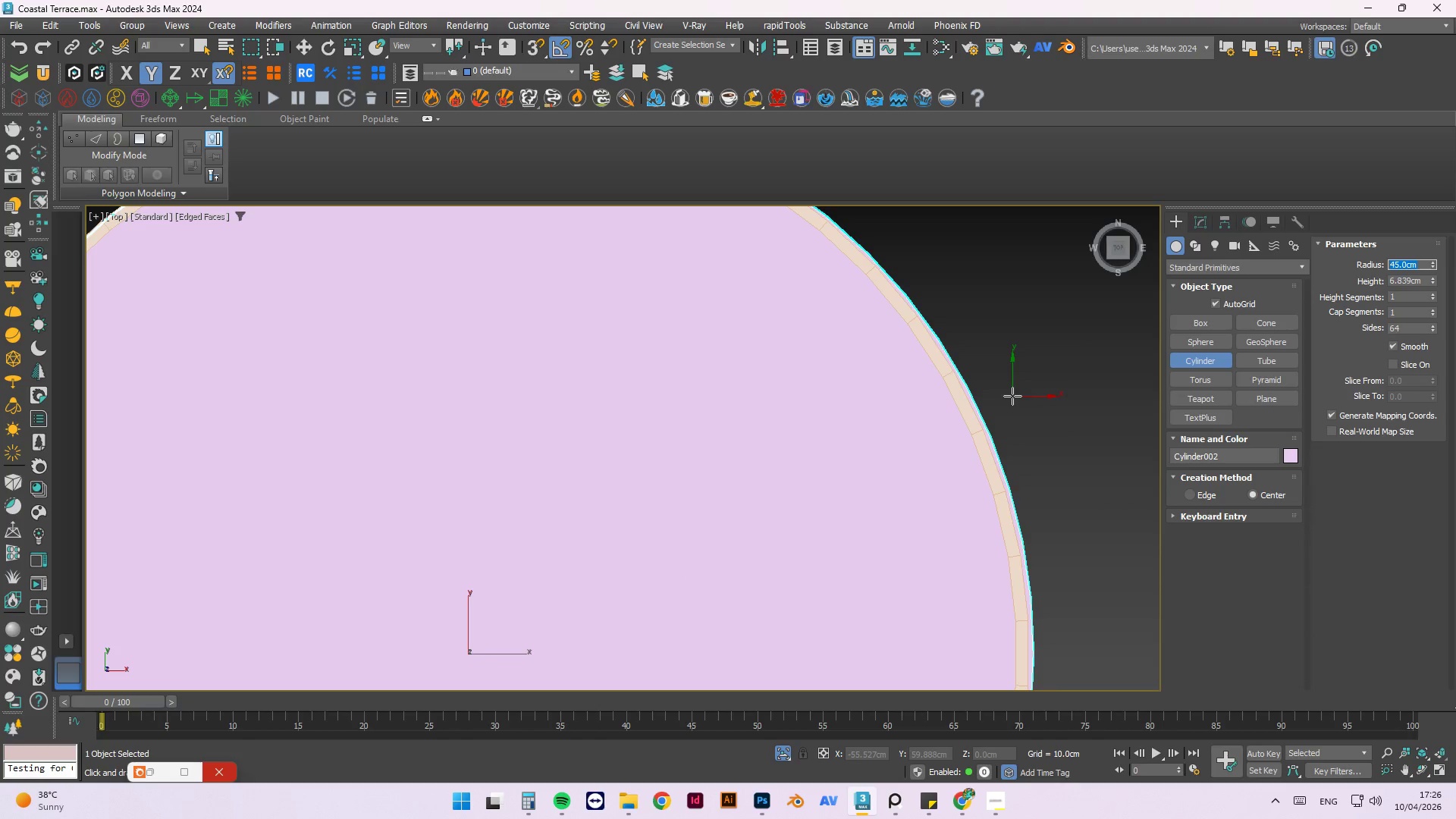 
scroll: coordinate [1012, 396], scroll_direction: down, amount: 2.0
 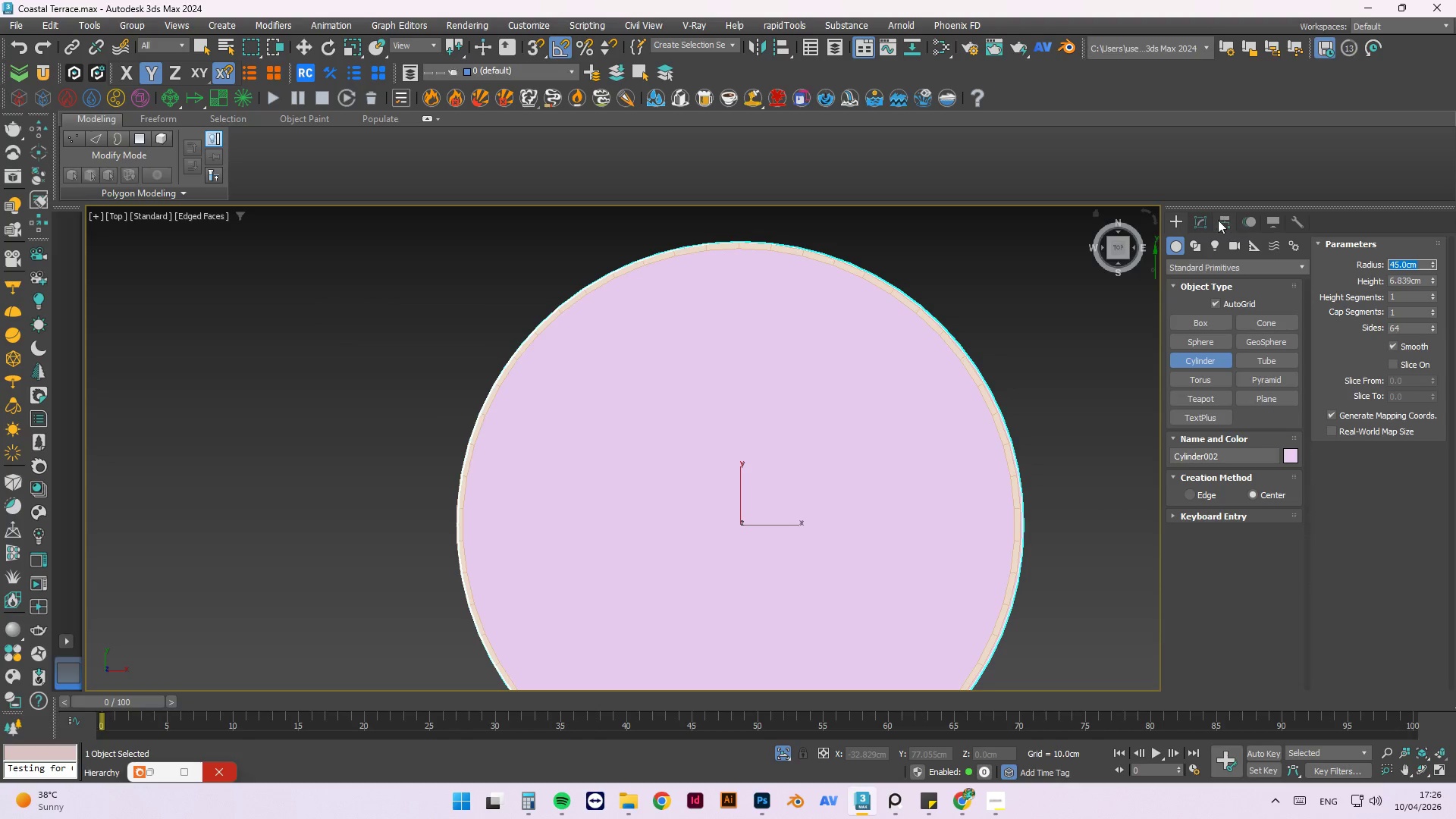 
left_click([1206, 220])
 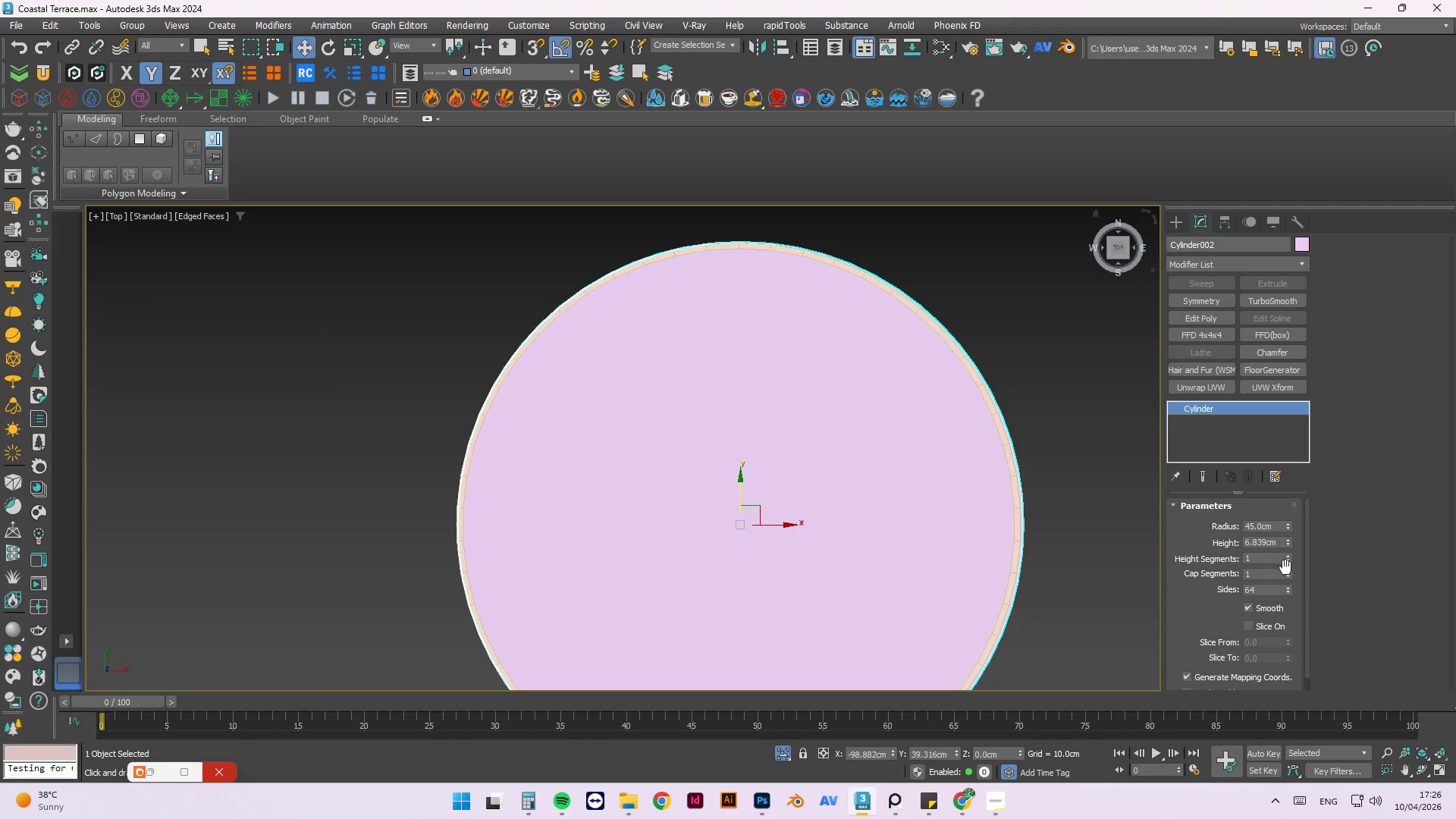 
left_click([1288, 571])
 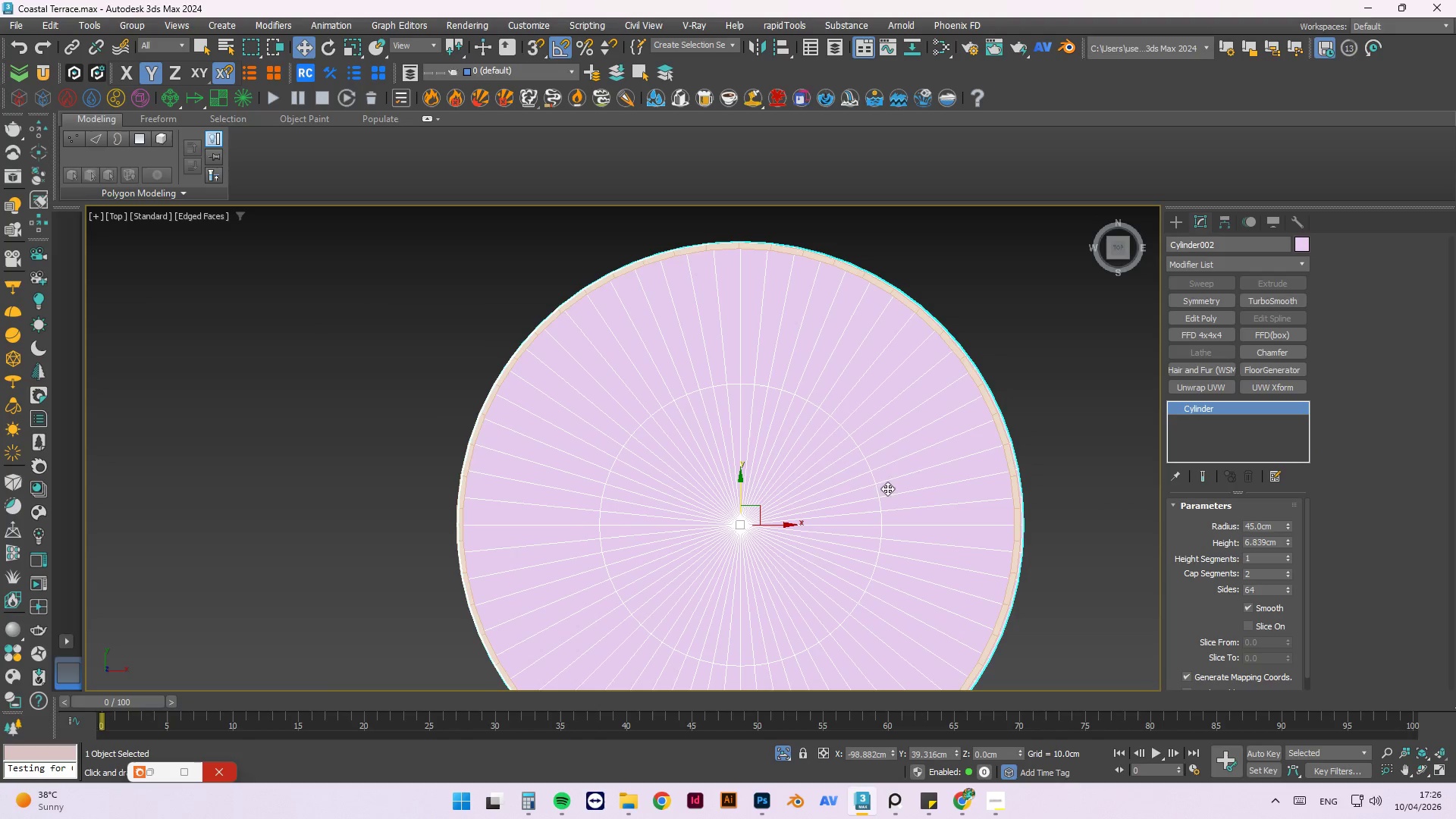 
scroll: coordinate [993, 428], scroll_direction: up, amount: 2.0
 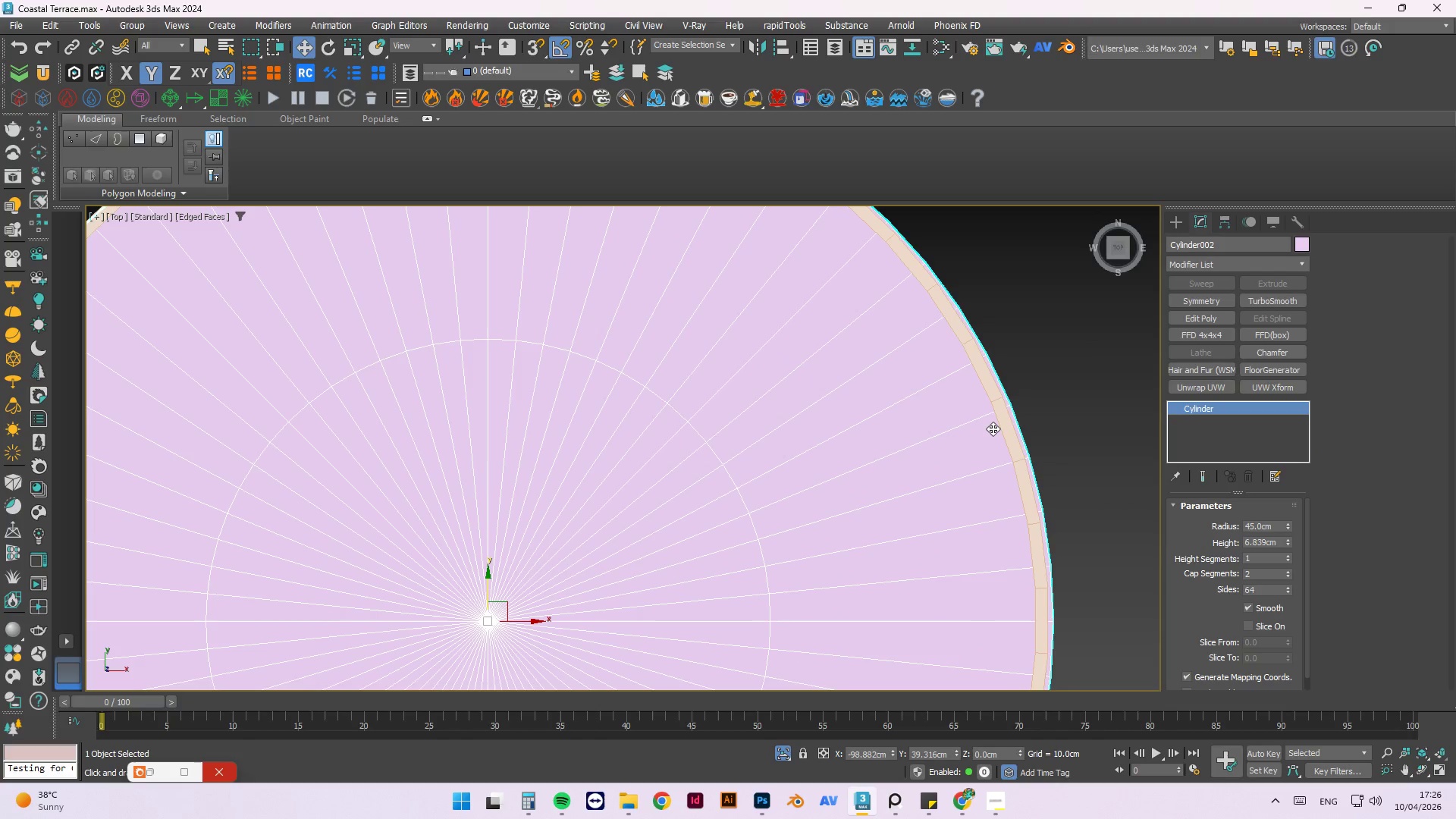 
scroll: coordinate [993, 428], scroll_direction: down, amount: 1.0
 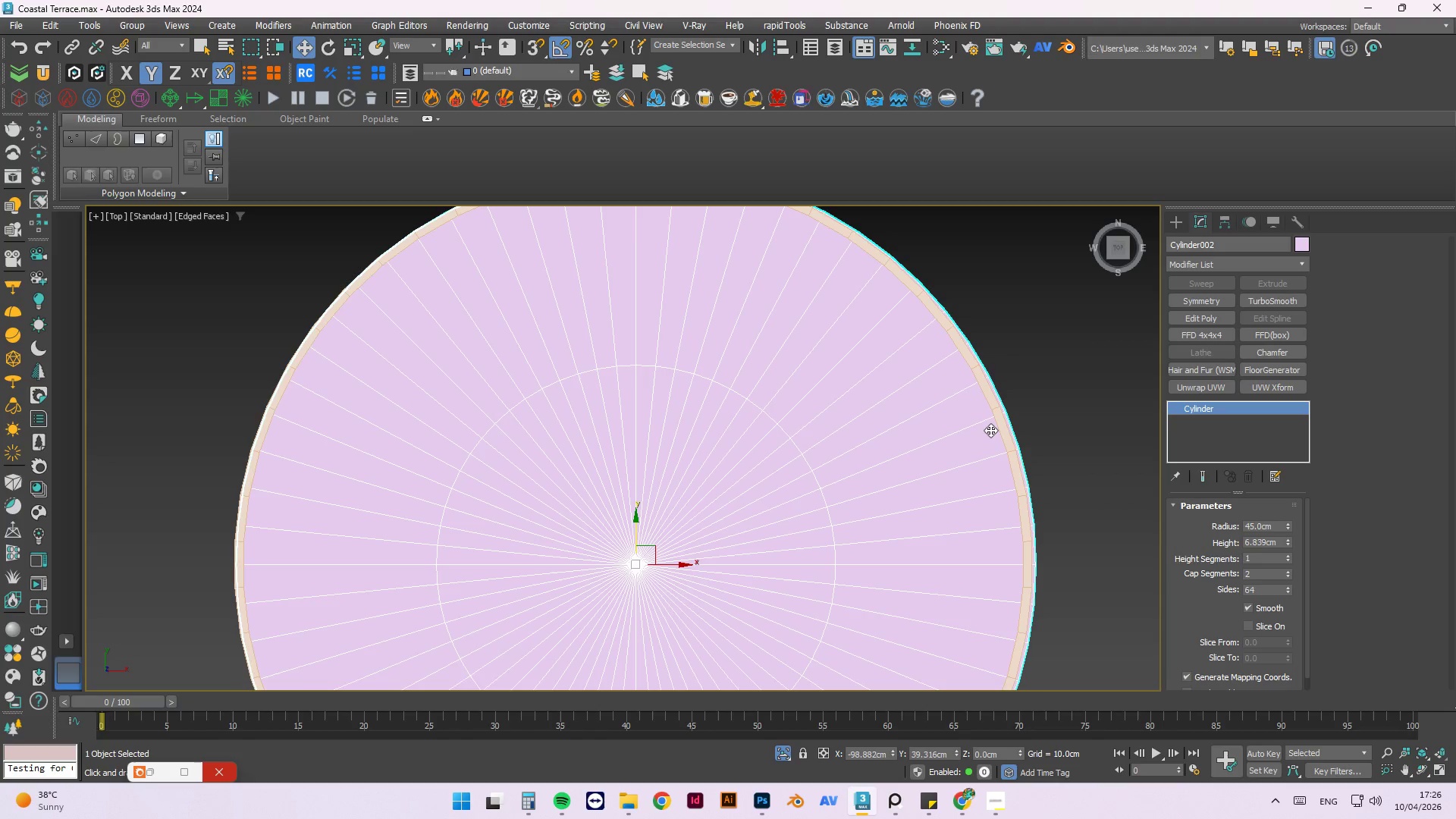 
wait(8.56)
 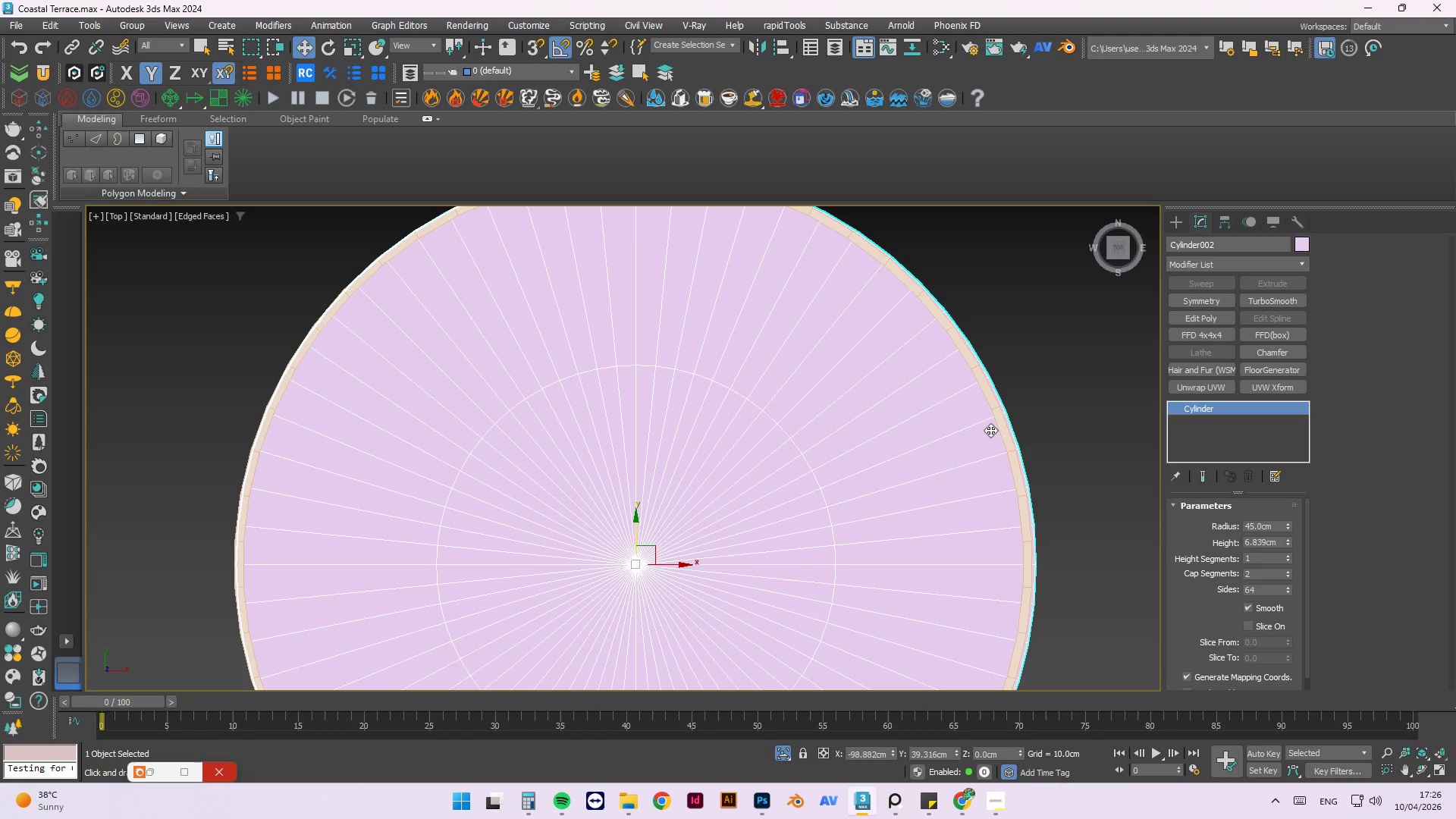 
scroll: coordinate [984, 434], scroll_direction: down, amount: 1.0
 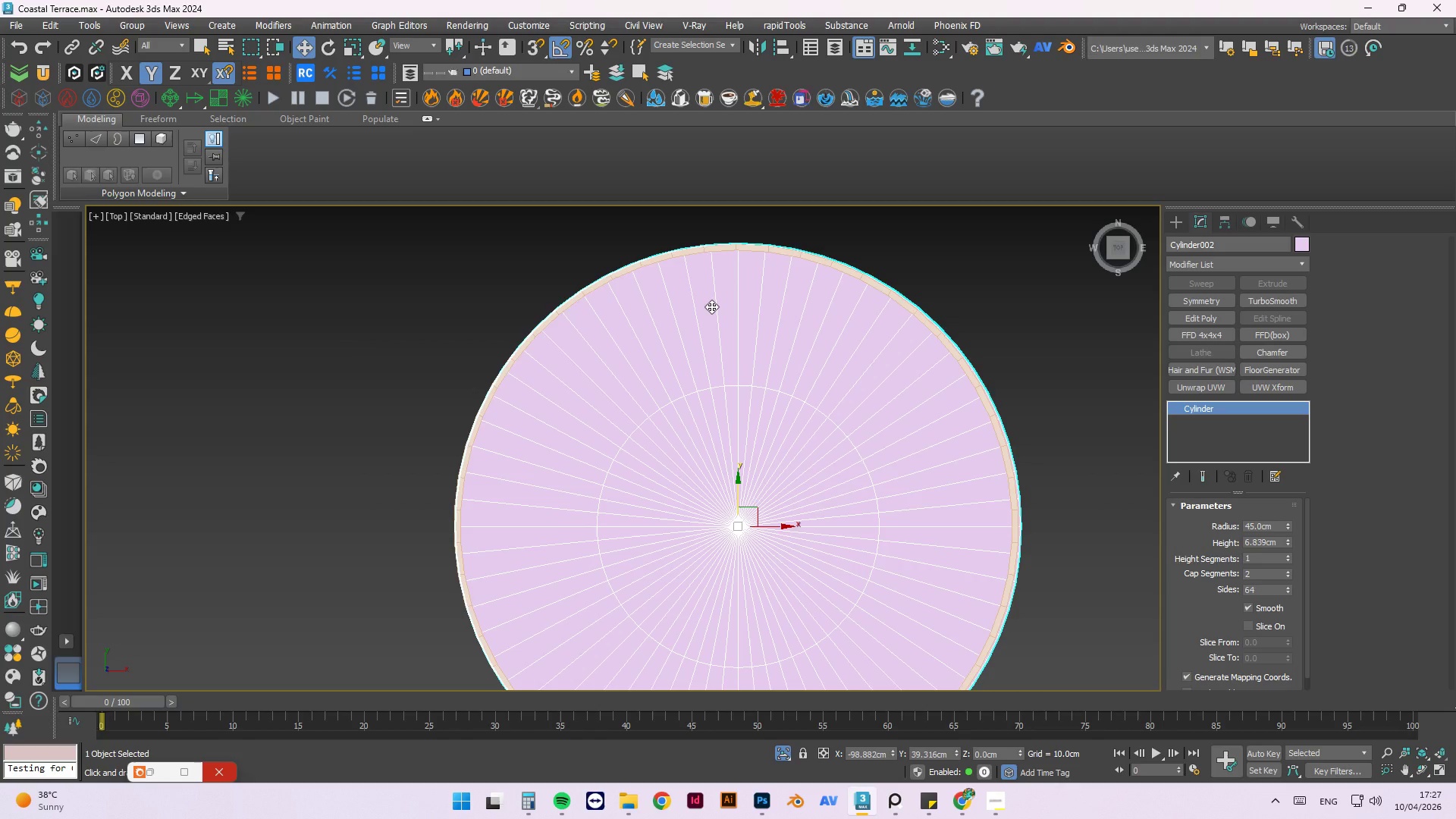 
wait(14.72)
 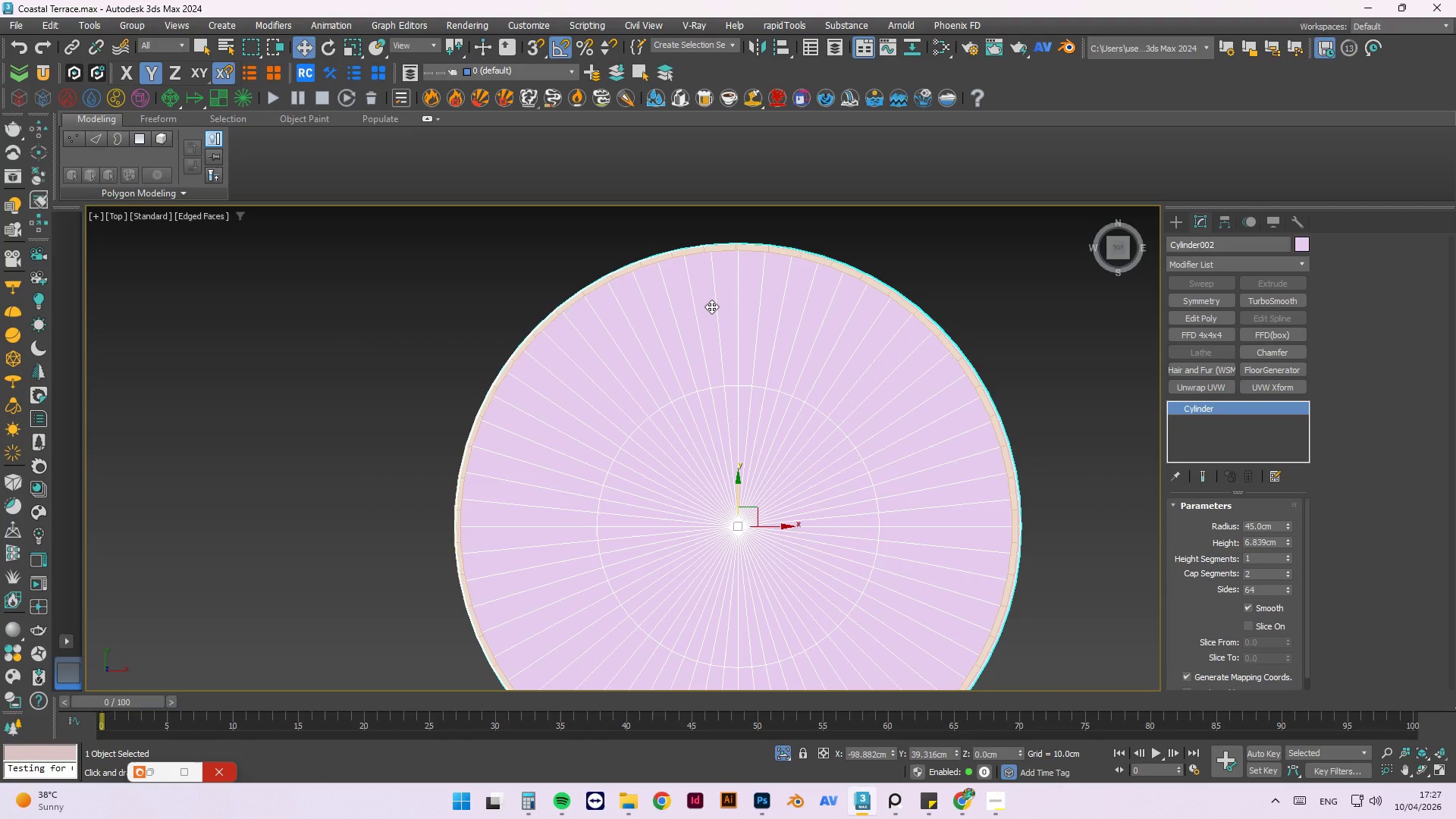 
scroll: coordinate [560, 465], scroll_direction: down, amount: 1.0
 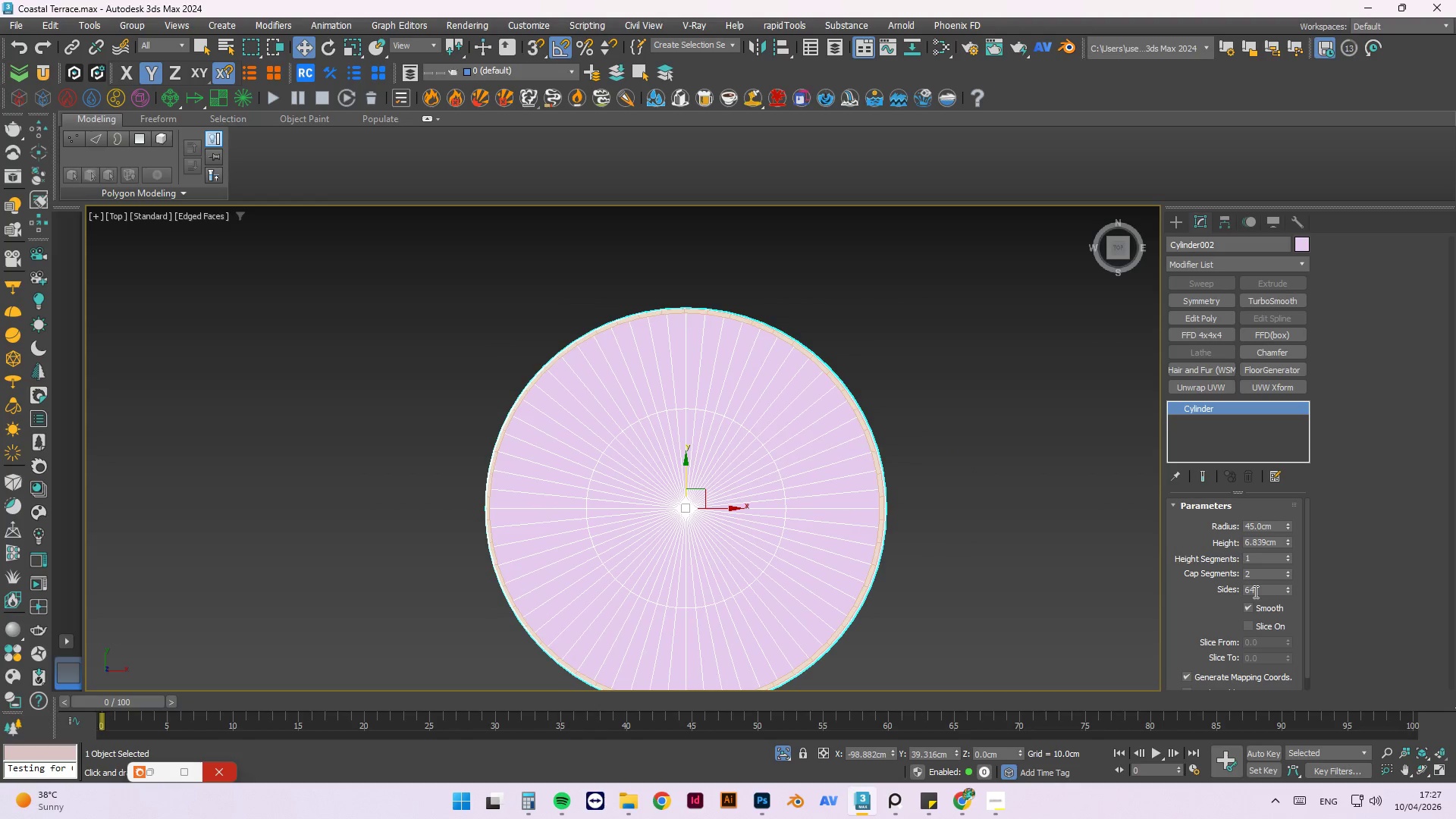 
wait(6.85)
 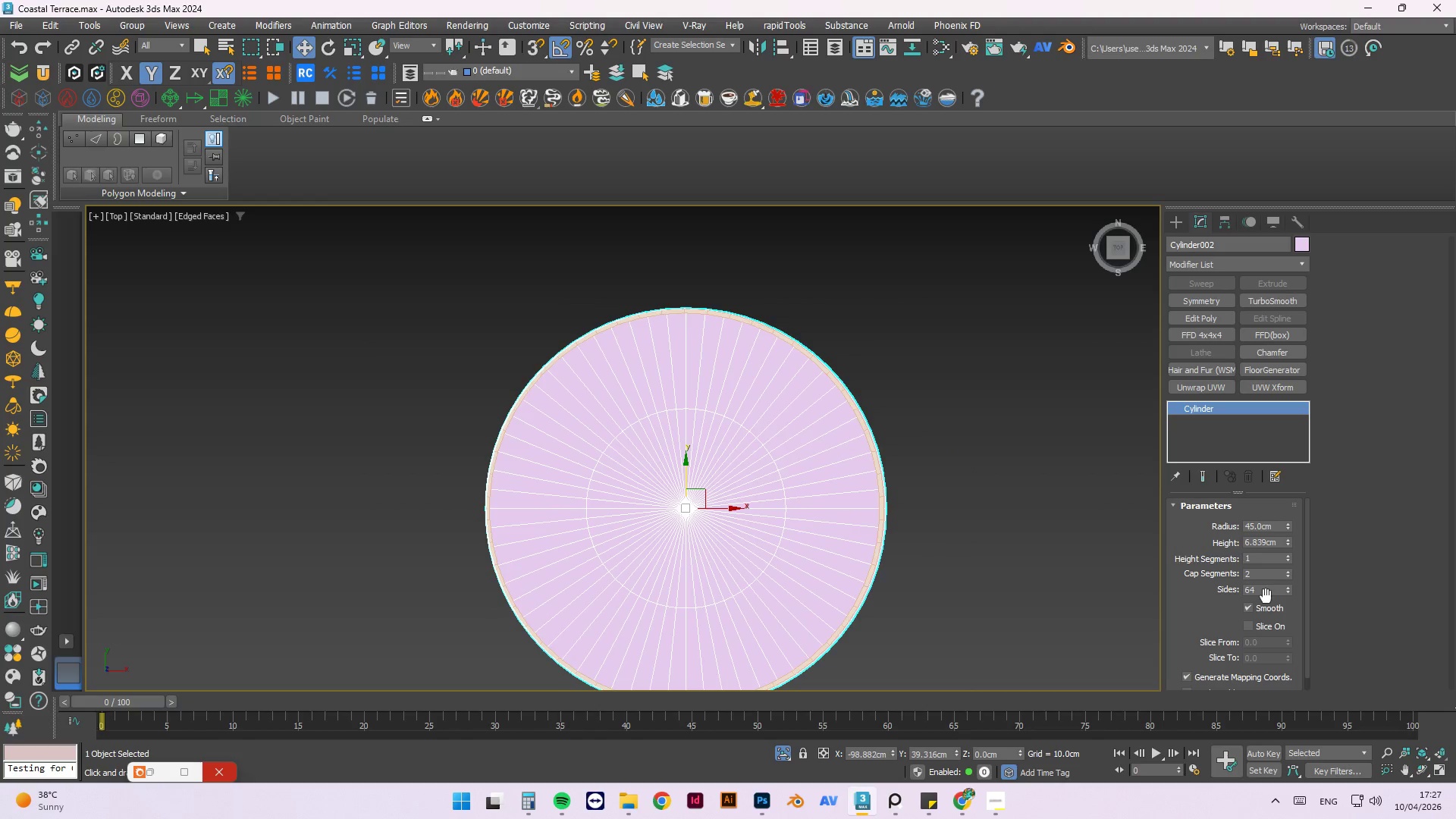 
double_click([1254, 592])
 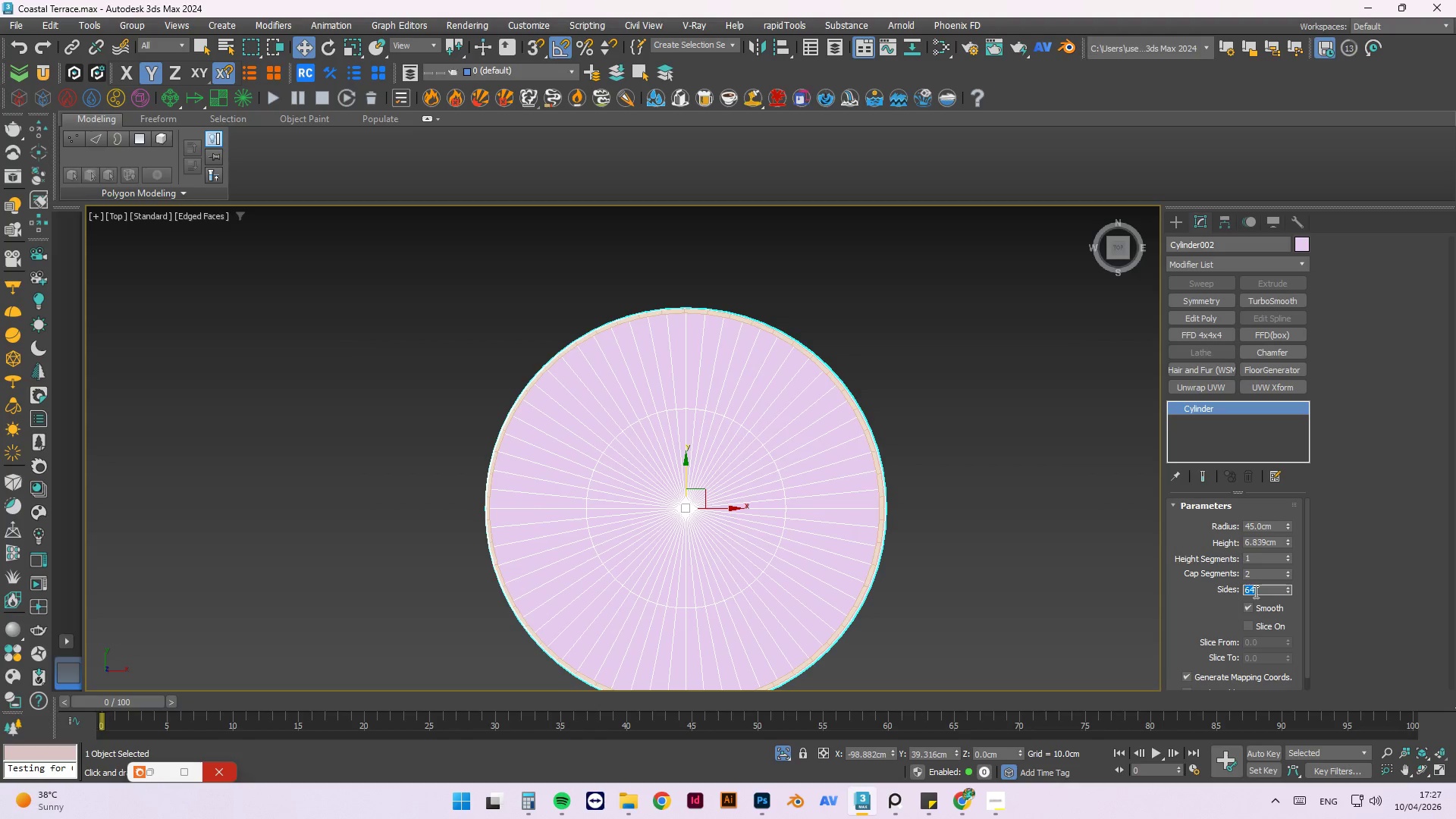 
wait(6.25)
 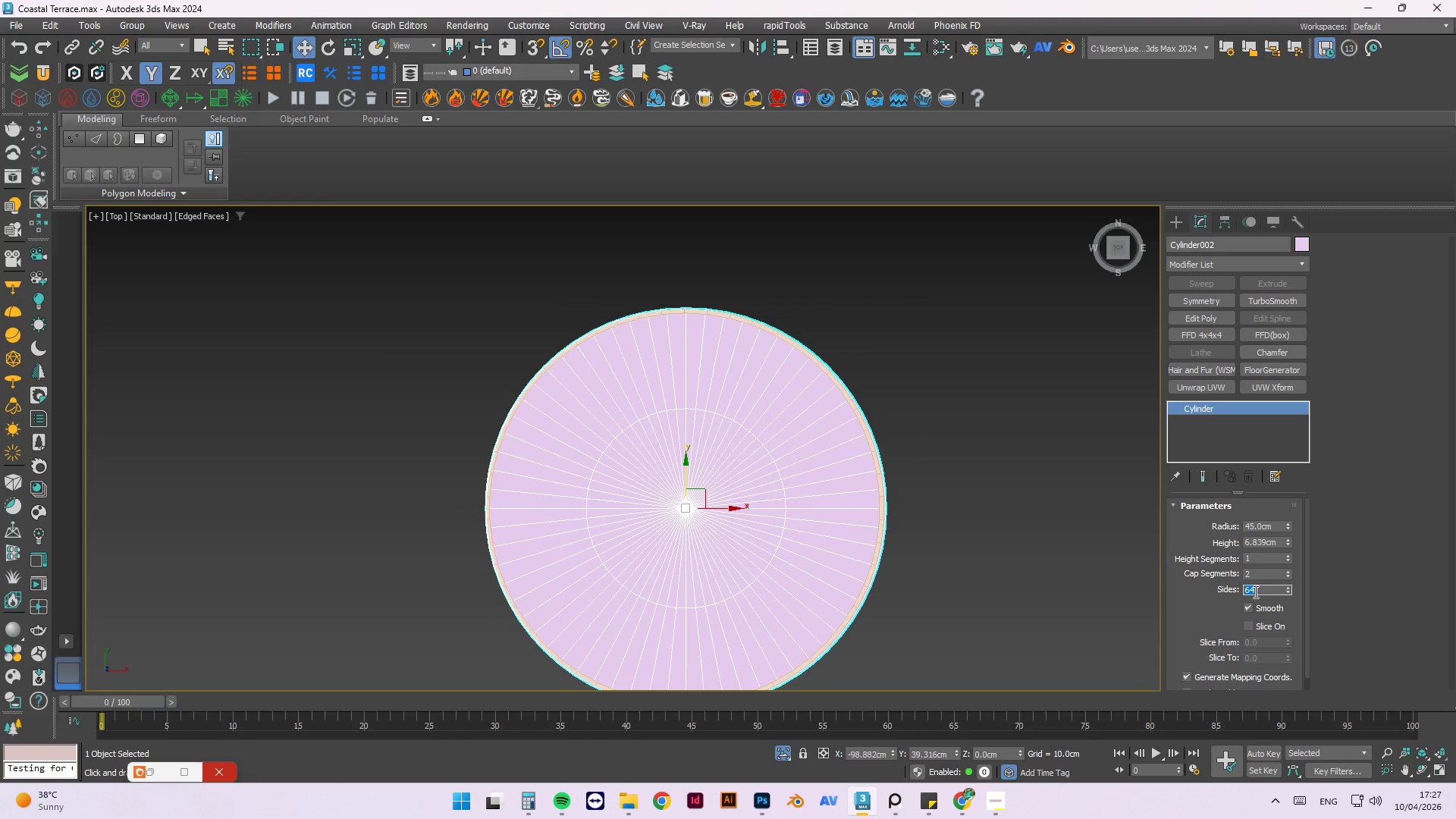 
scroll: coordinate [874, 495], scroll_direction: up, amount: 1.0
 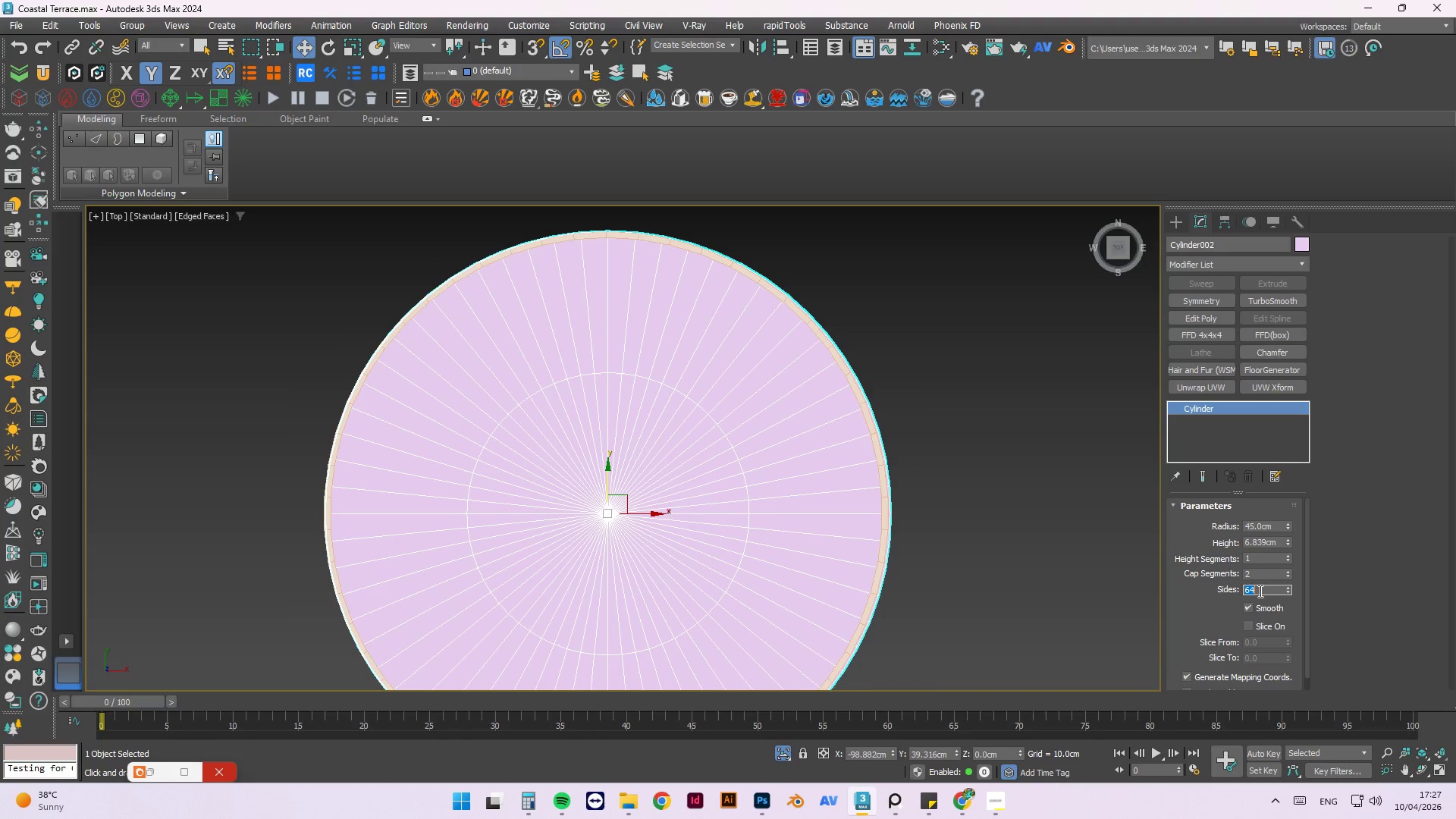 
double_click([1259, 591])
 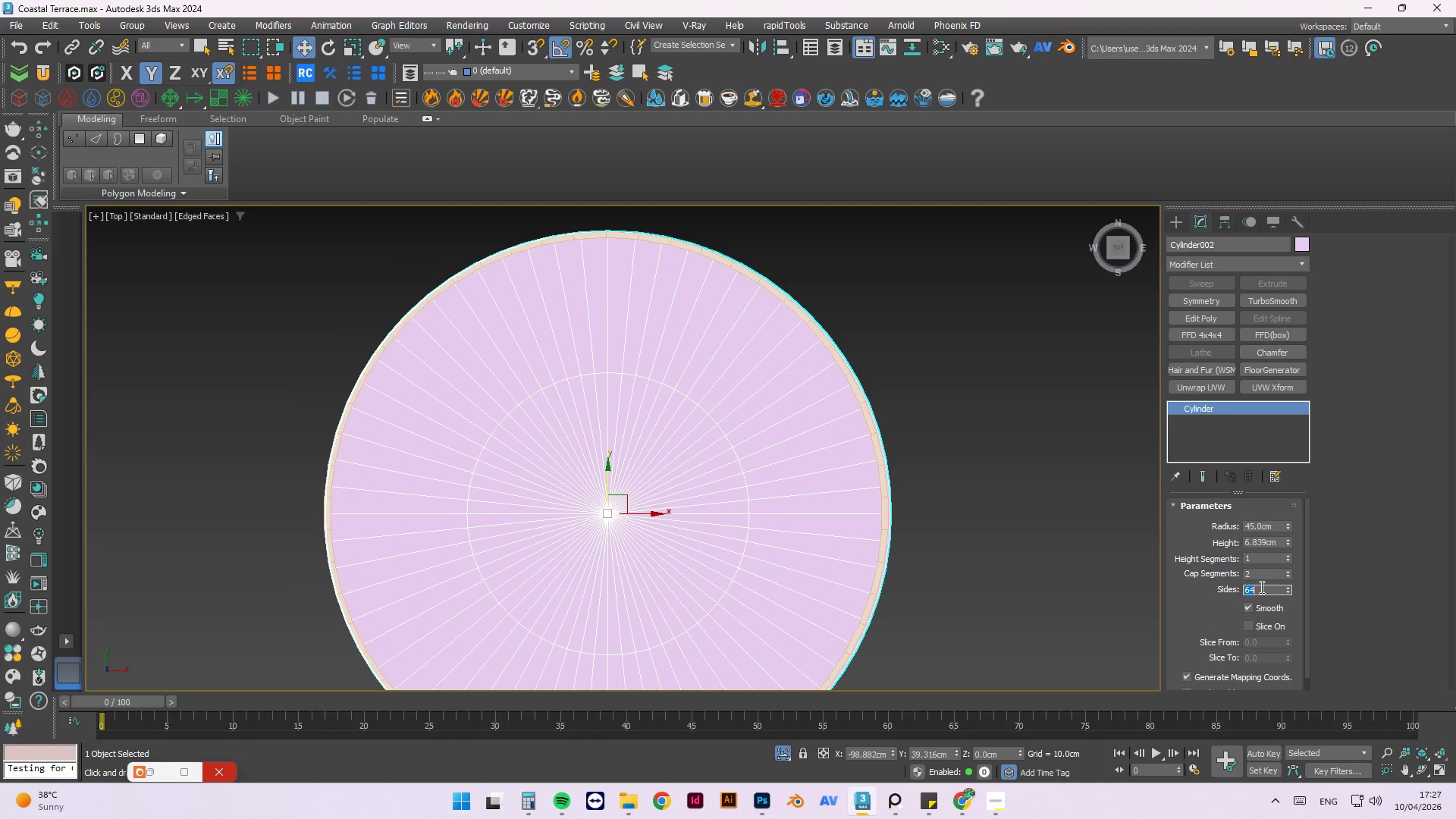 
type(24)
 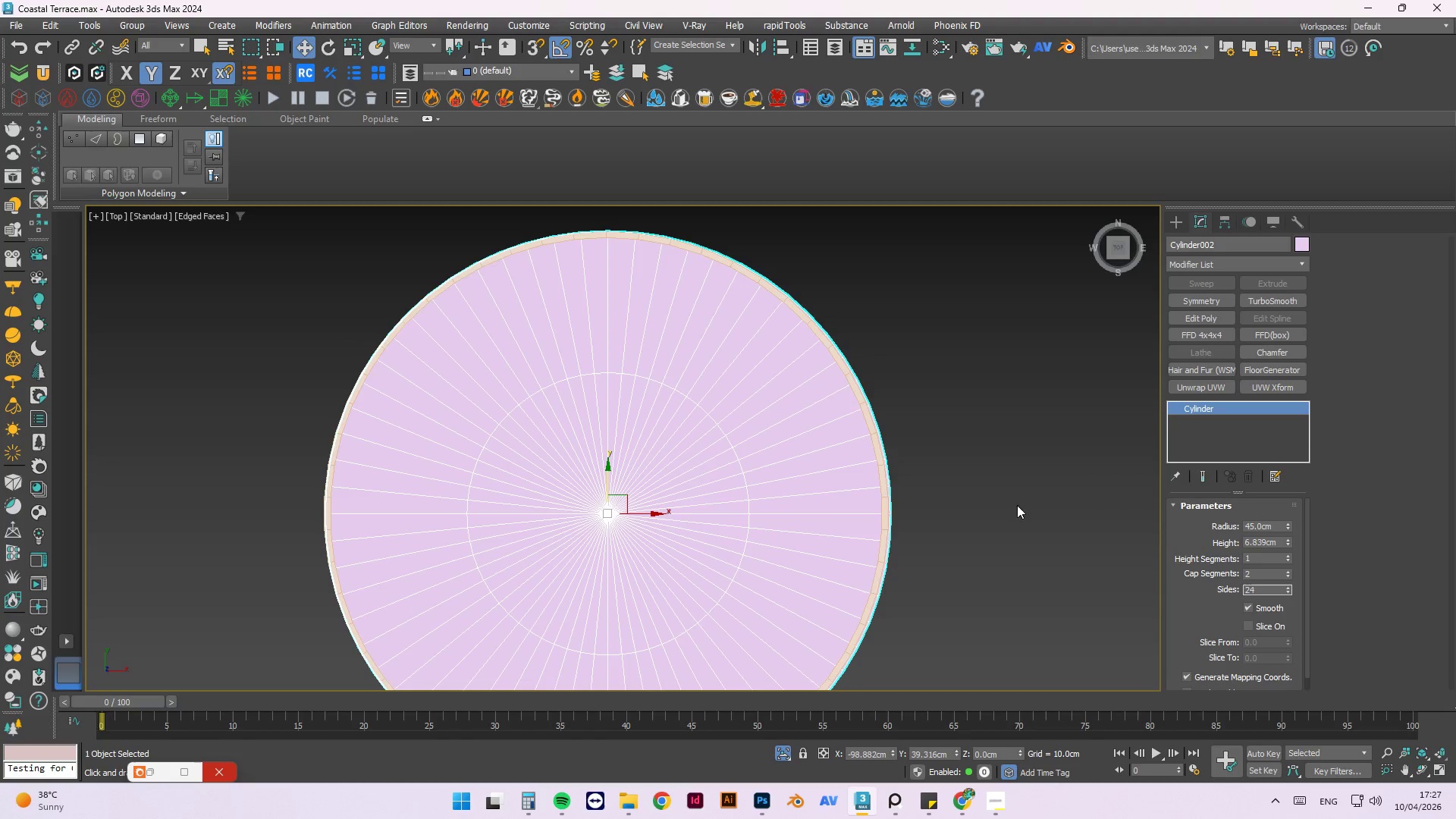 
scroll: coordinate [880, 415], scroll_direction: up, amount: 3.0
 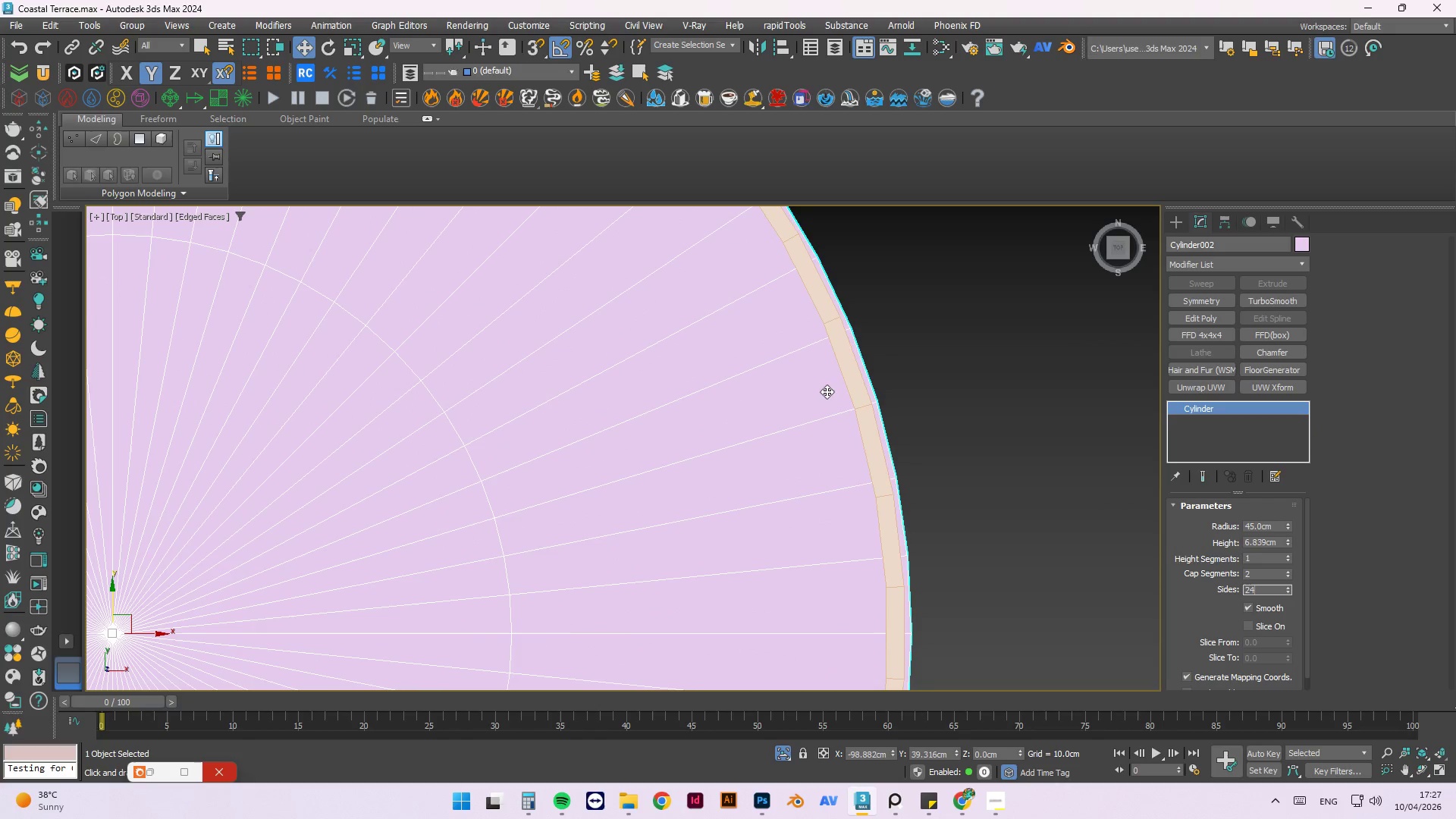 
wait(8.26)
 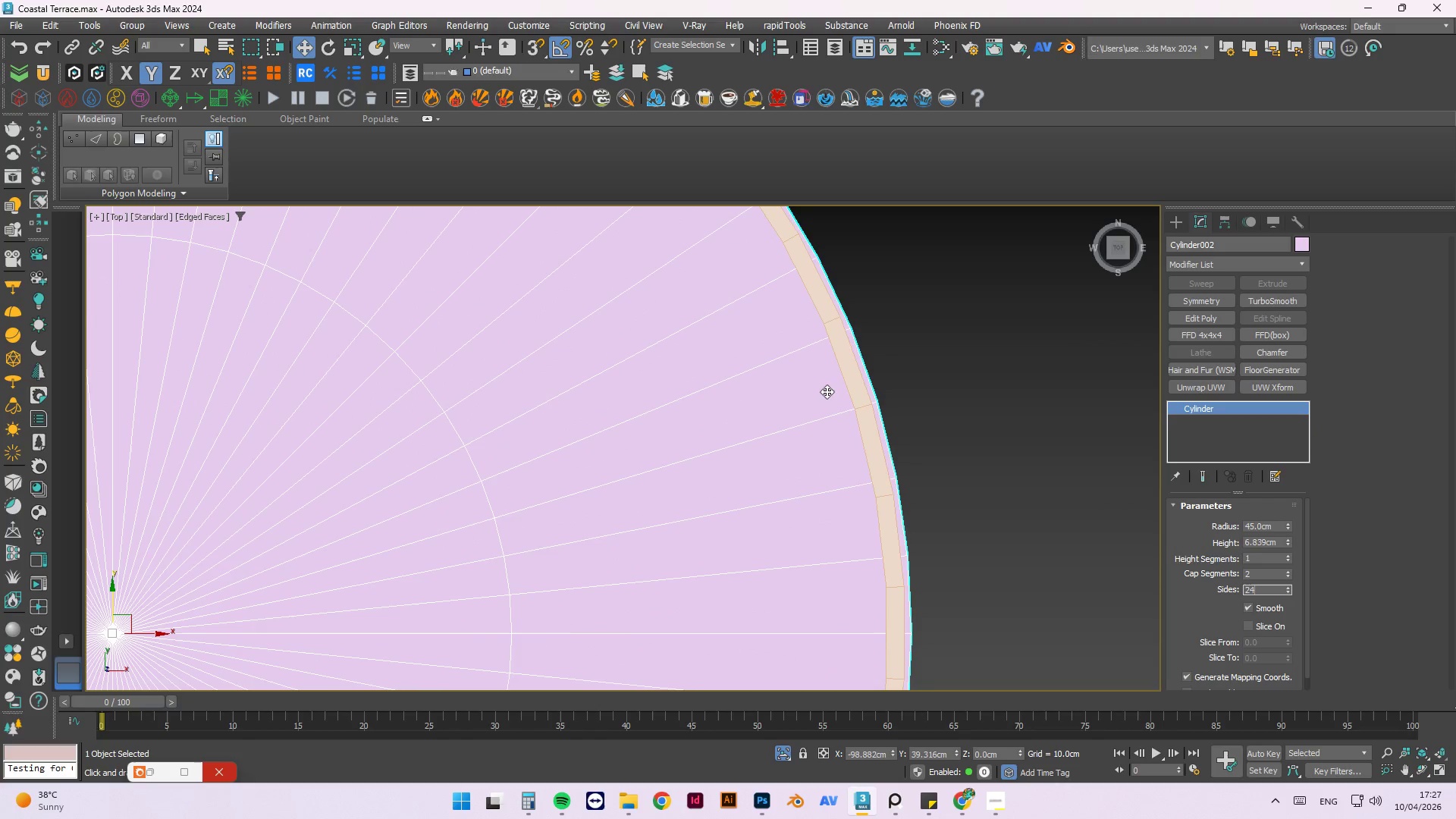 
scroll: coordinate [827, 332], scroll_direction: down, amount: 3.0
 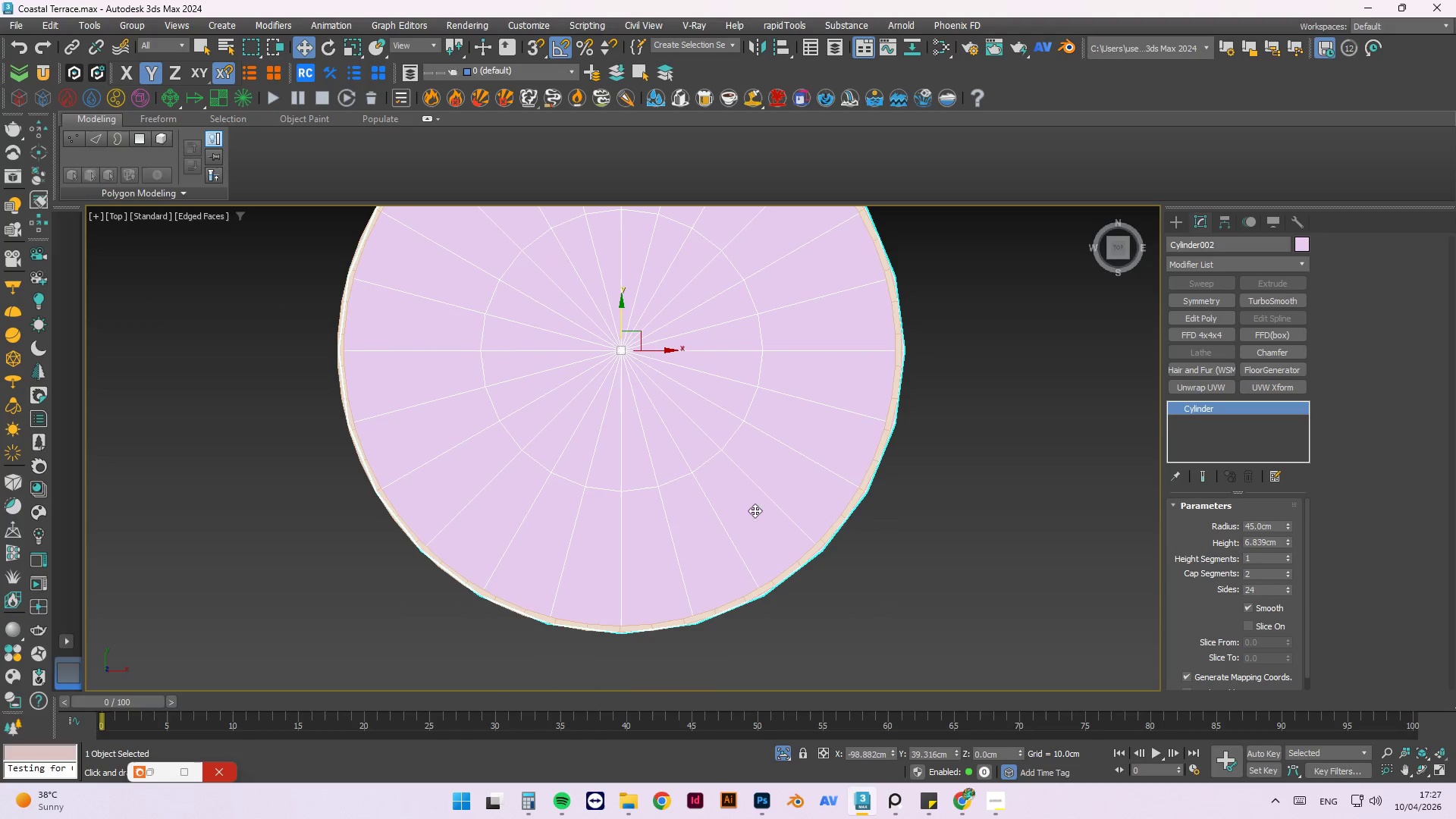 
scroll: coordinate [480, 595], scroll_direction: up, amount: 2.0
 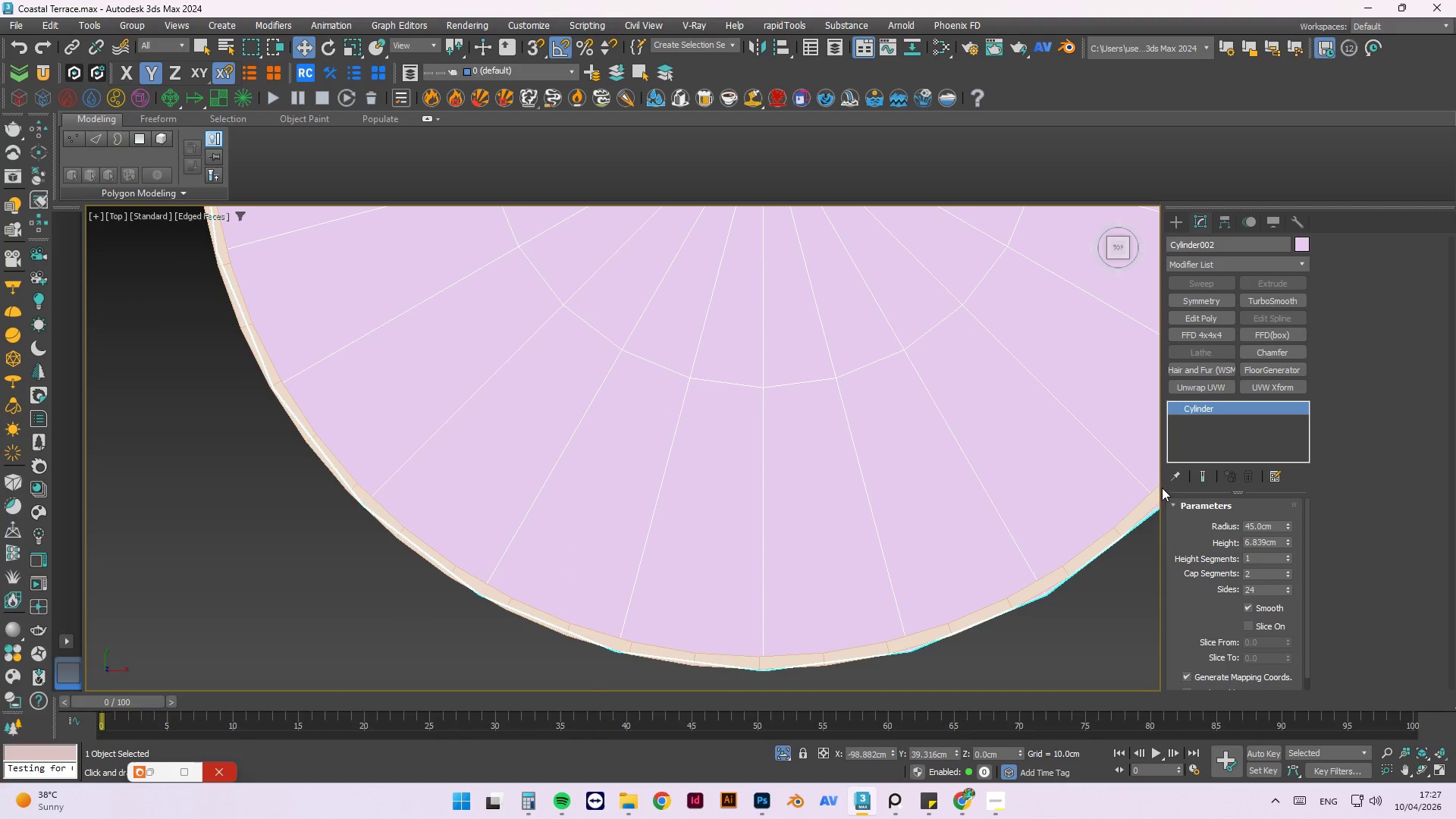 
scroll: coordinate [892, 504], scroll_direction: down, amount: 2.0
 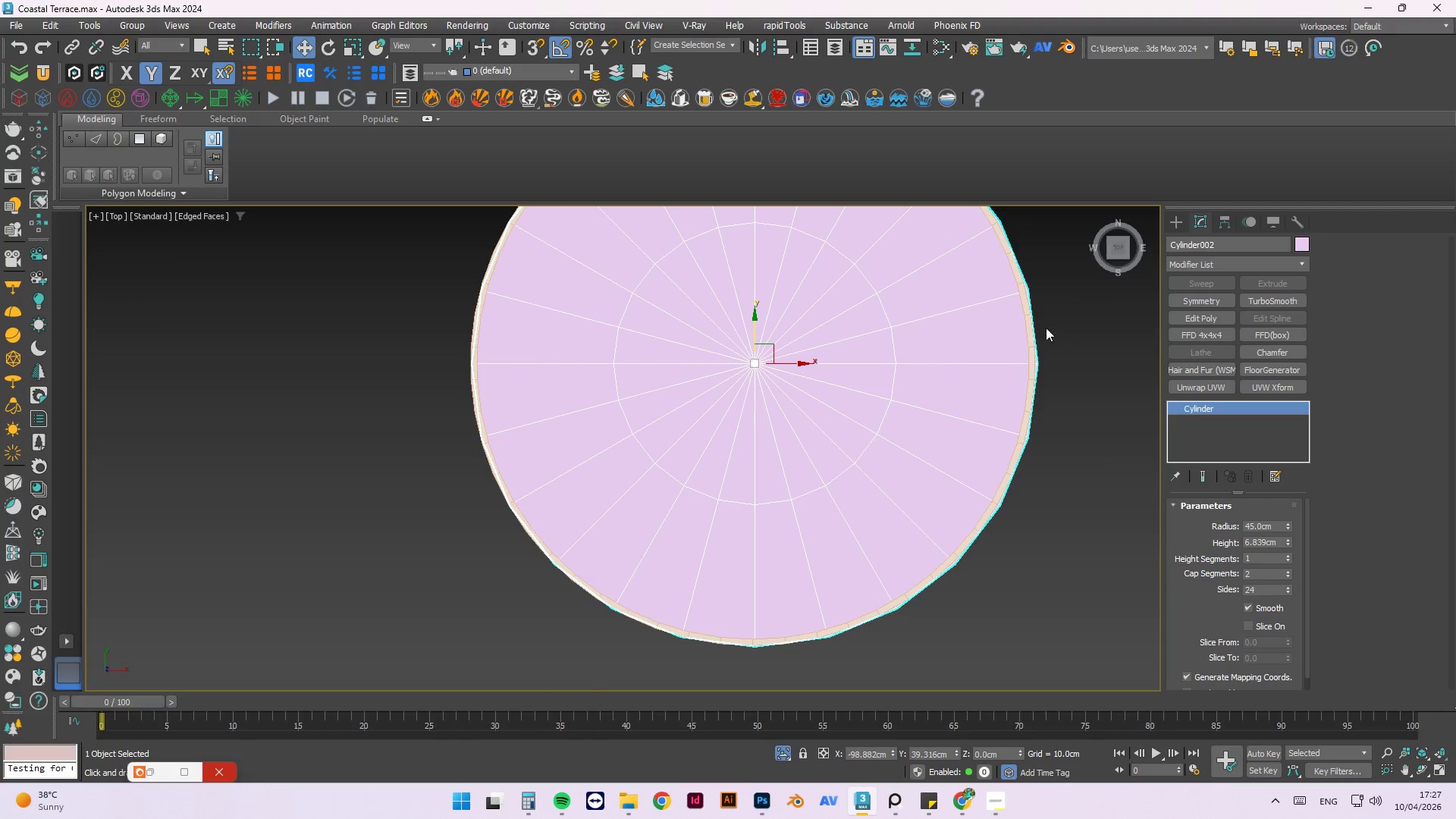 
scroll: coordinate [941, 322], scroll_direction: up, amount: 2.0
 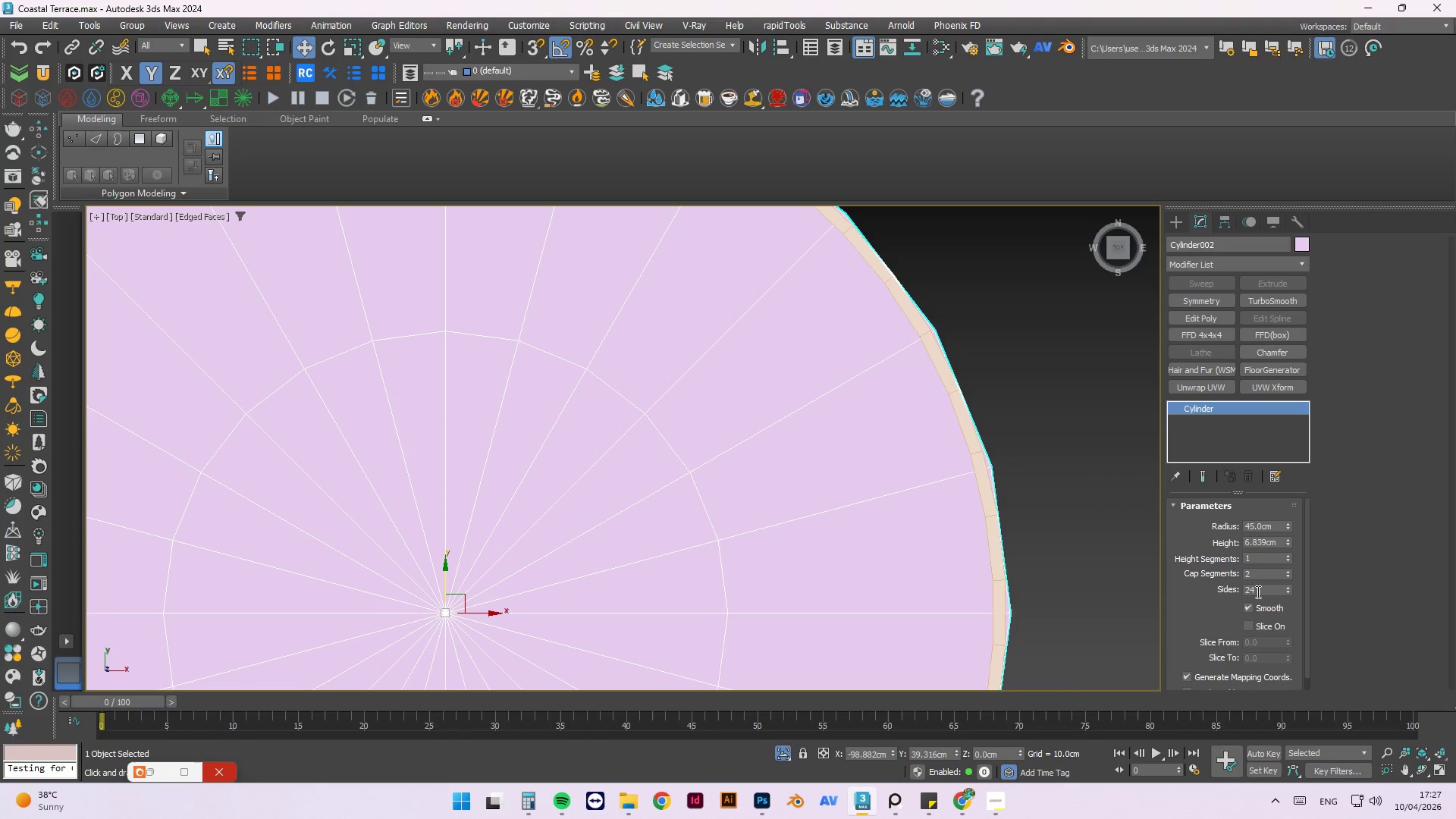 
wait(8.45)
 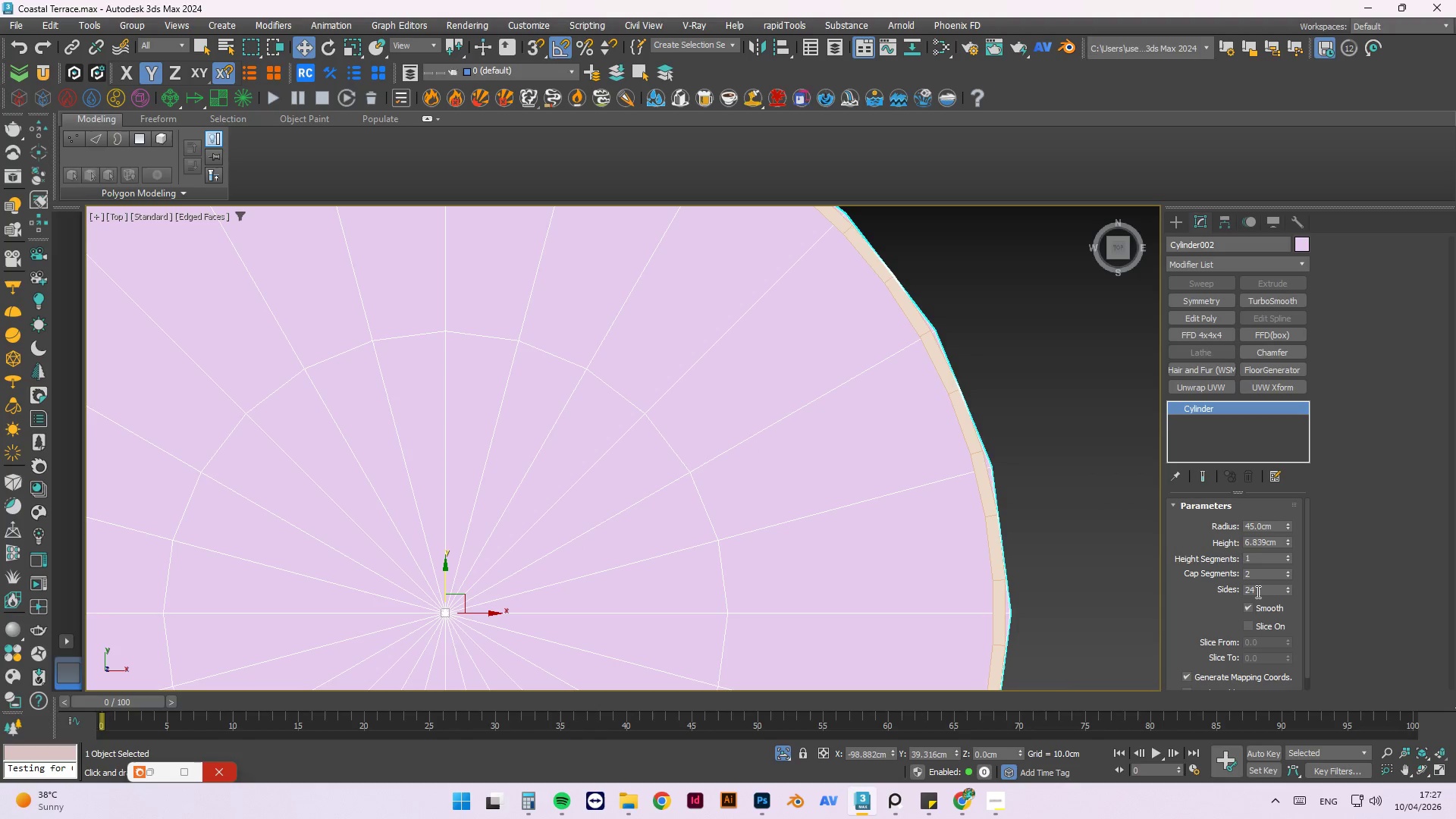 
scroll: coordinate [839, 363], scroll_direction: down, amount: 3.0
 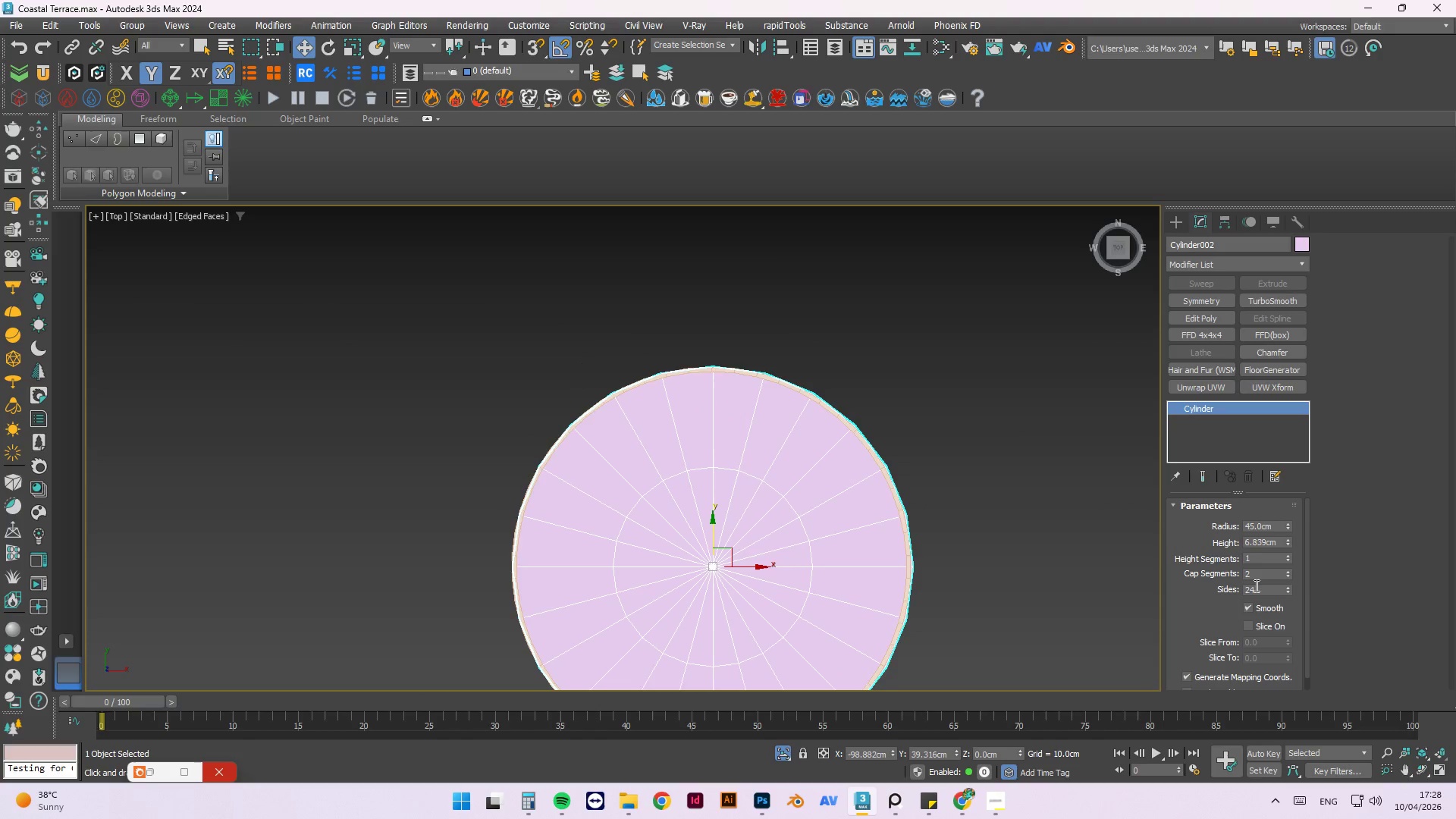 
double_click([1255, 585])
 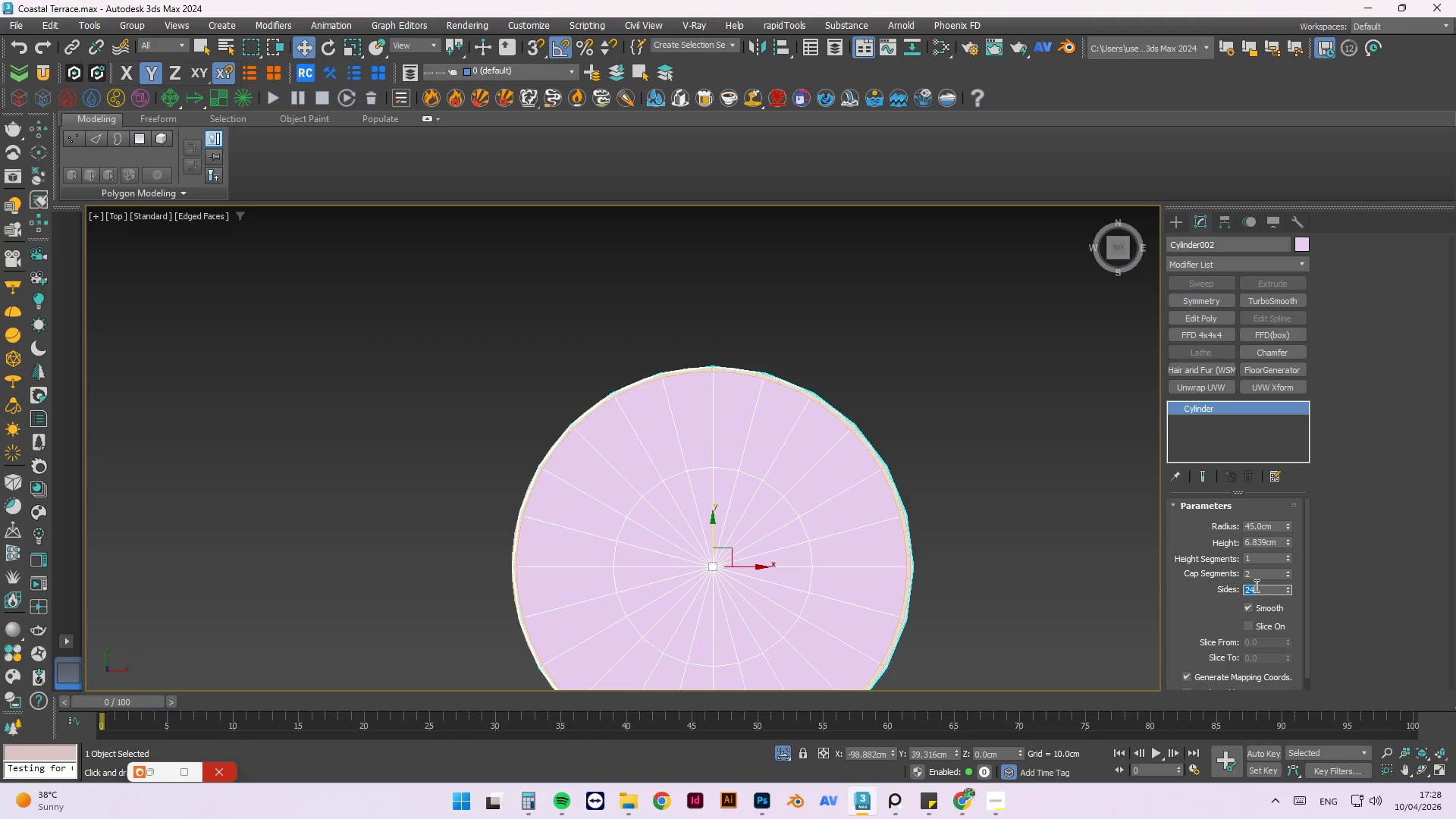 
wait(8.61)
 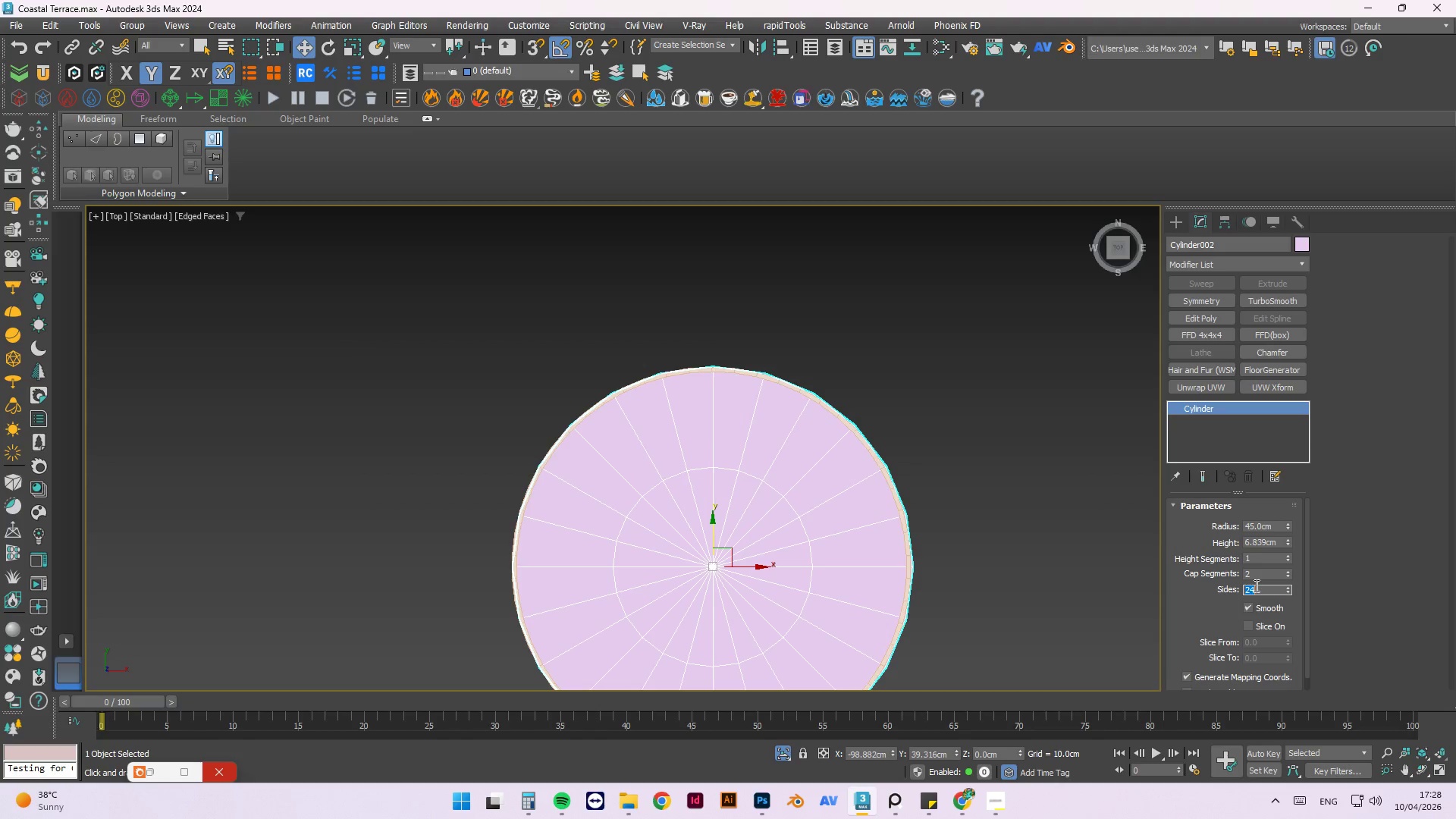 
type(48)
 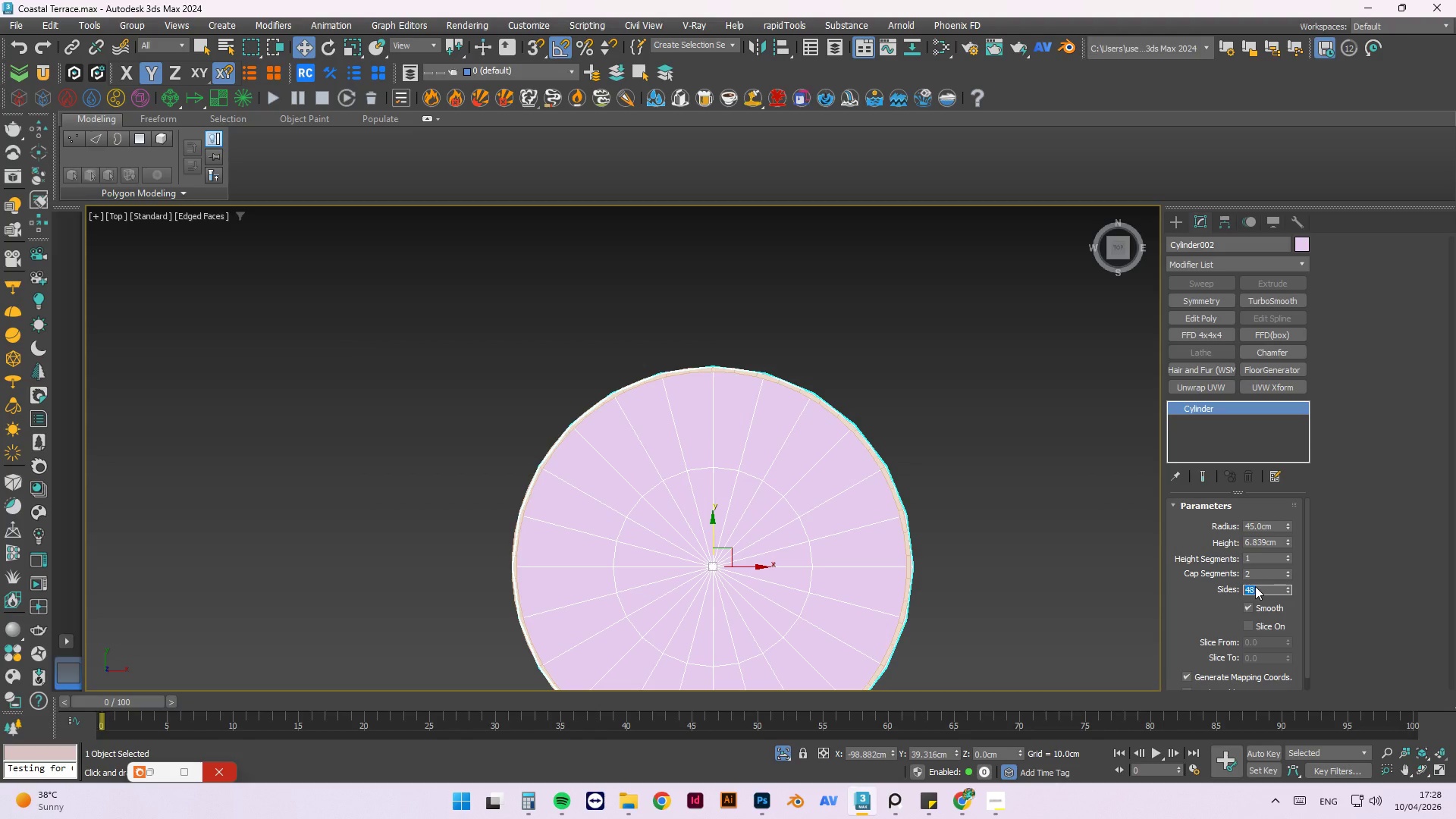 
key(Enter)
 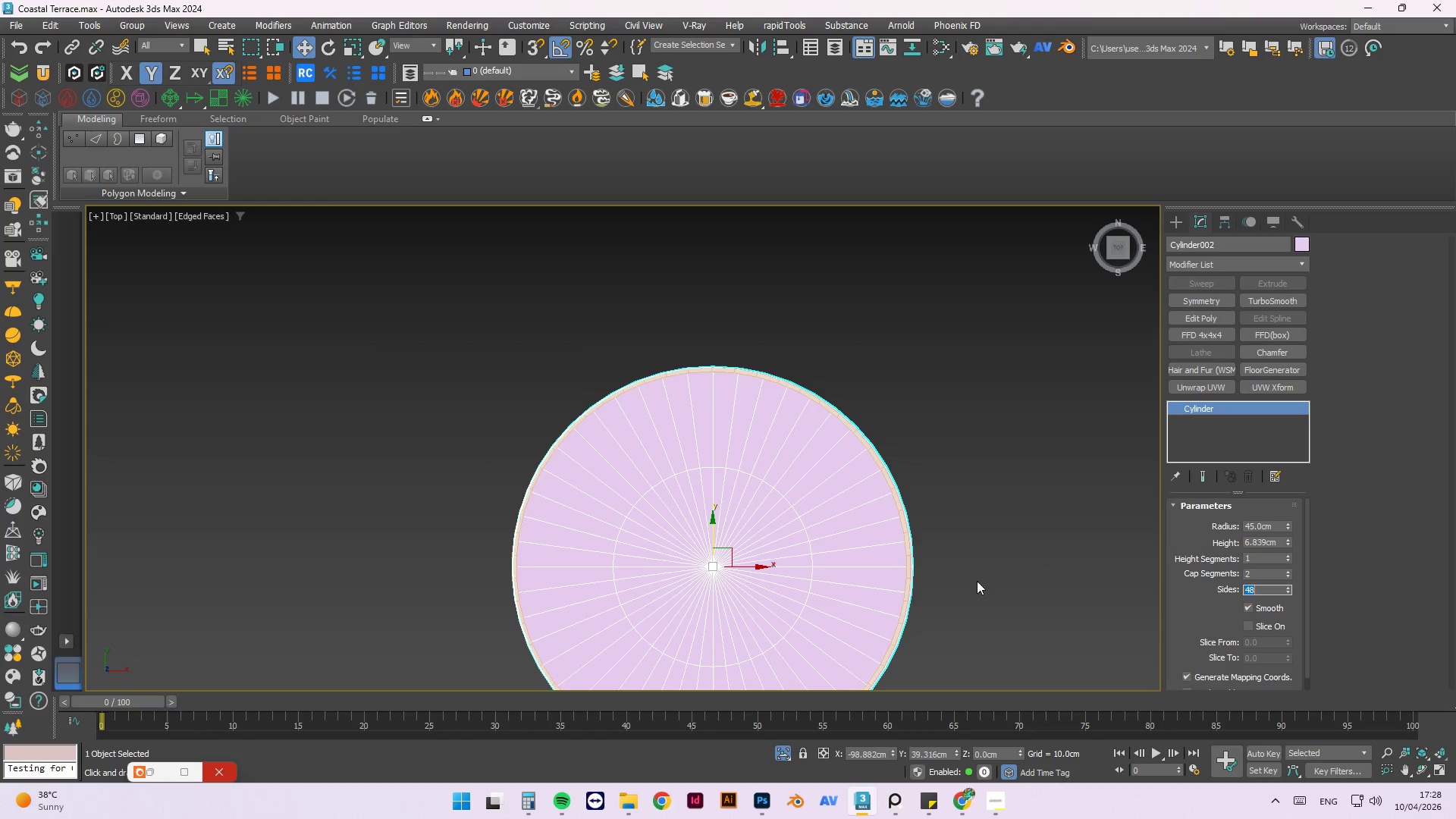 
scroll: coordinate [921, 544], scroll_direction: up, amount: 4.0
 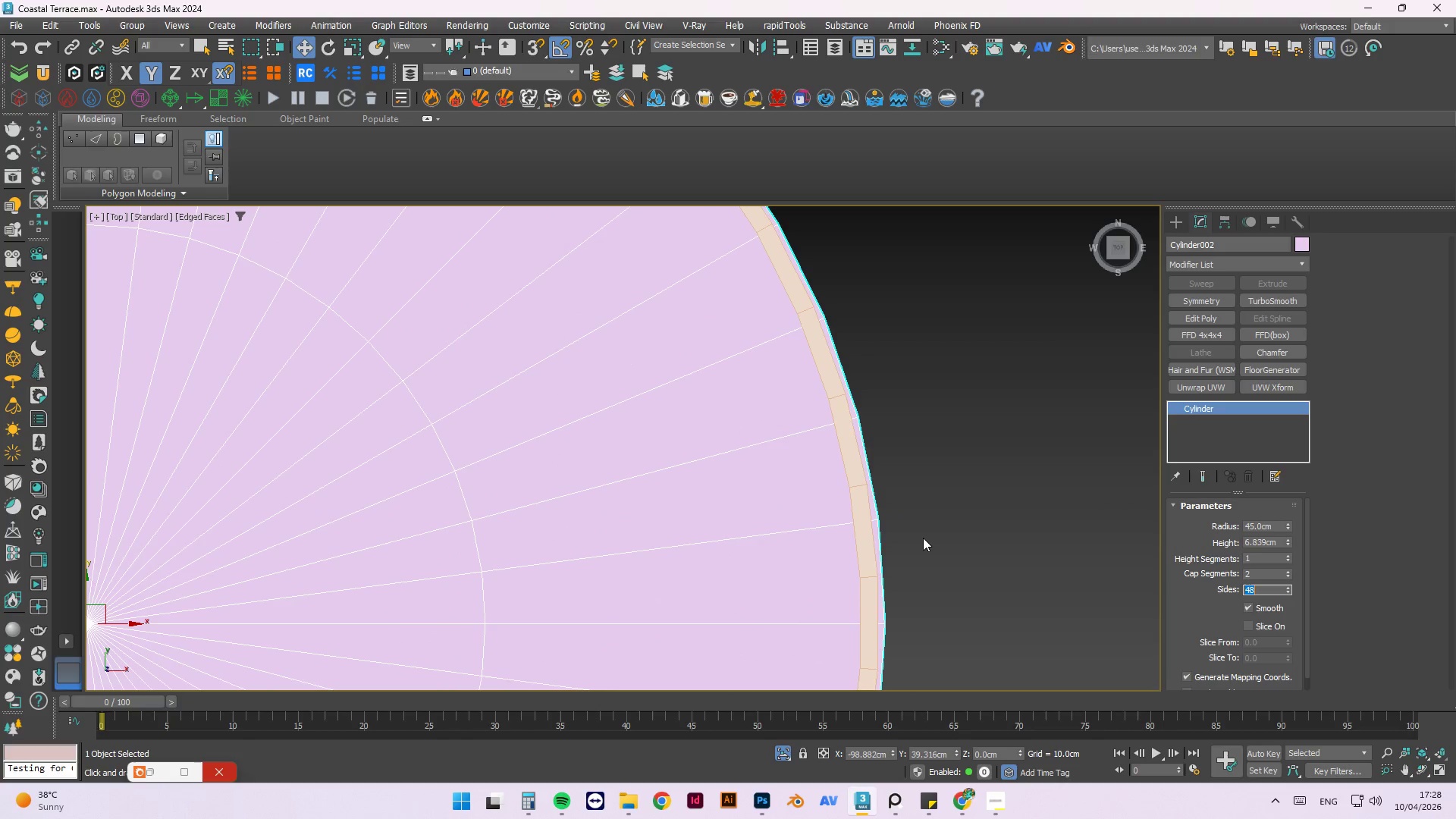 
scroll: coordinate [923, 538], scroll_direction: down, amount: 1.0
 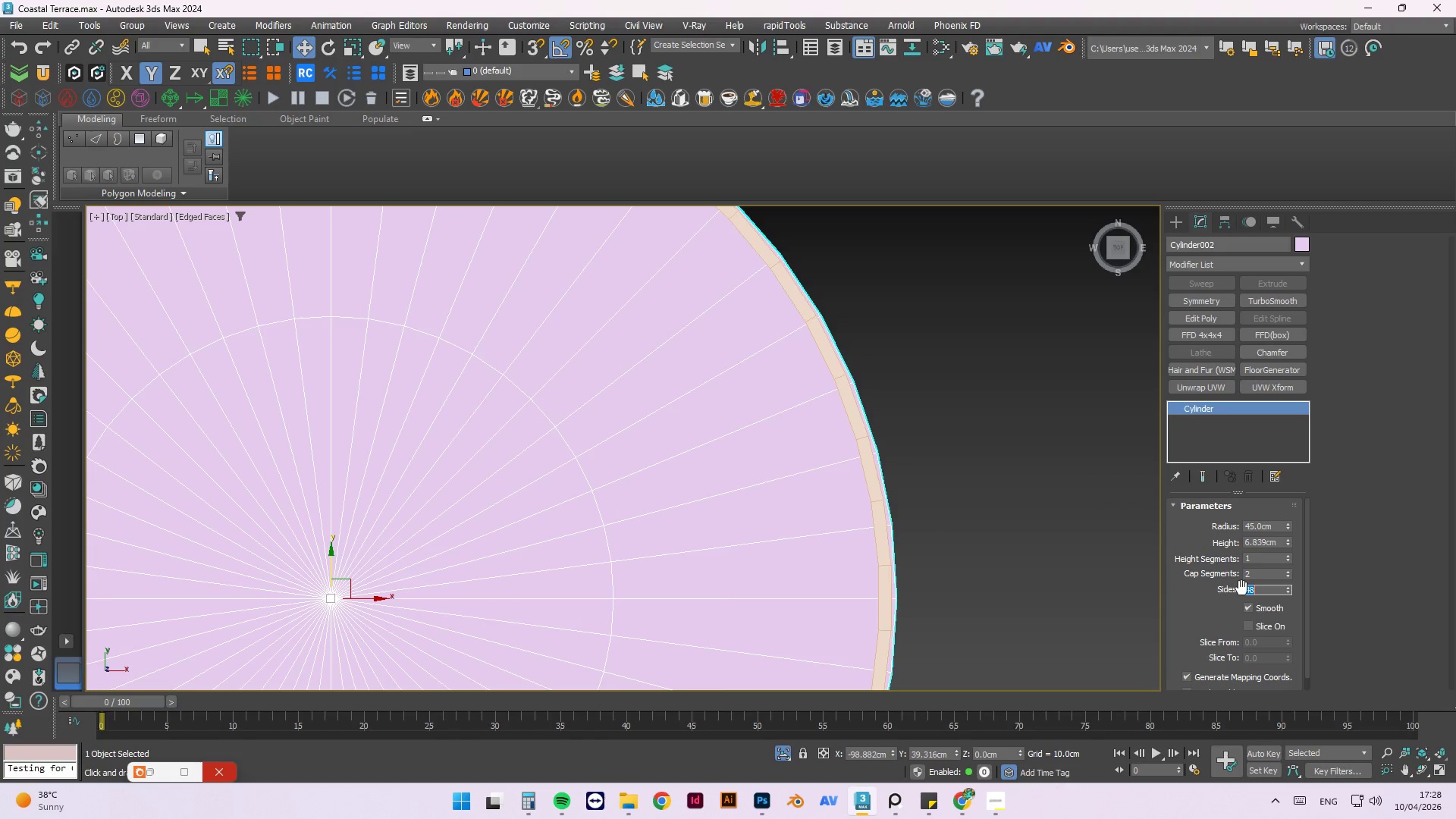 
type(40)
 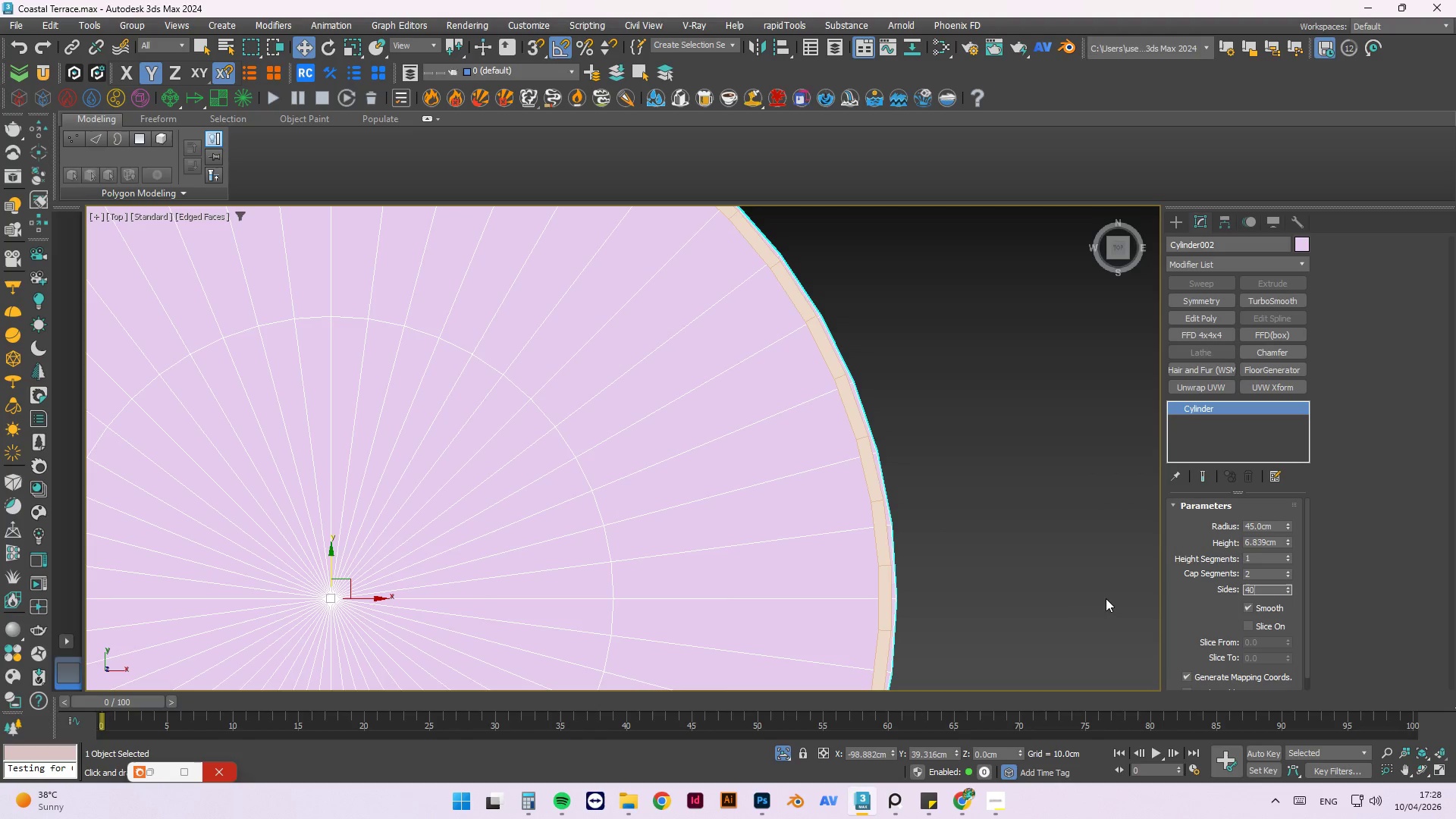 
key(Enter)
 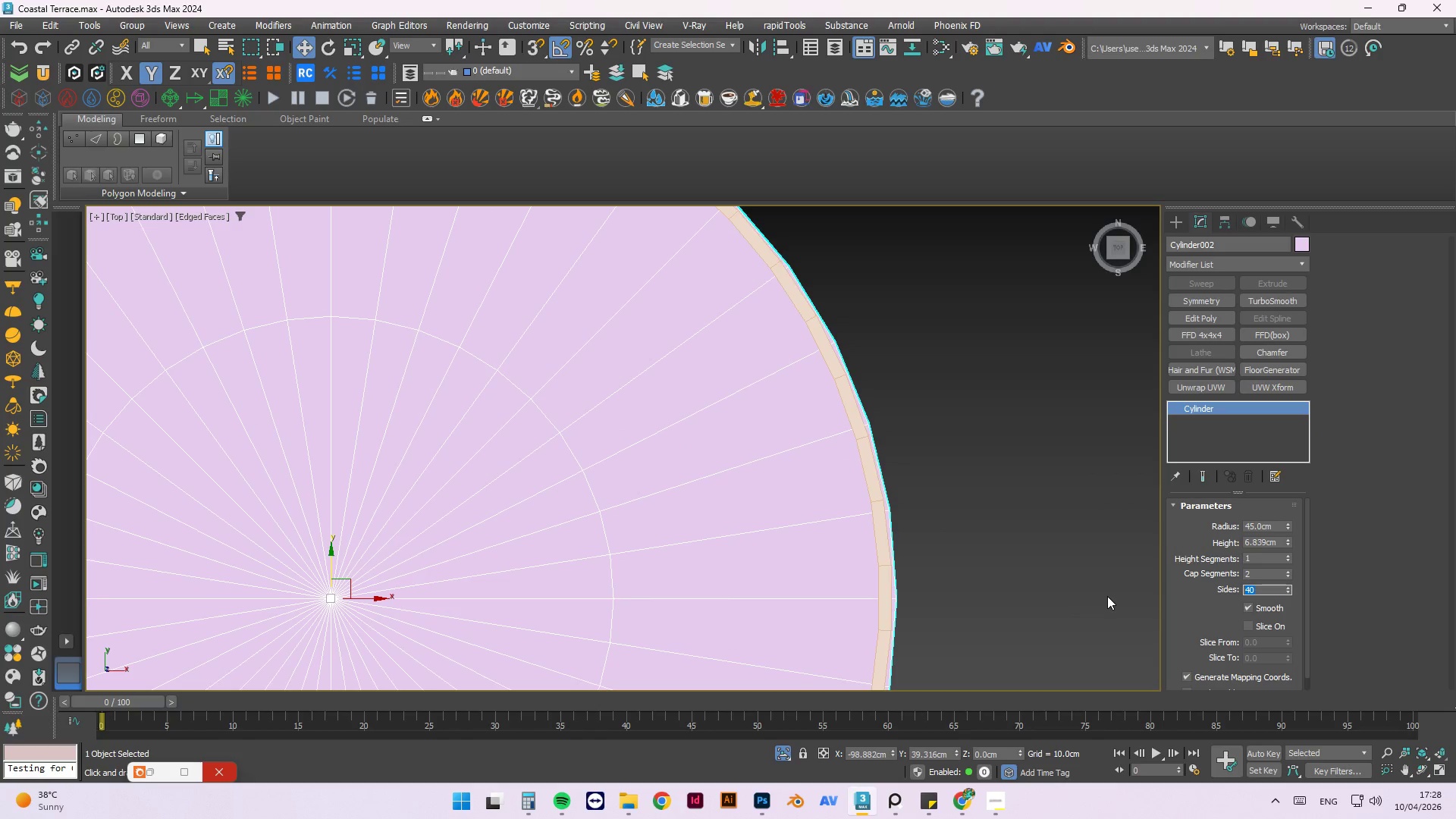 
scroll: coordinate [1107, 596], scroll_direction: down, amount: 2.0
 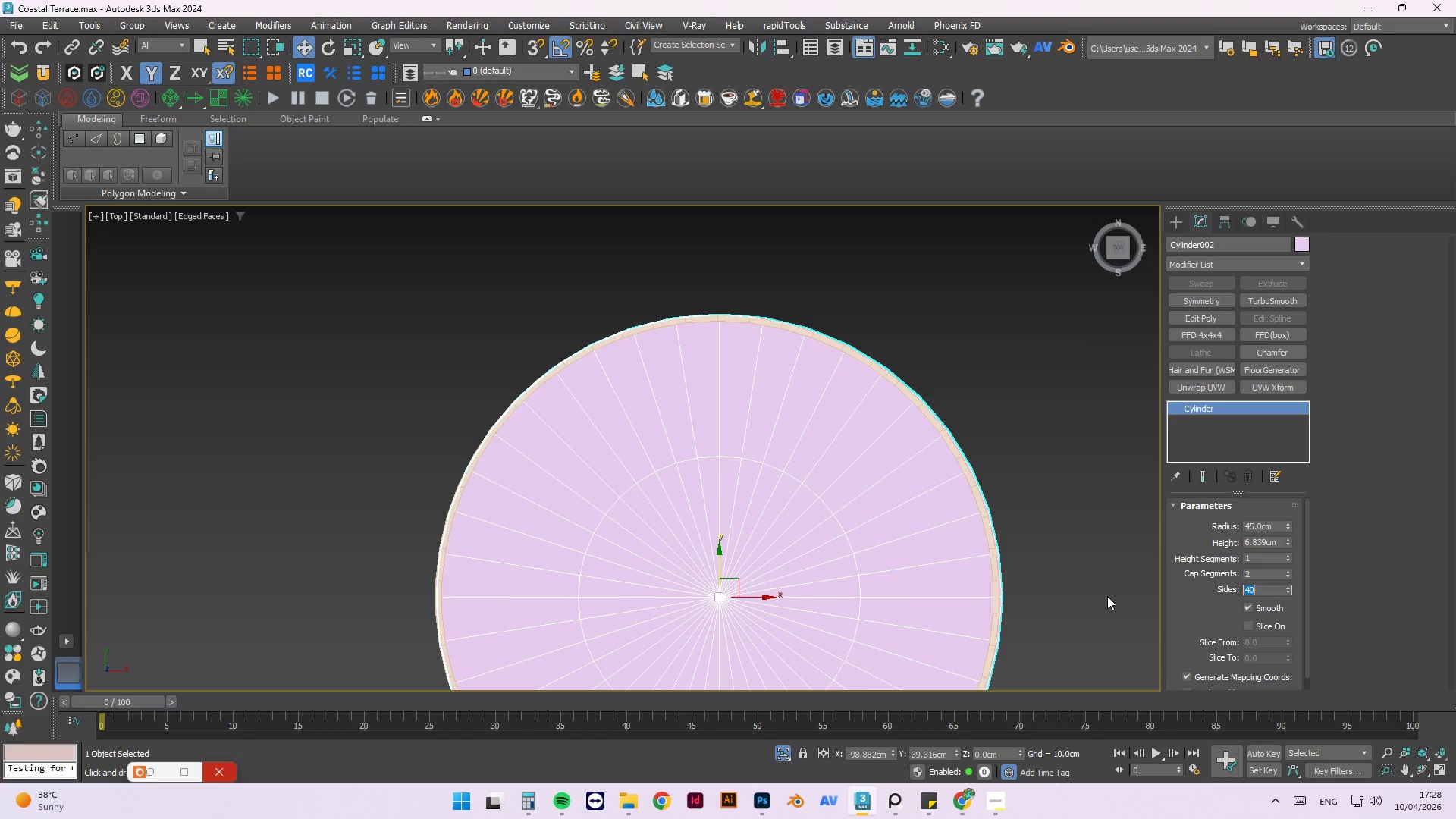 
scroll: coordinate [1107, 596], scroll_direction: up, amount: 1.0
 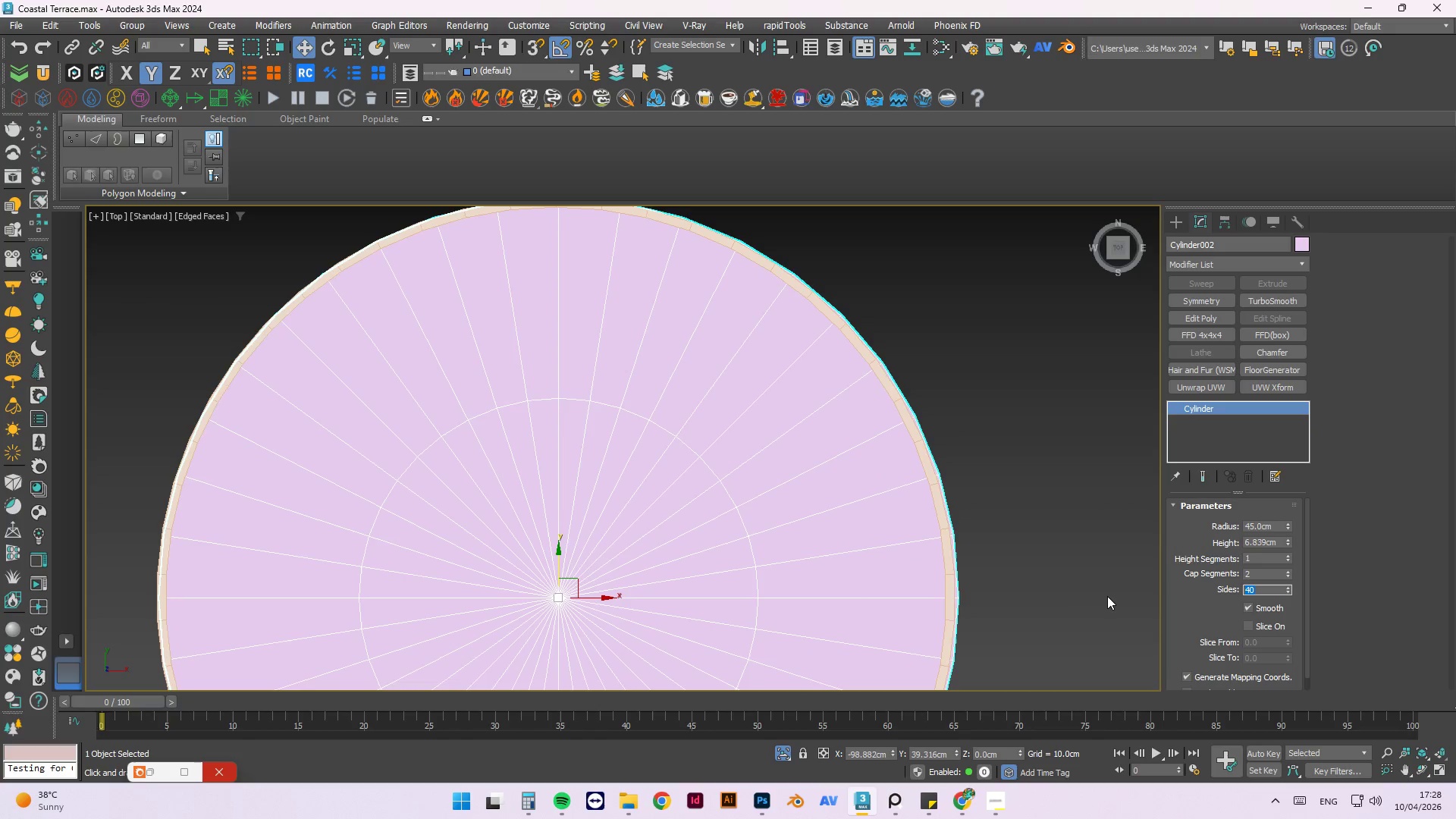 
scroll: coordinate [1067, 498], scroll_direction: down, amount: 2.0
 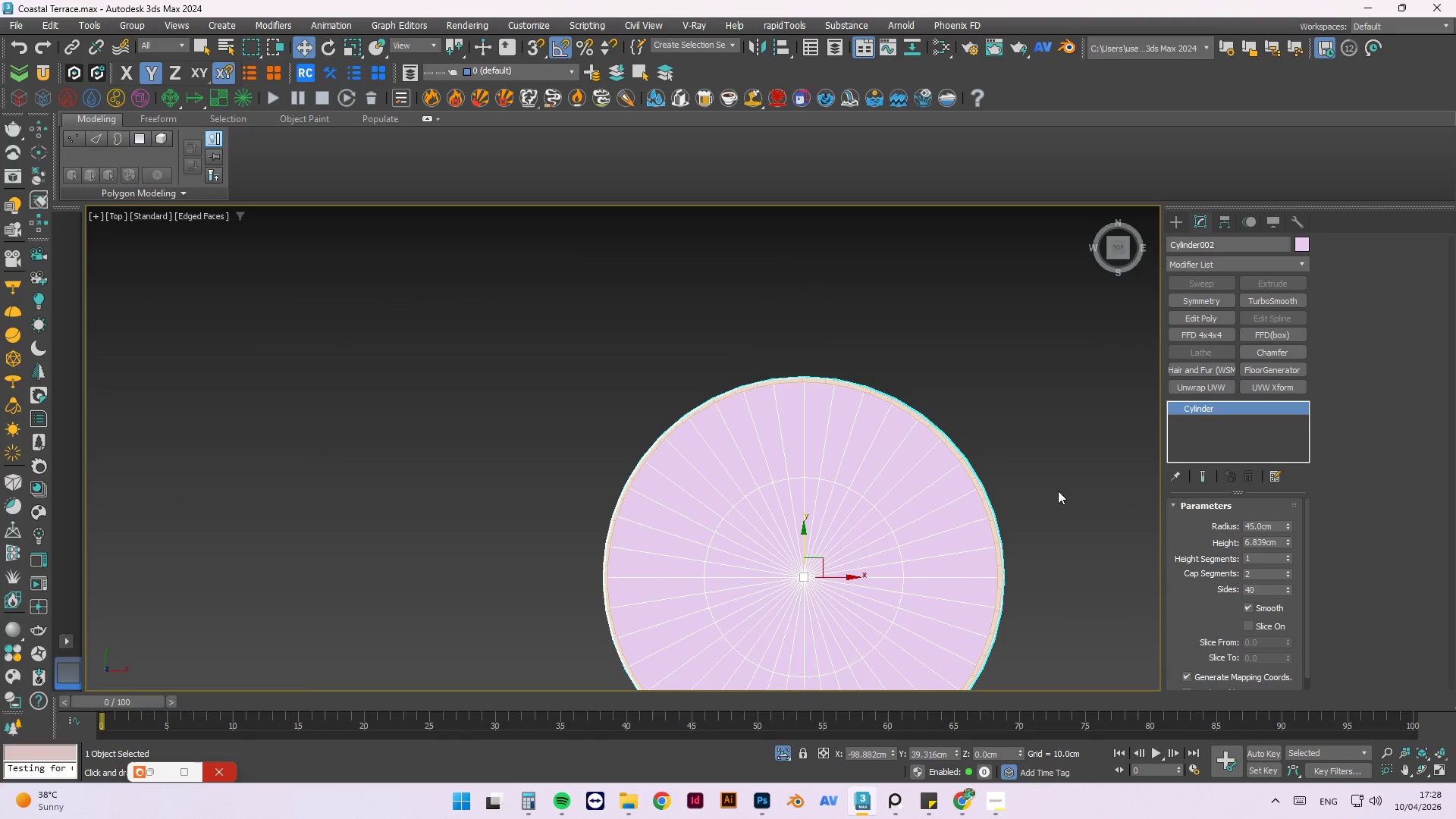 
hold_key(key=AltLeft, duration=0.45)
 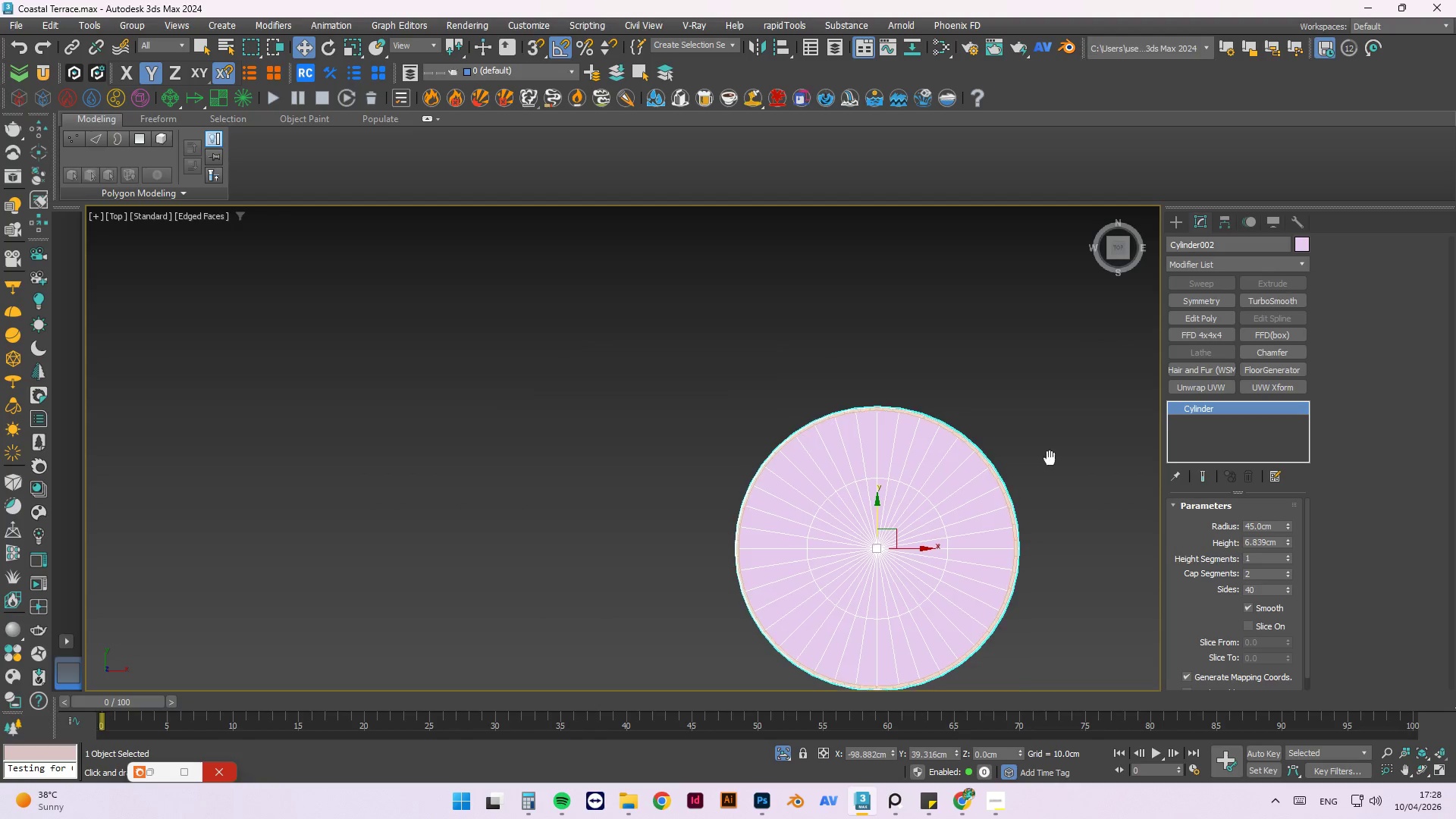 
scroll: coordinate [1057, 479], scroll_direction: down, amount: 1.0
 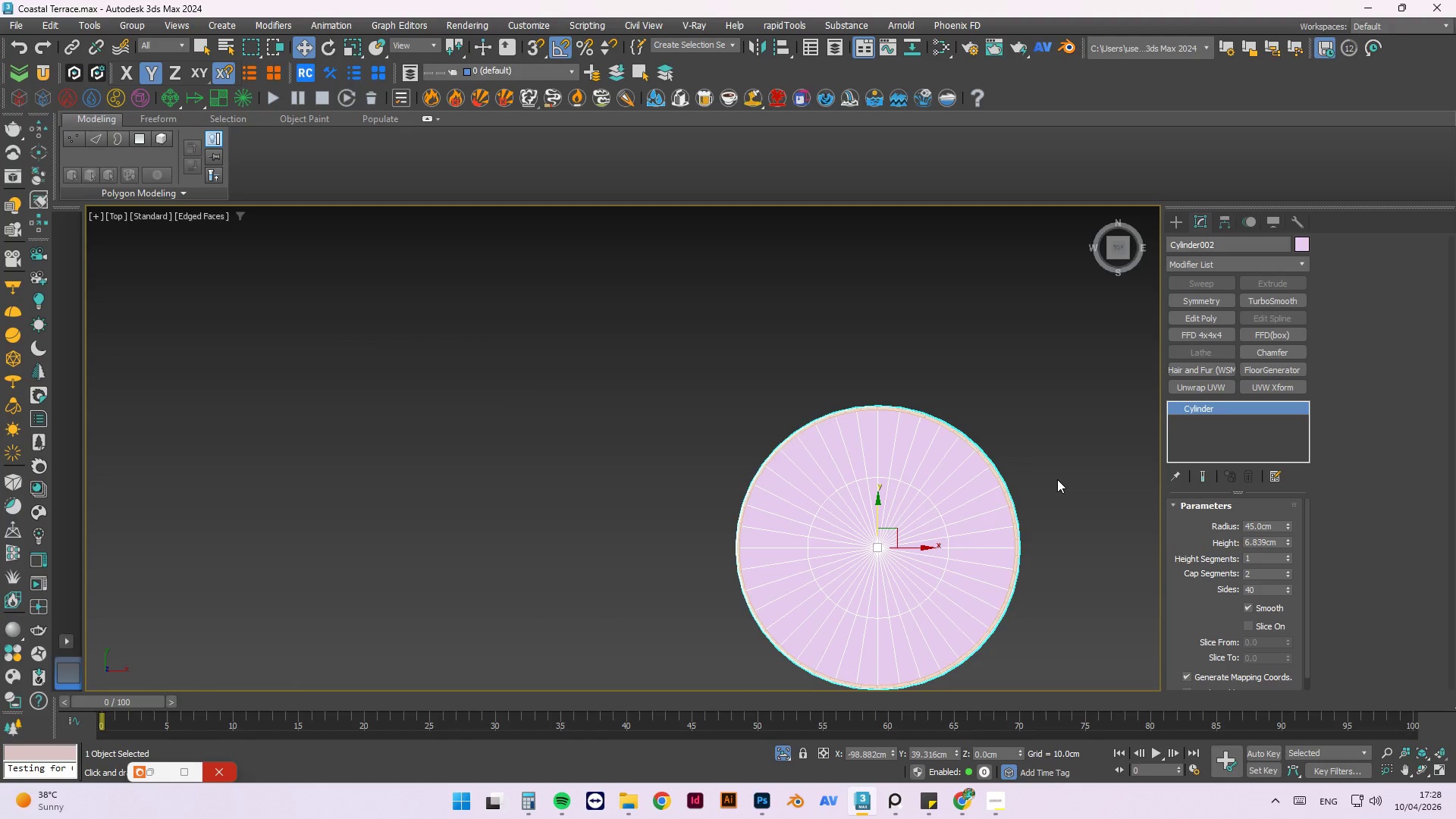 
hold_key(key=AltLeft, duration=0.69)
 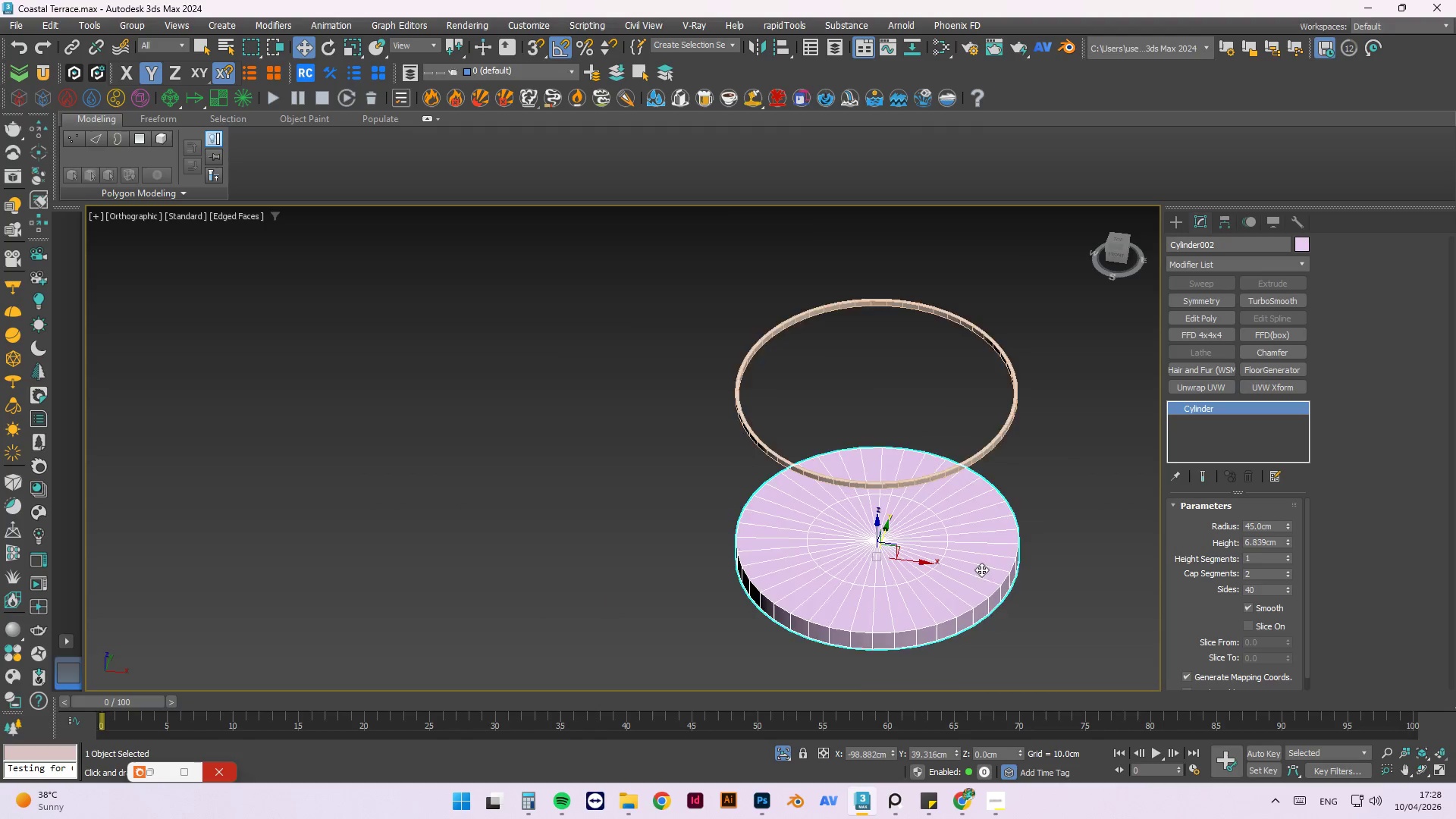 
hold_key(key=AltLeft, duration=0.48)
 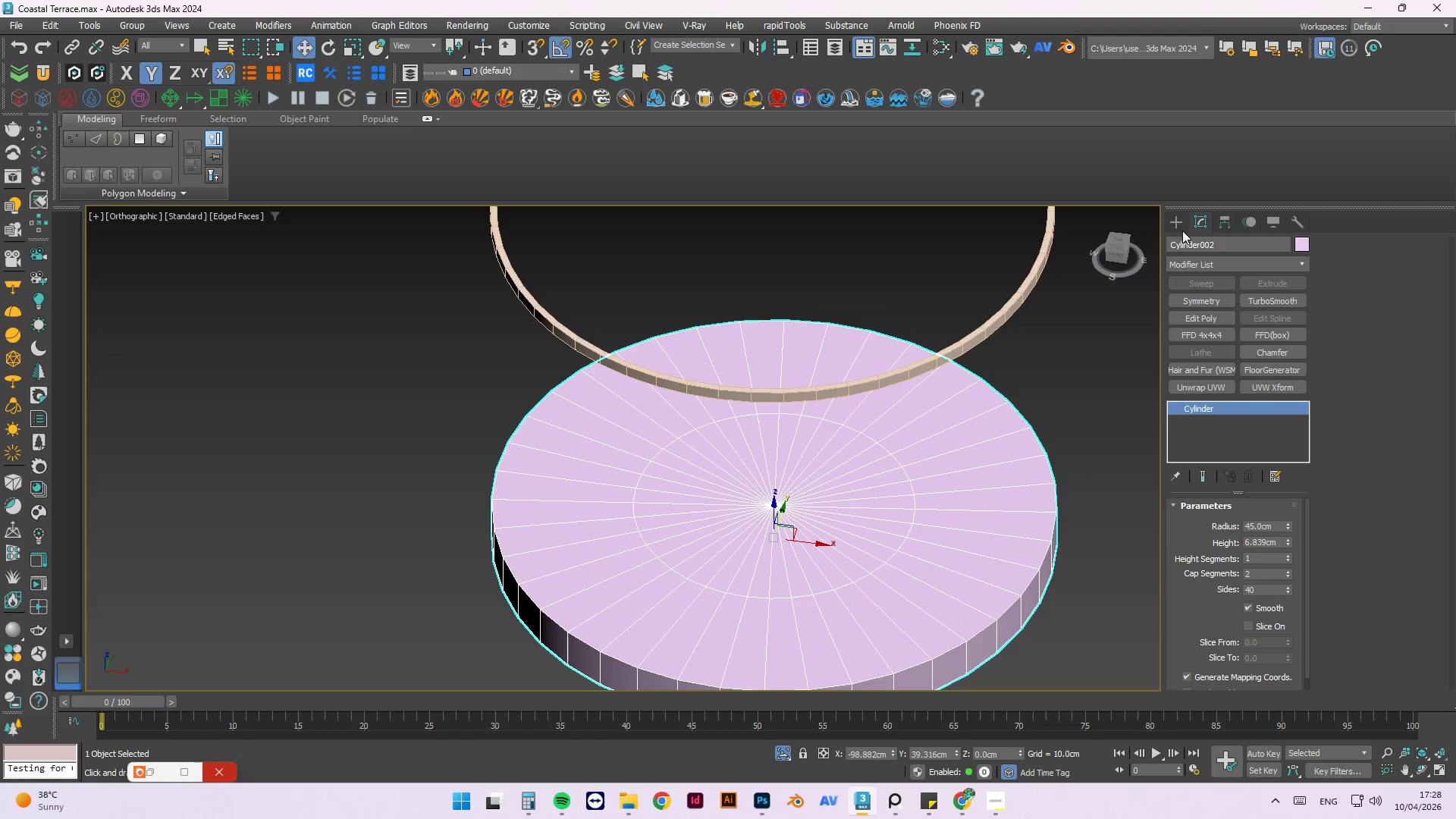 
scroll: coordinate [980, 576], scroll_direction: up, amount: 2.0
 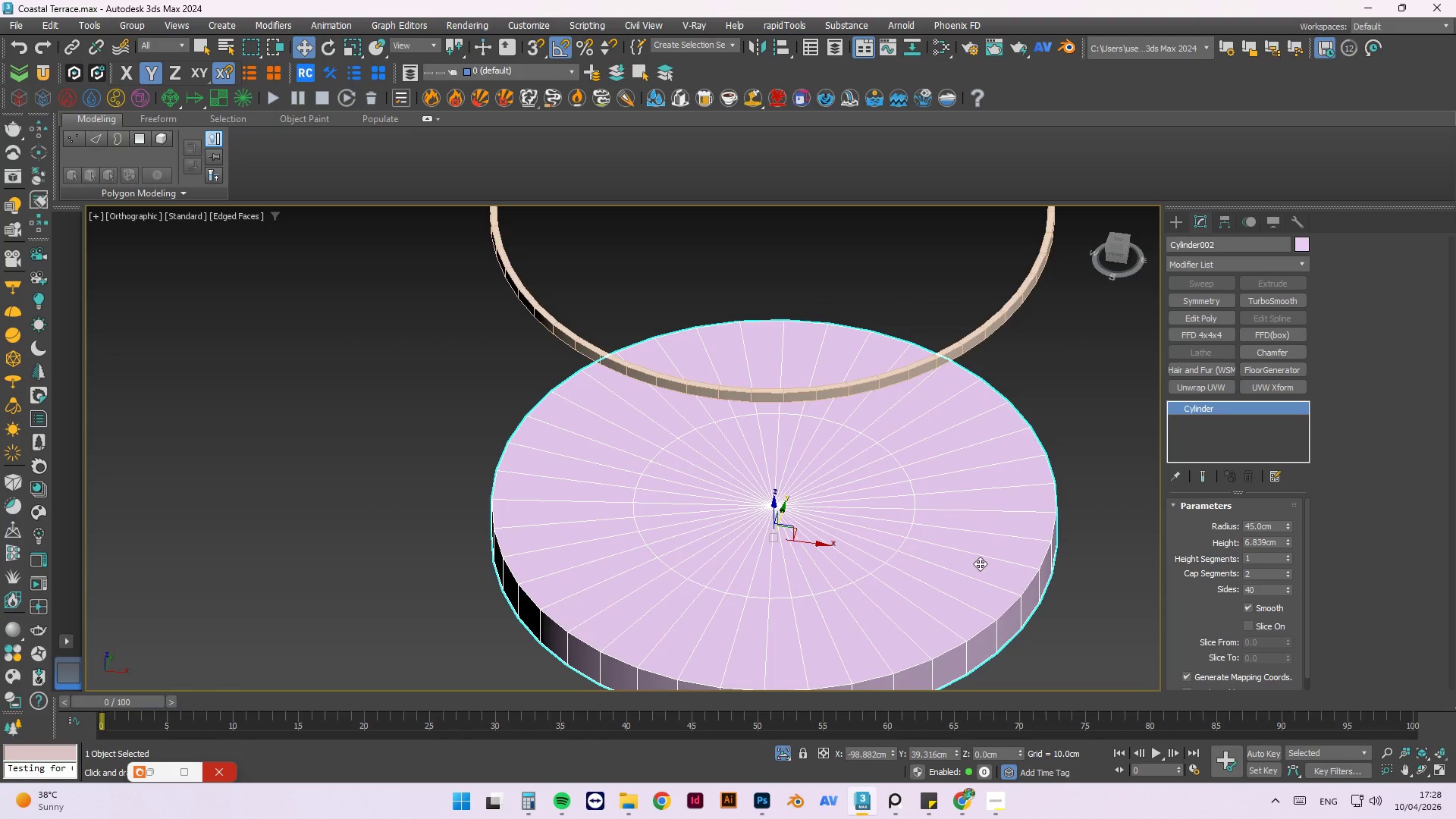 
left_click([1178, 222])
 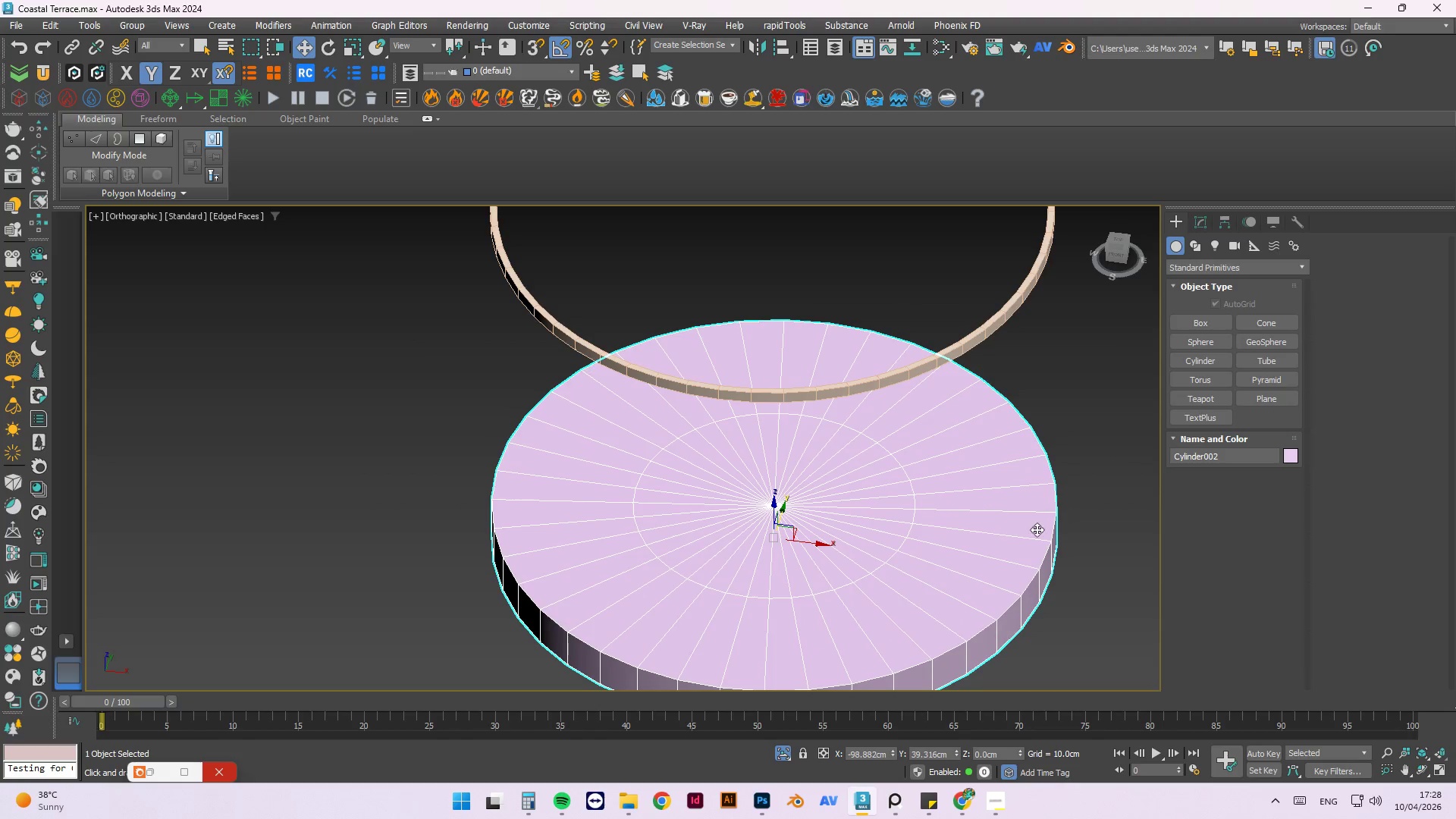 
scroll: coordinate [1018, 555], scroll_direction: down, amount: 1.0
 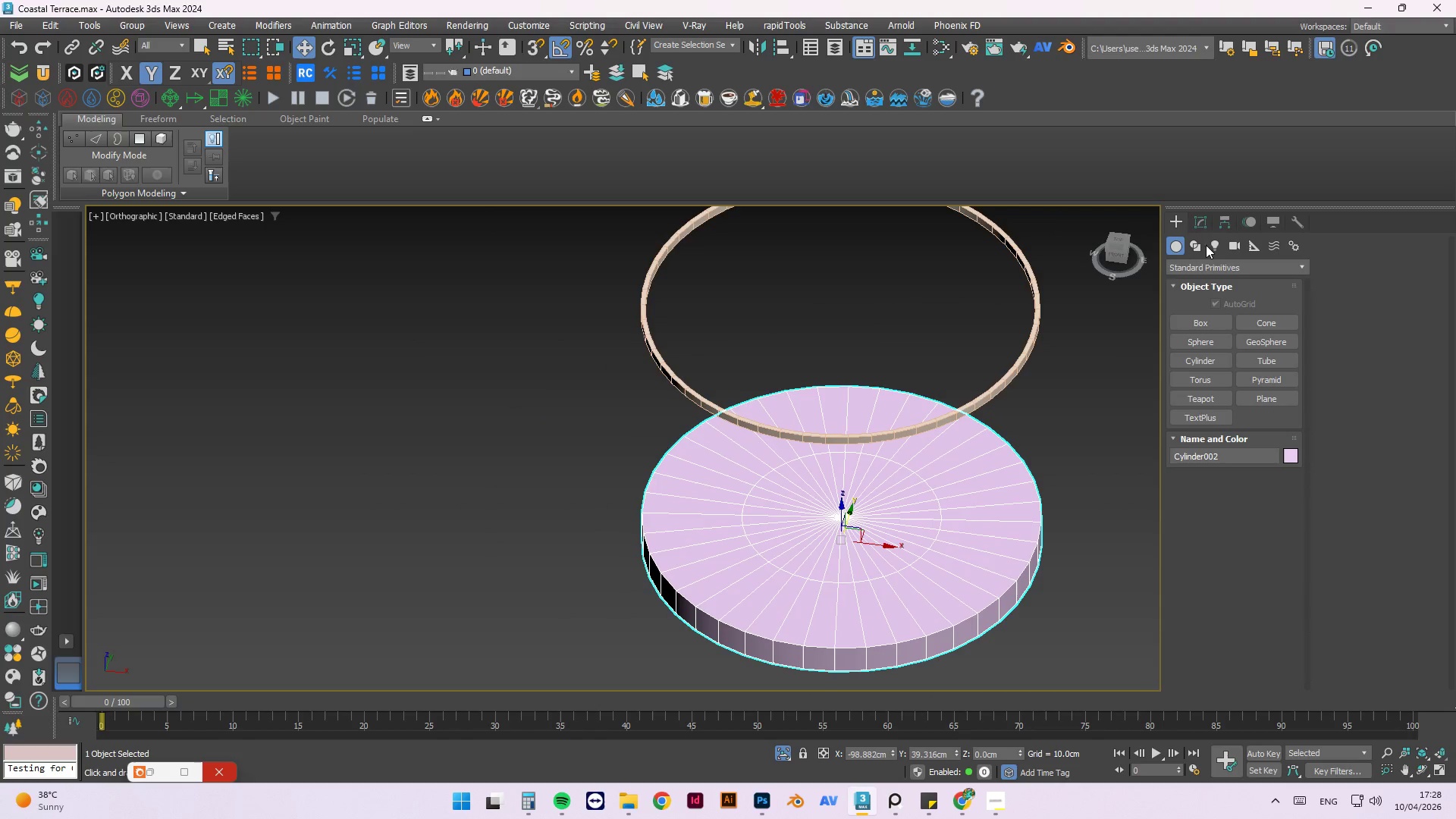 
left_click([1204, 223])
 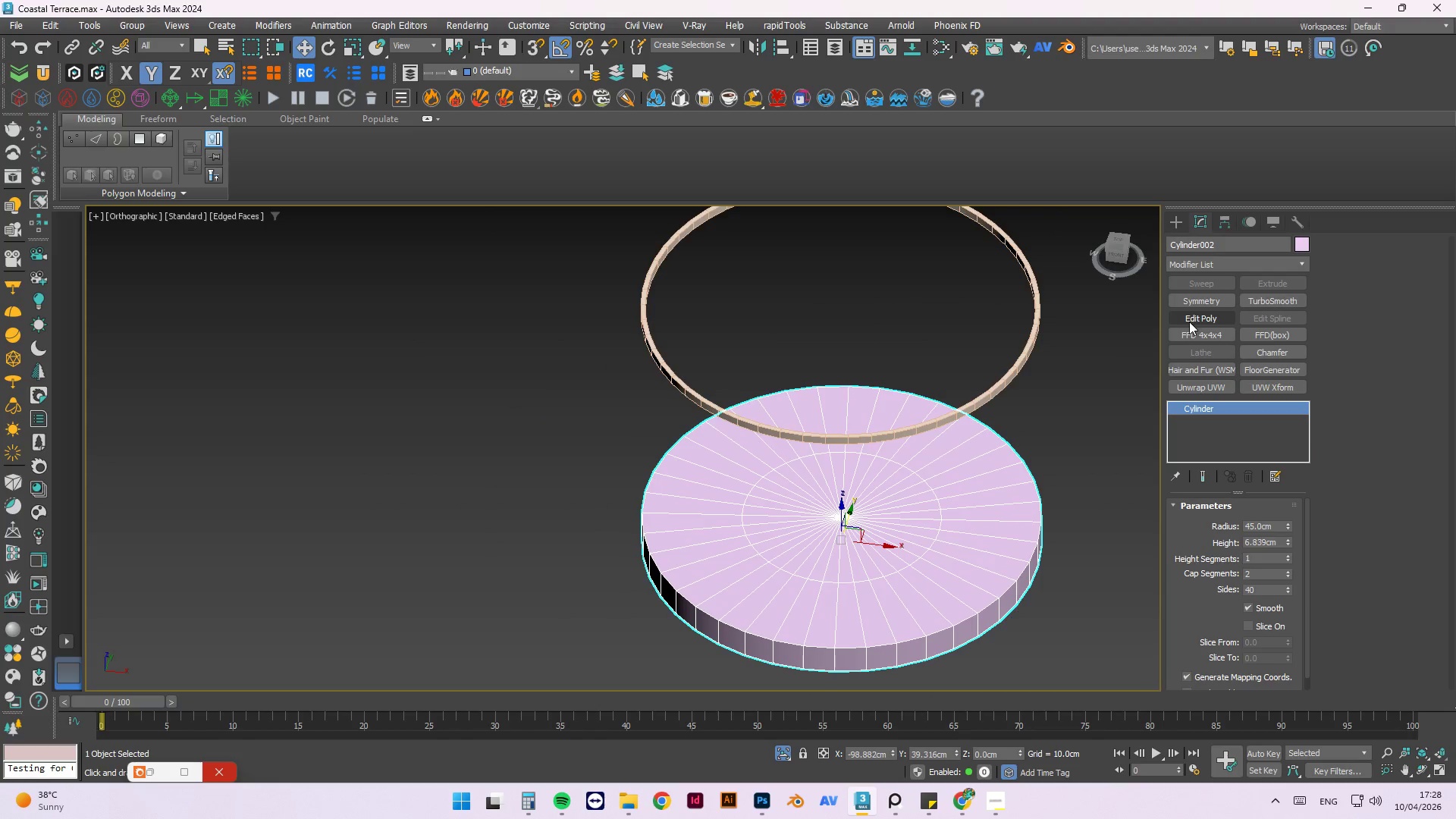 
left_click([1193, 318])
 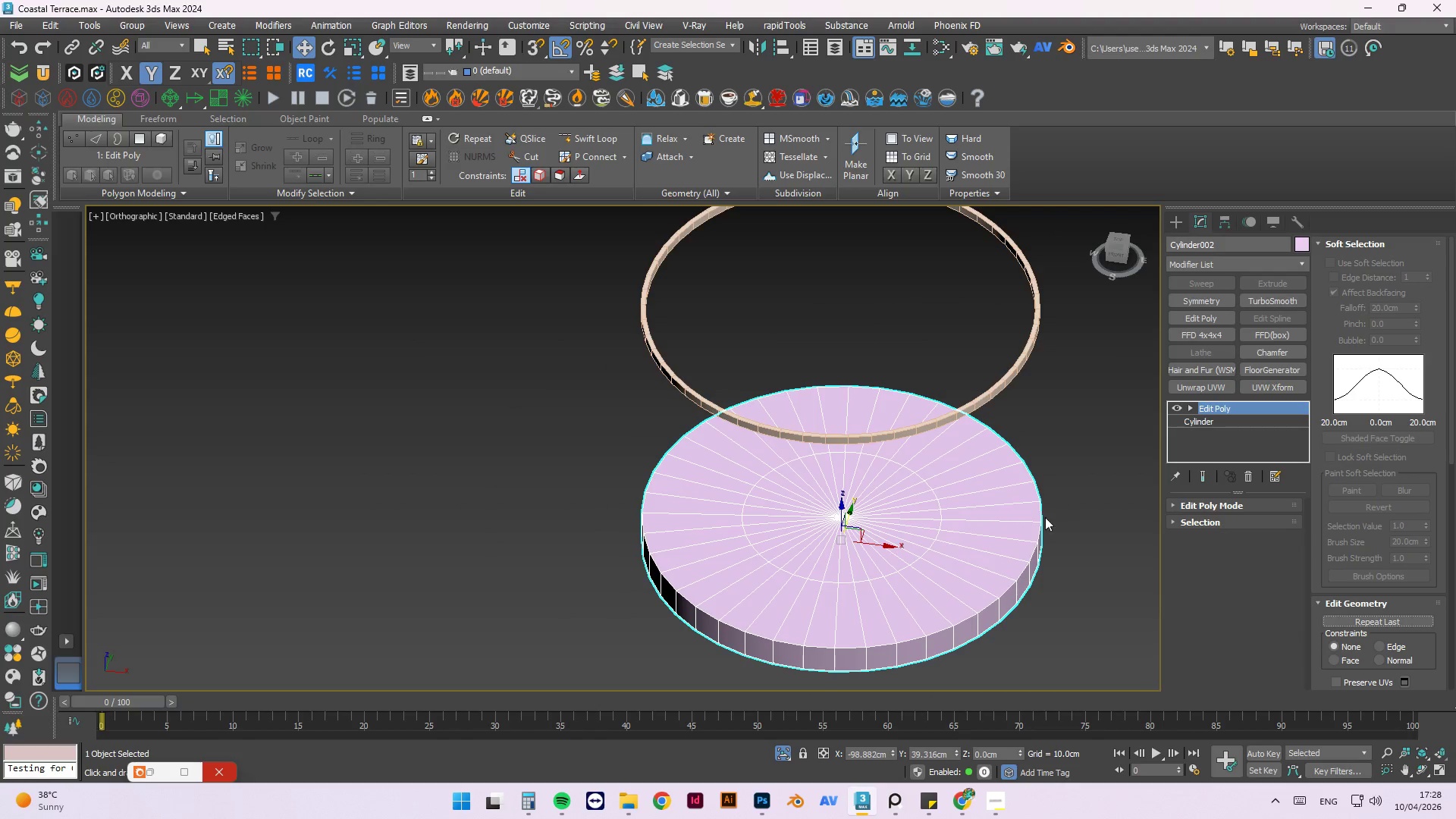 
scroll: coordinate [1333, 467], scroll_direction: up, amount: 12.0
 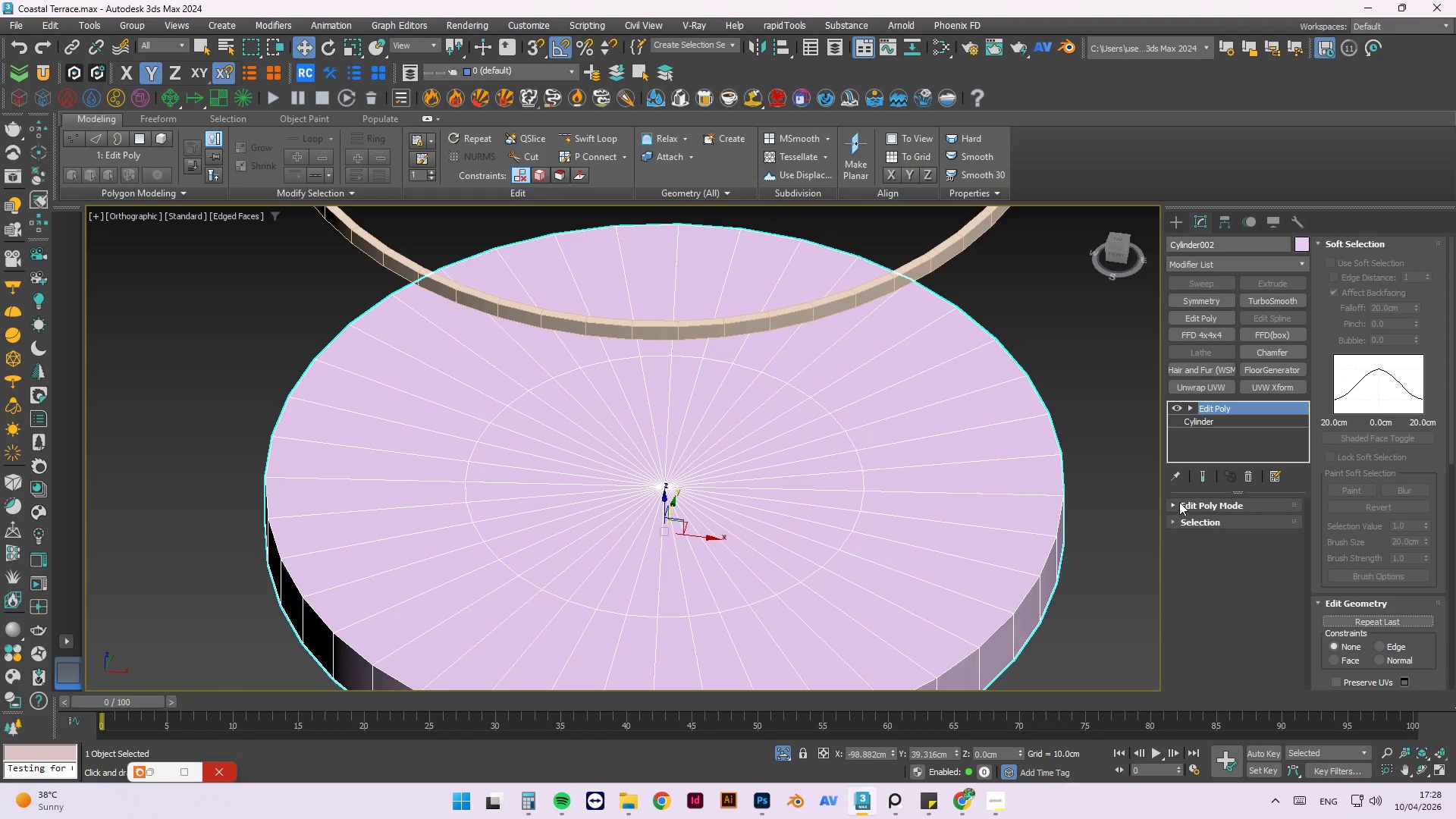 
left_click([1172, 500])
 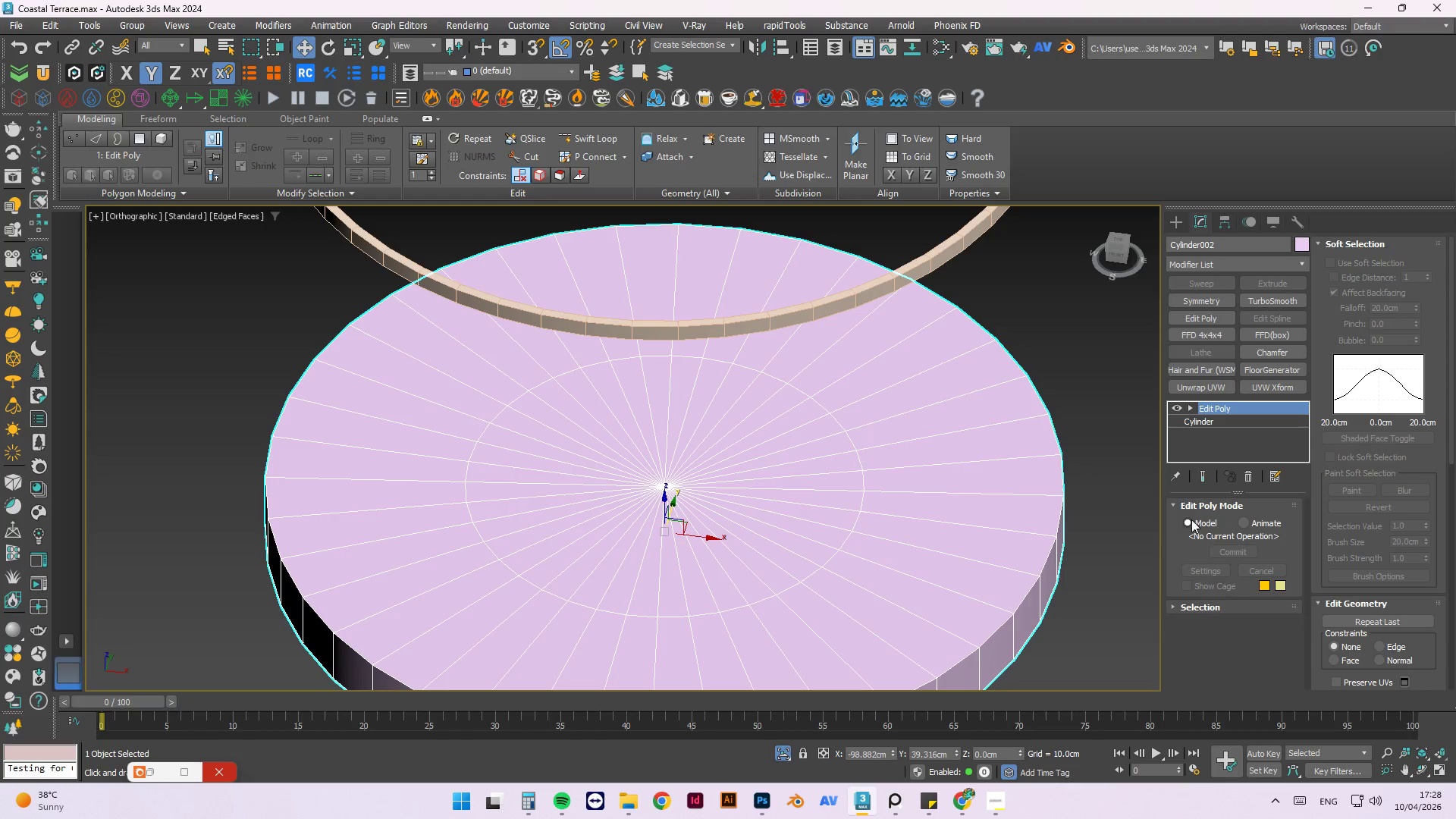 
left_click([1172, 503])
 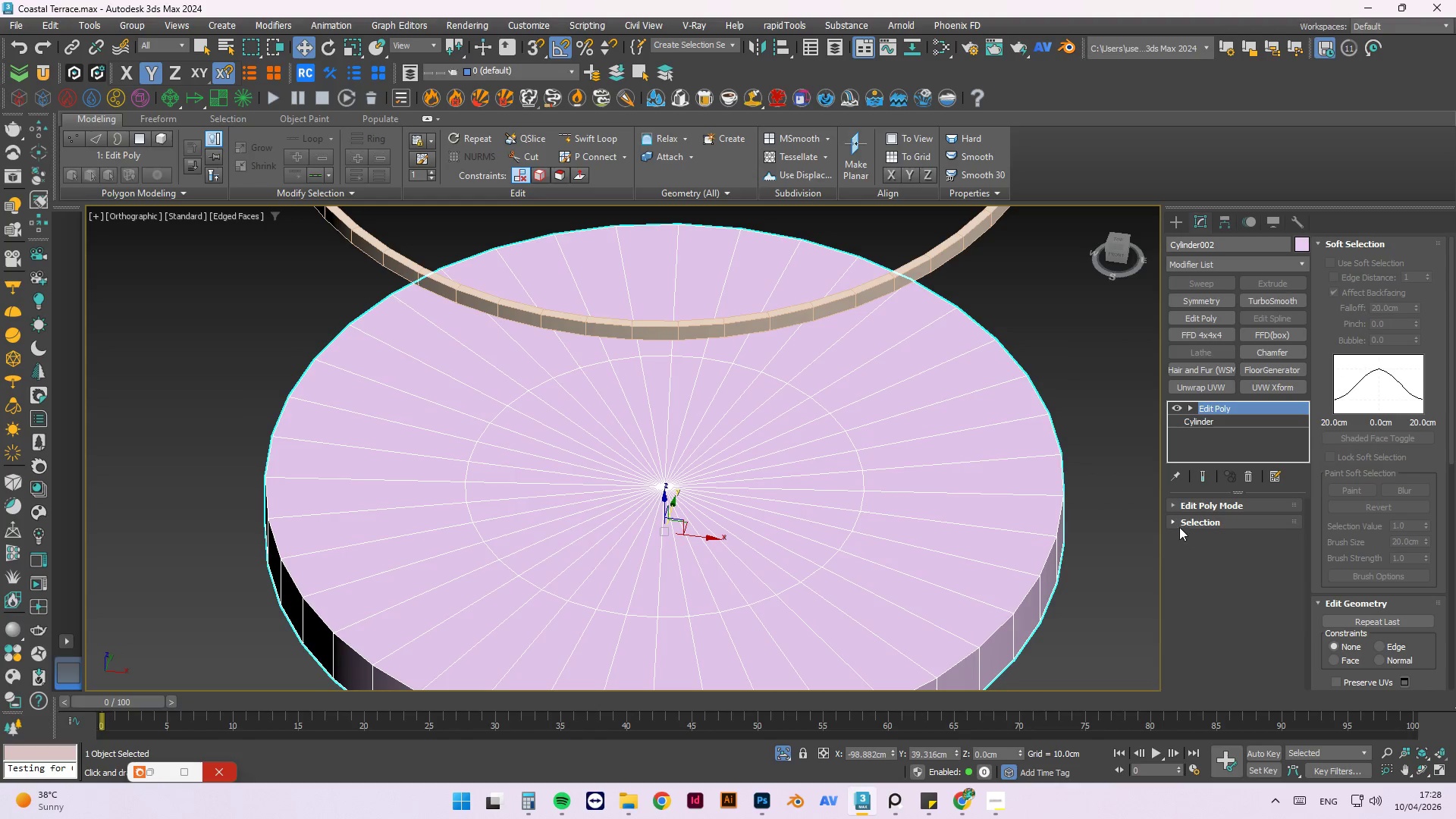 
left_click([1173, 522])
 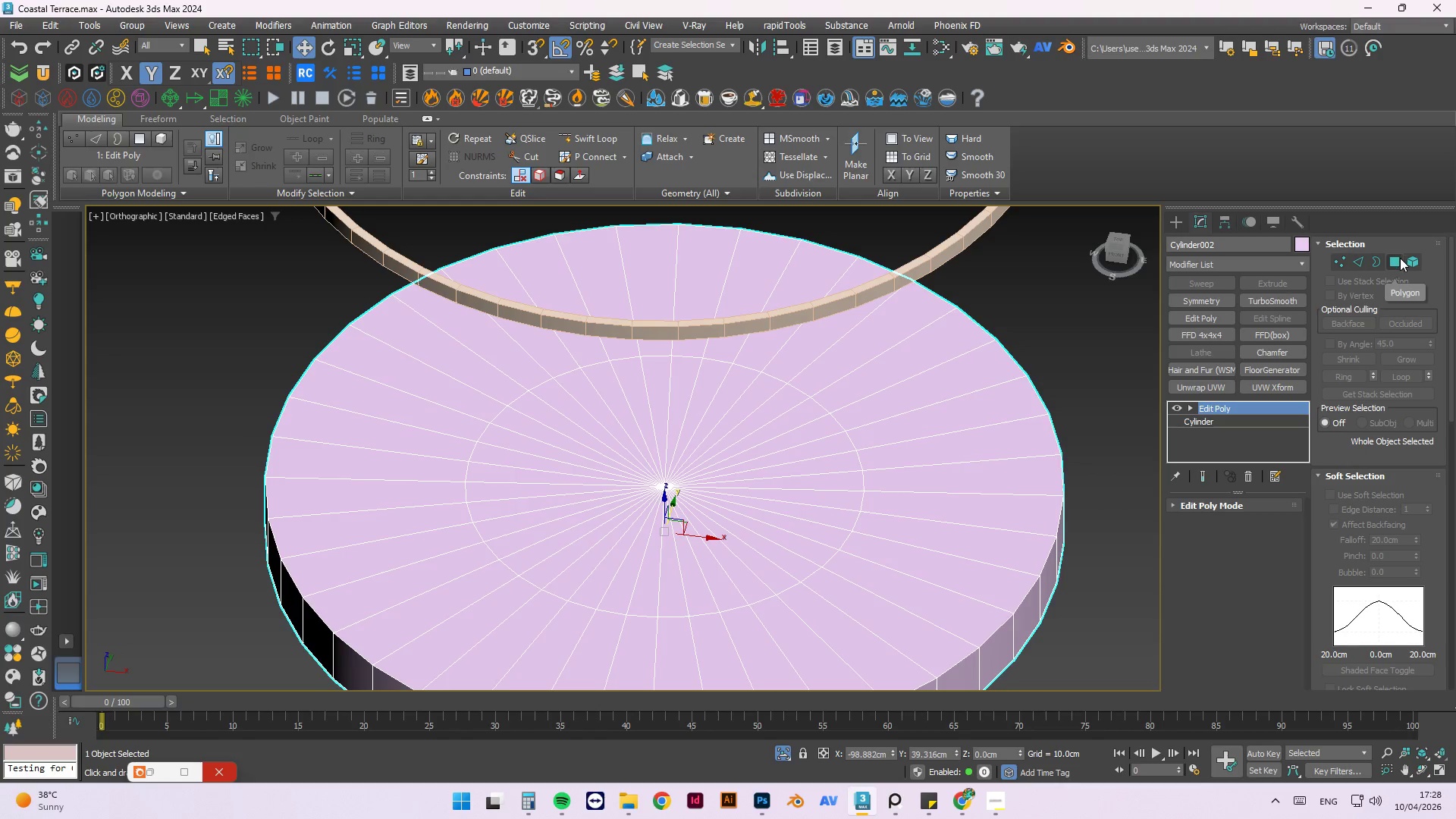 
left_click([1398, 259])
 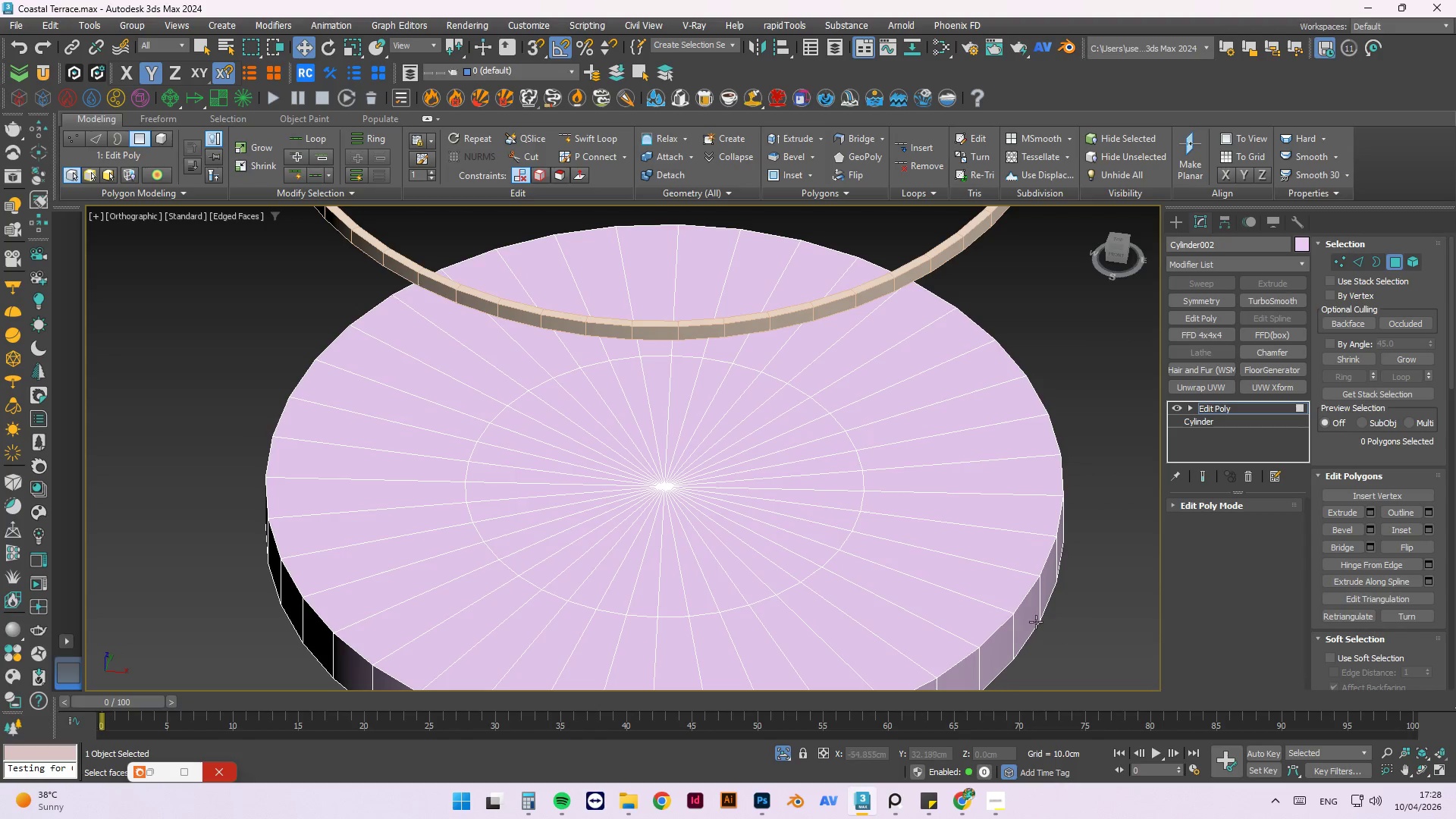 
left_click([1034, 622])
 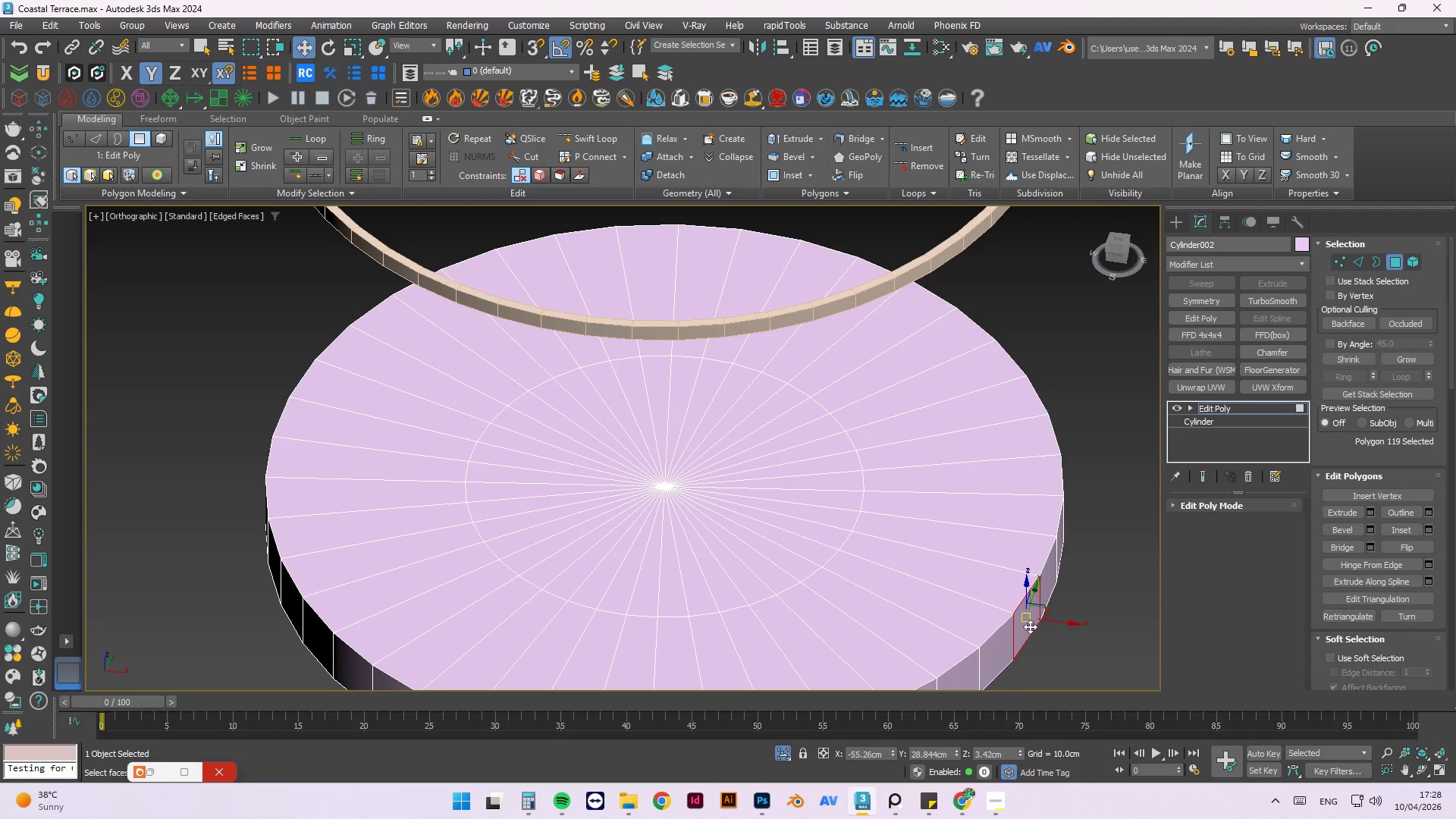 
hold_key(key=ControlLeft, duration=0.84)
double_click([1012, 638])
 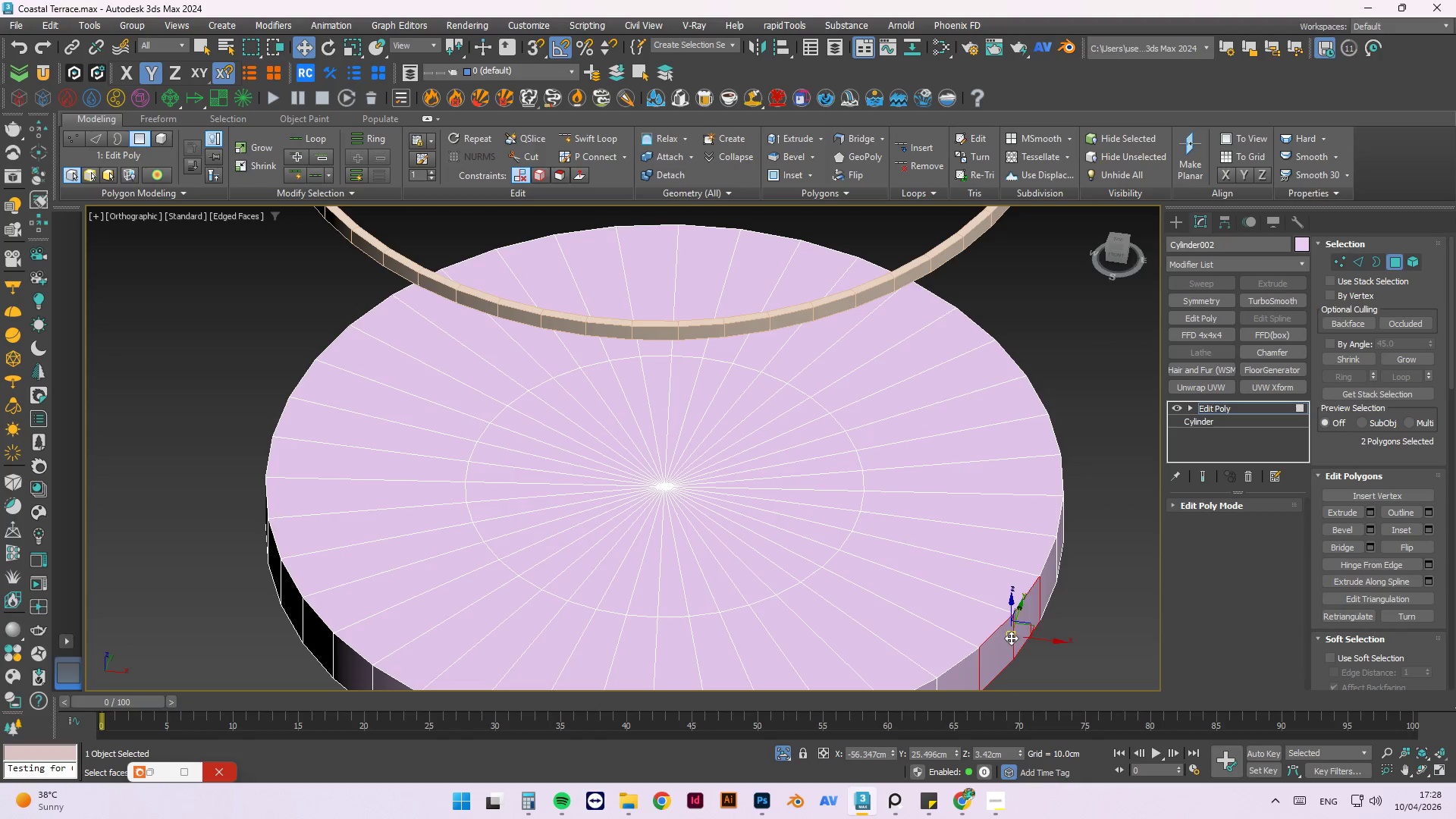 
triple_click([1011, 638])
 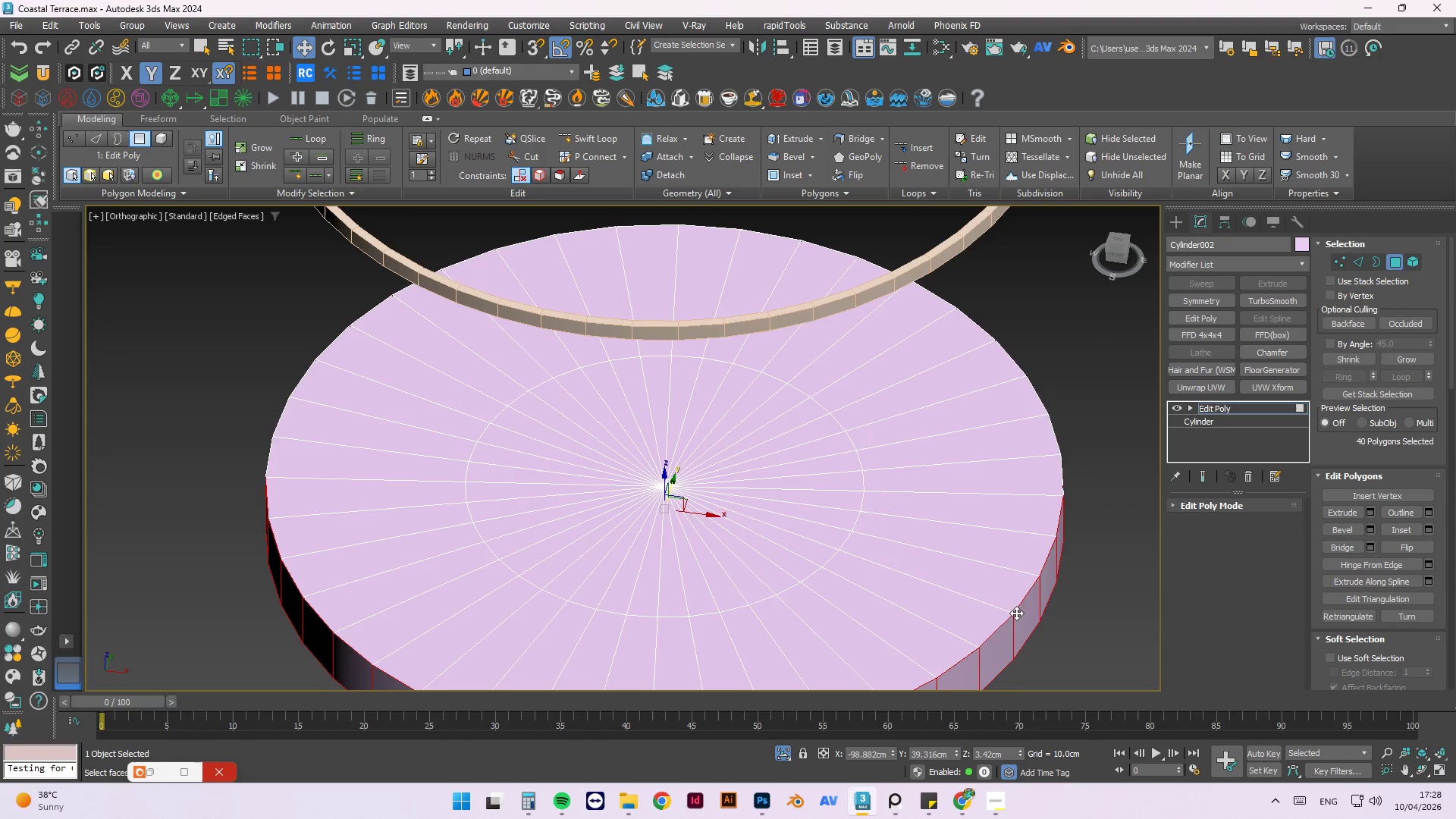 
scroll: coordinate [1015, 589], scroll_direction: down, amount: 1.0
 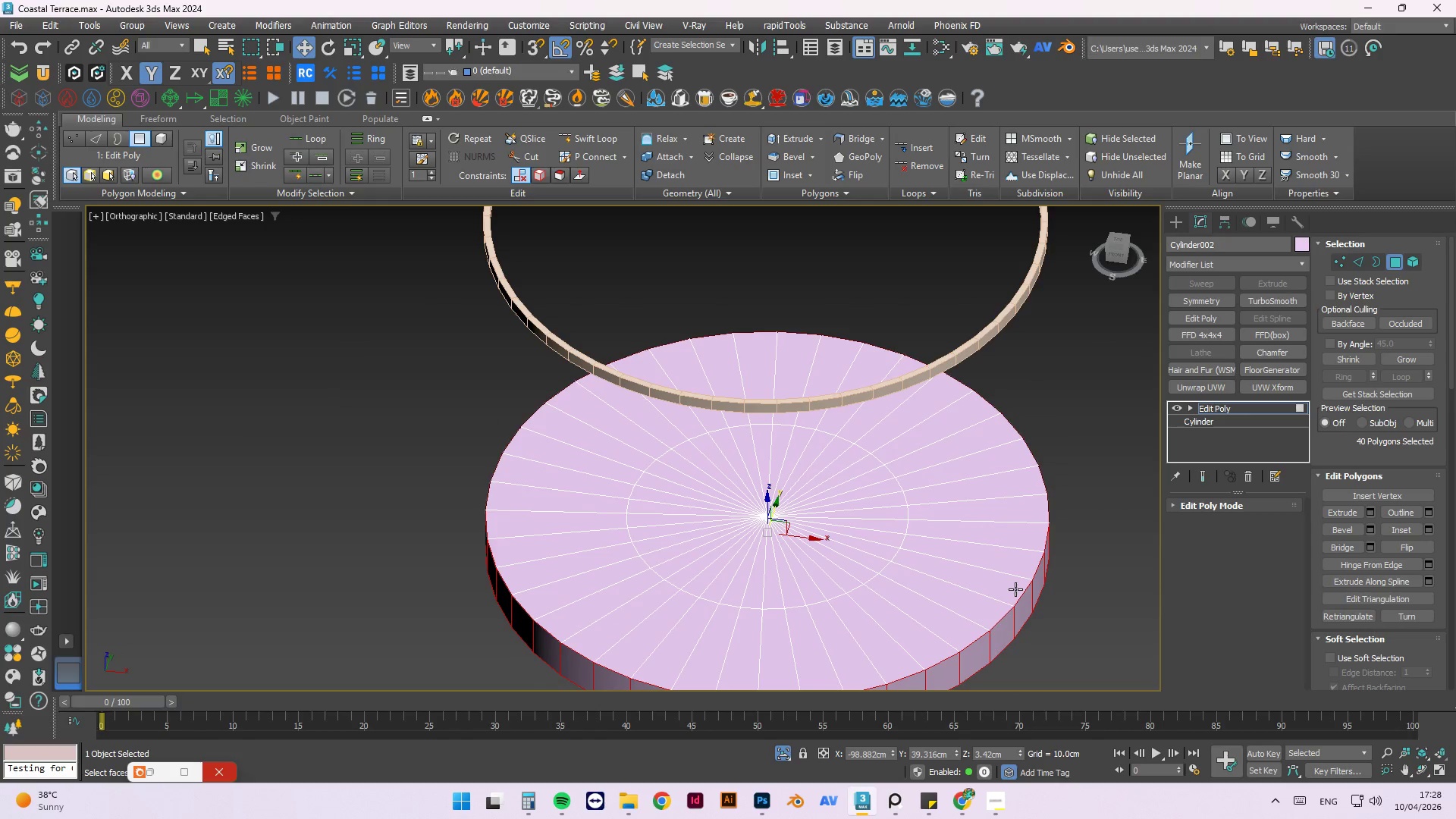 
hold_key(key=AltLeft, duration=0.67)
 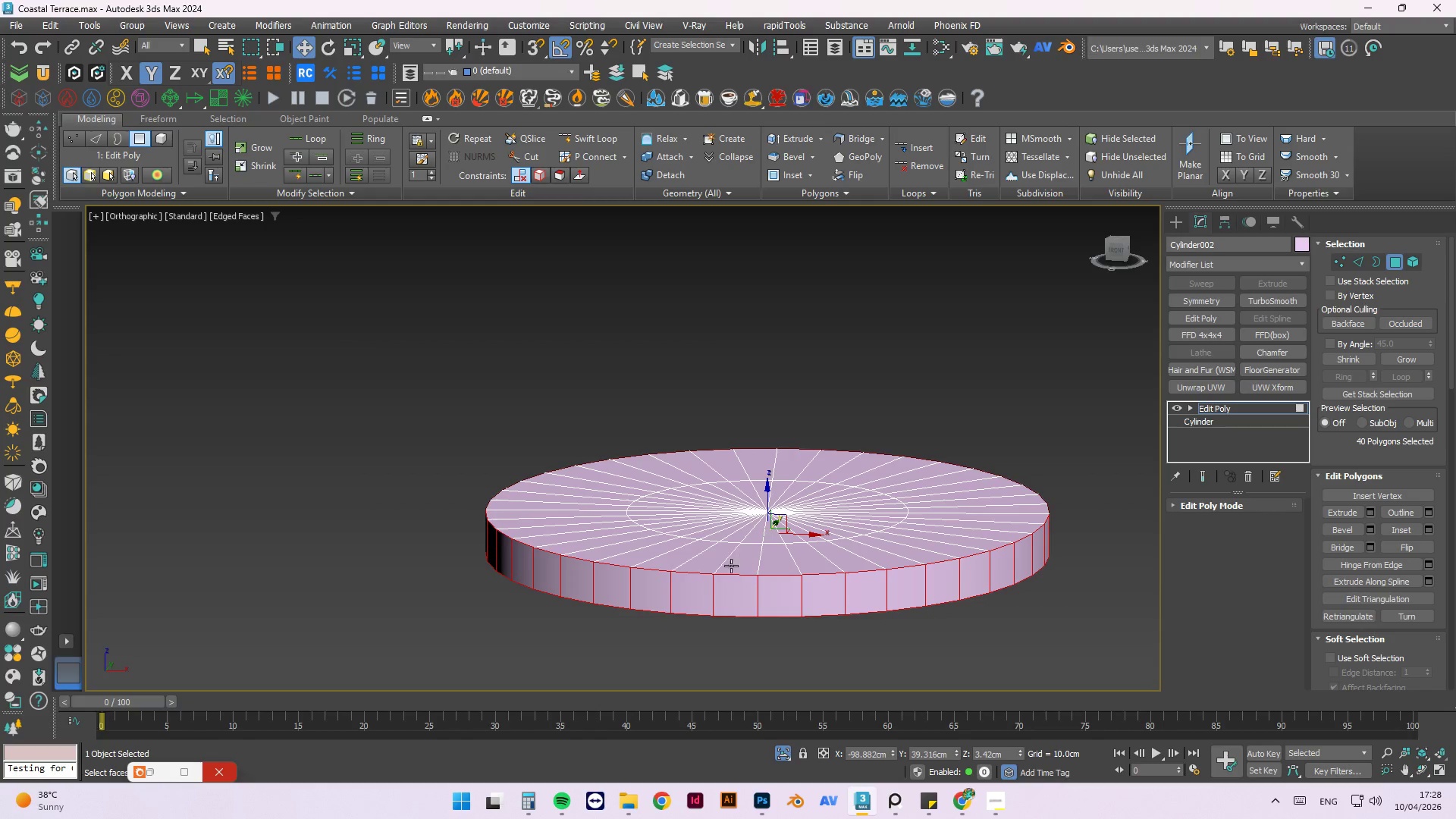 
hold_key(key=AltLeft, duration=0.67)
 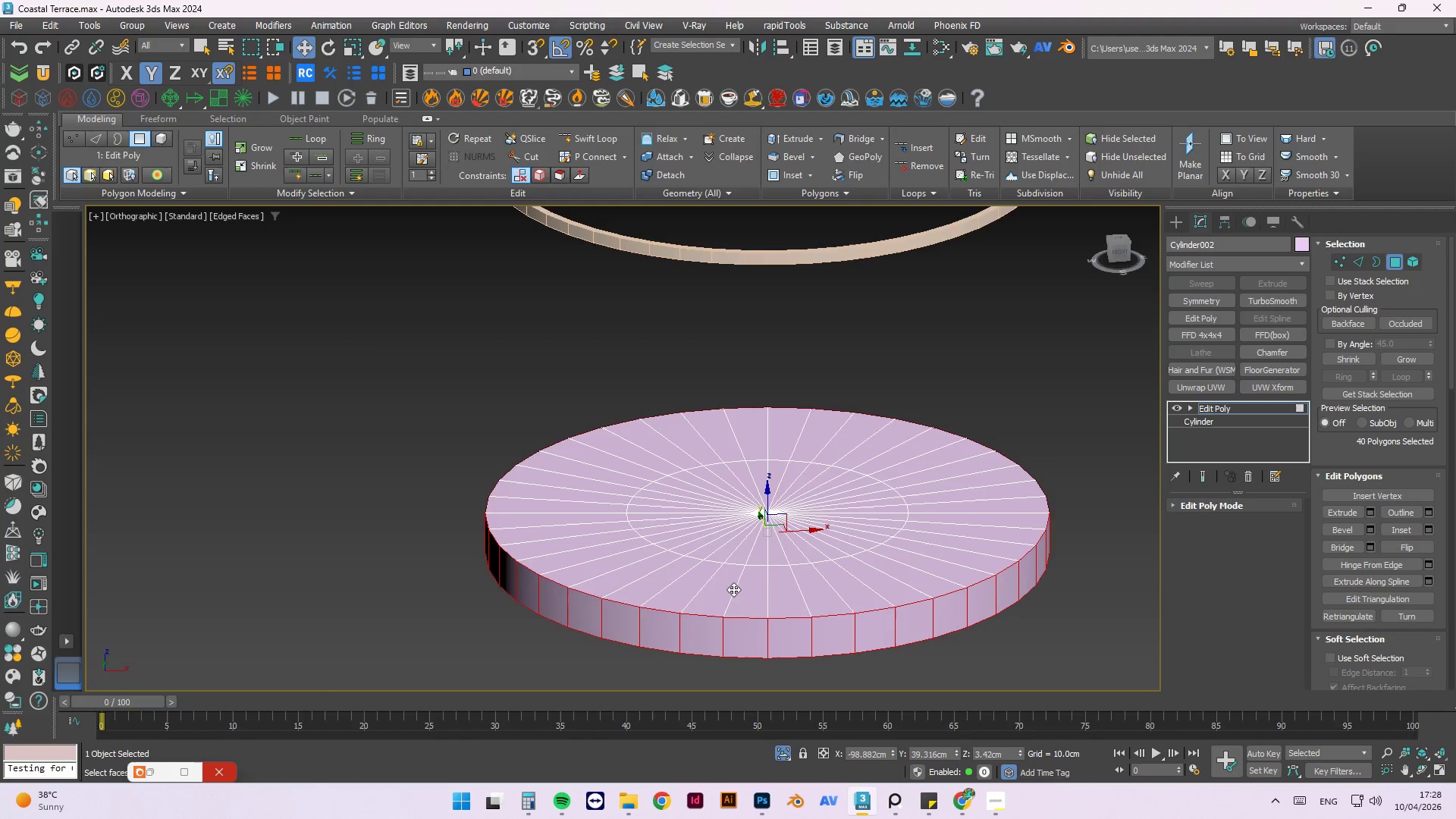 
hold_key(key=AltLeft, duration=0.7)
 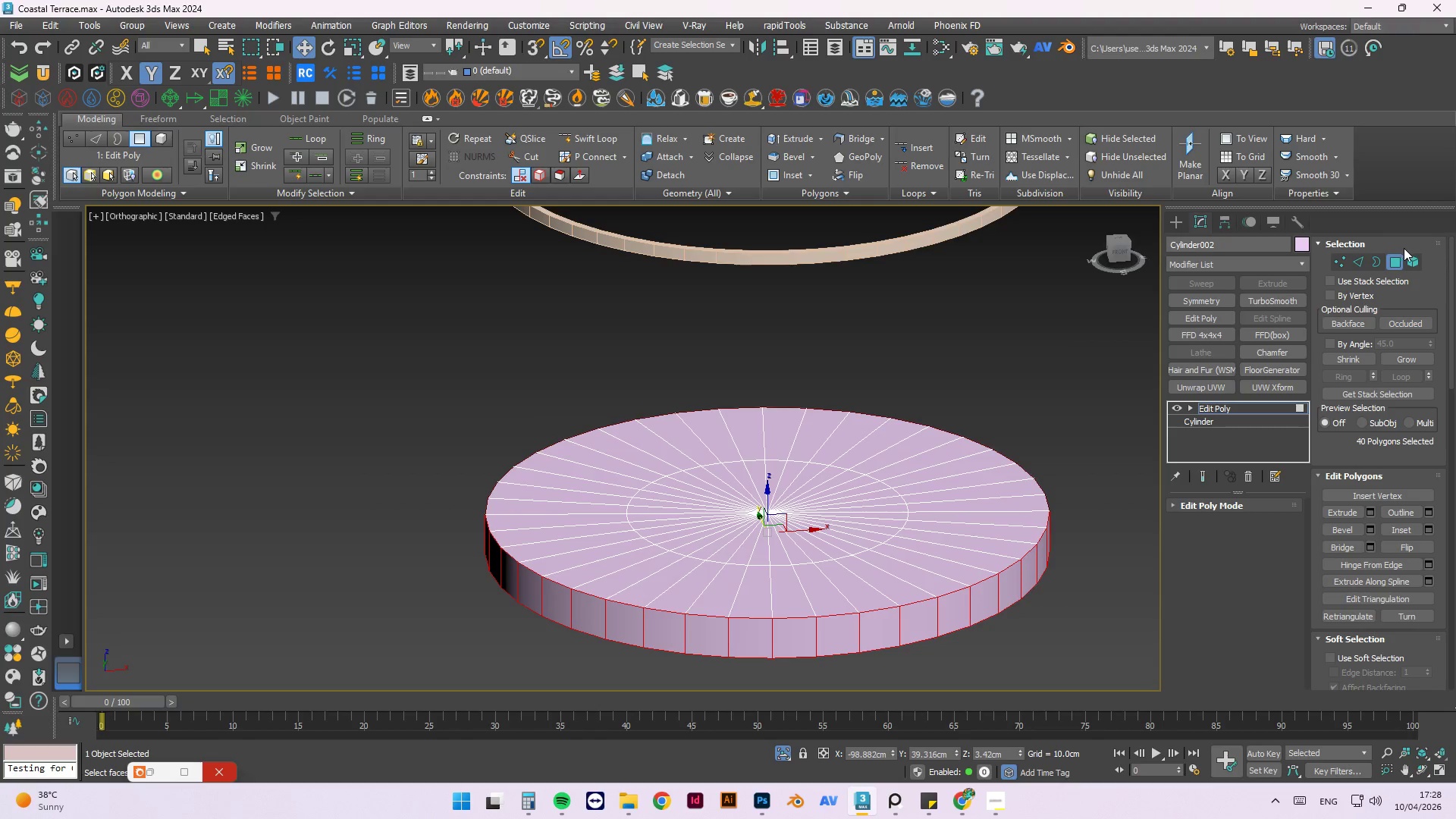 
hold_key(key=AltLeft, duration=0.84)
 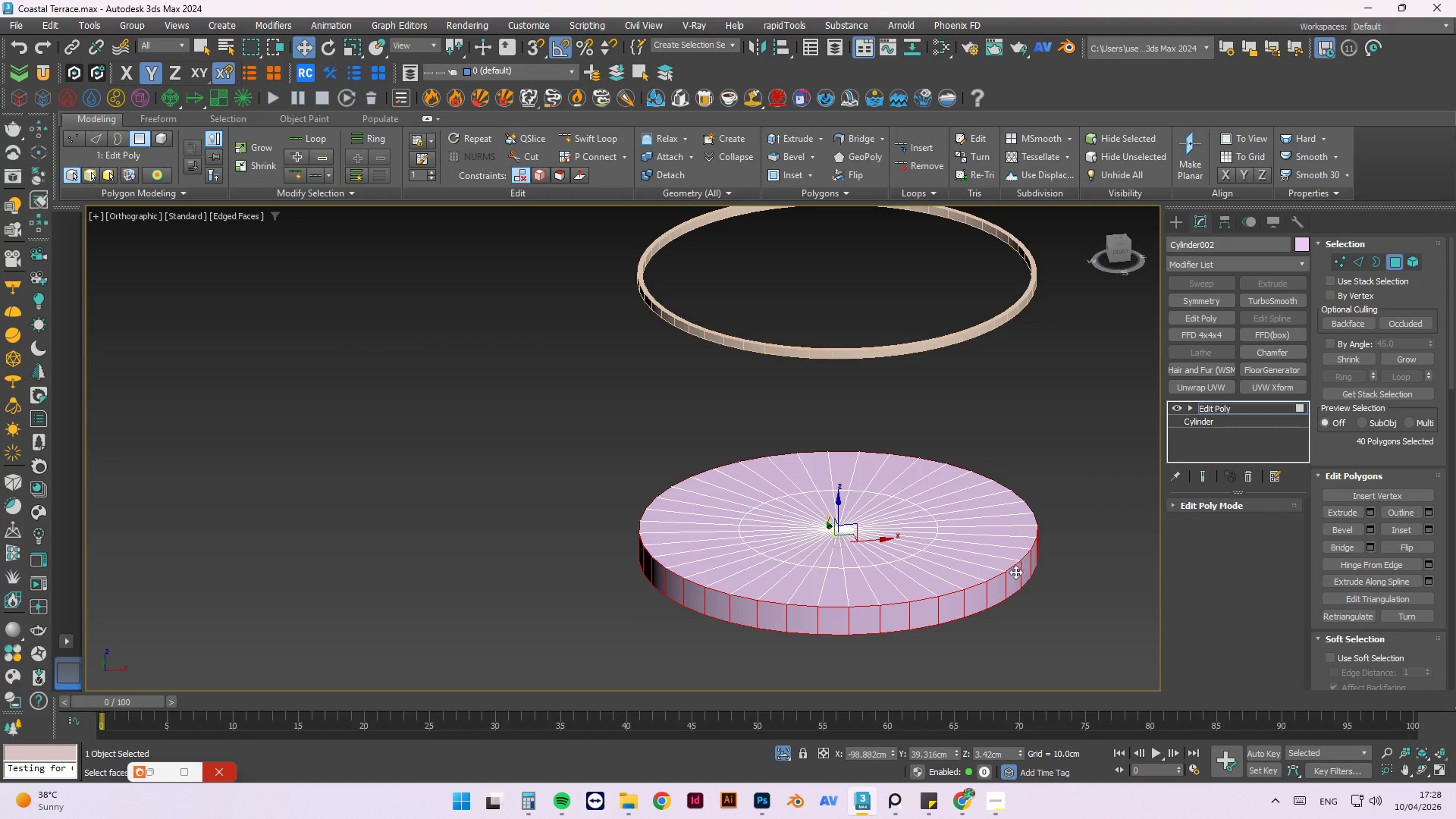 
scroll: coordinate [1009, 568], scroll_direction: down, amount: 1.0
 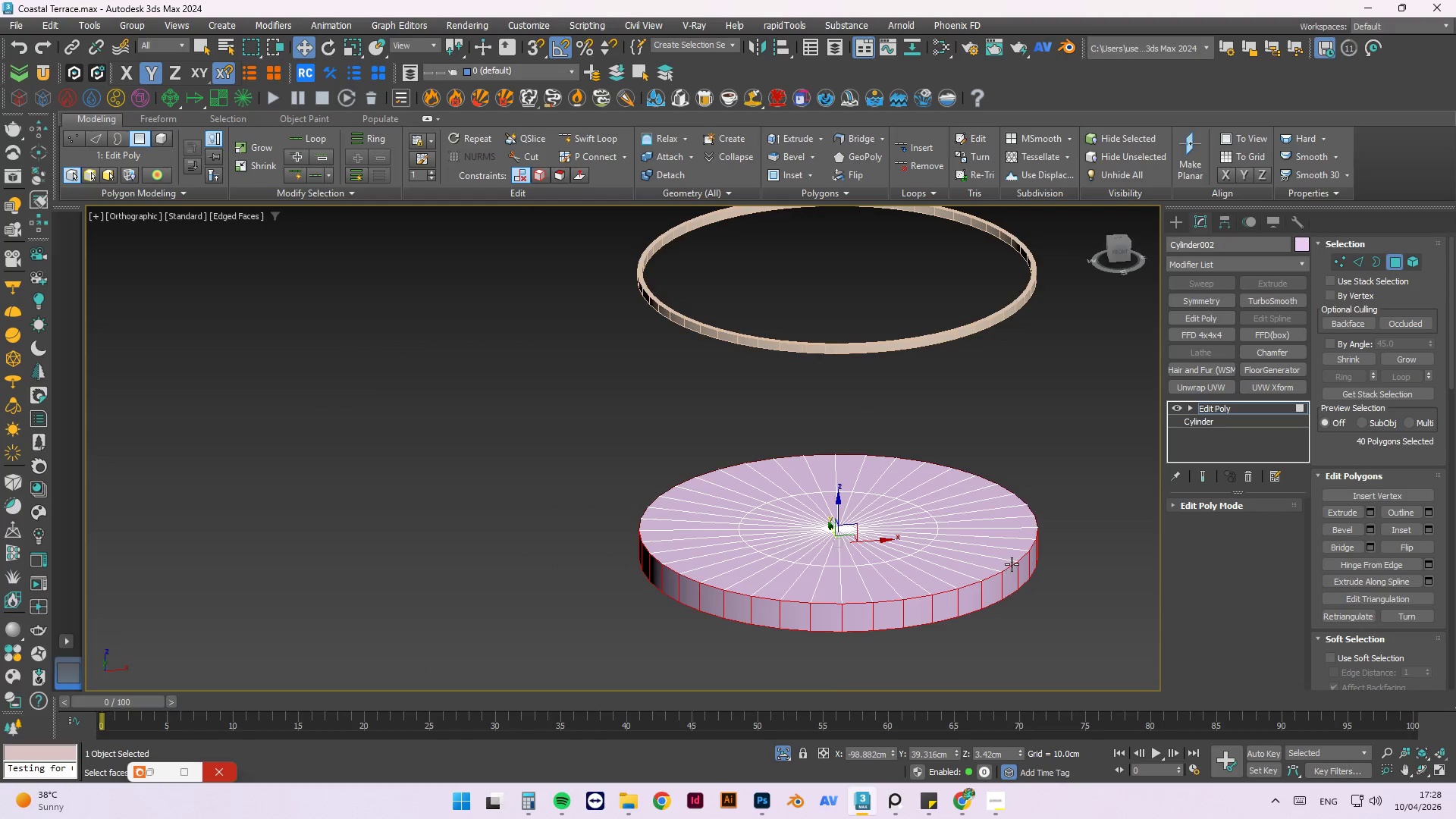 
hold_key(key=AltLeft, duration=0.58)
 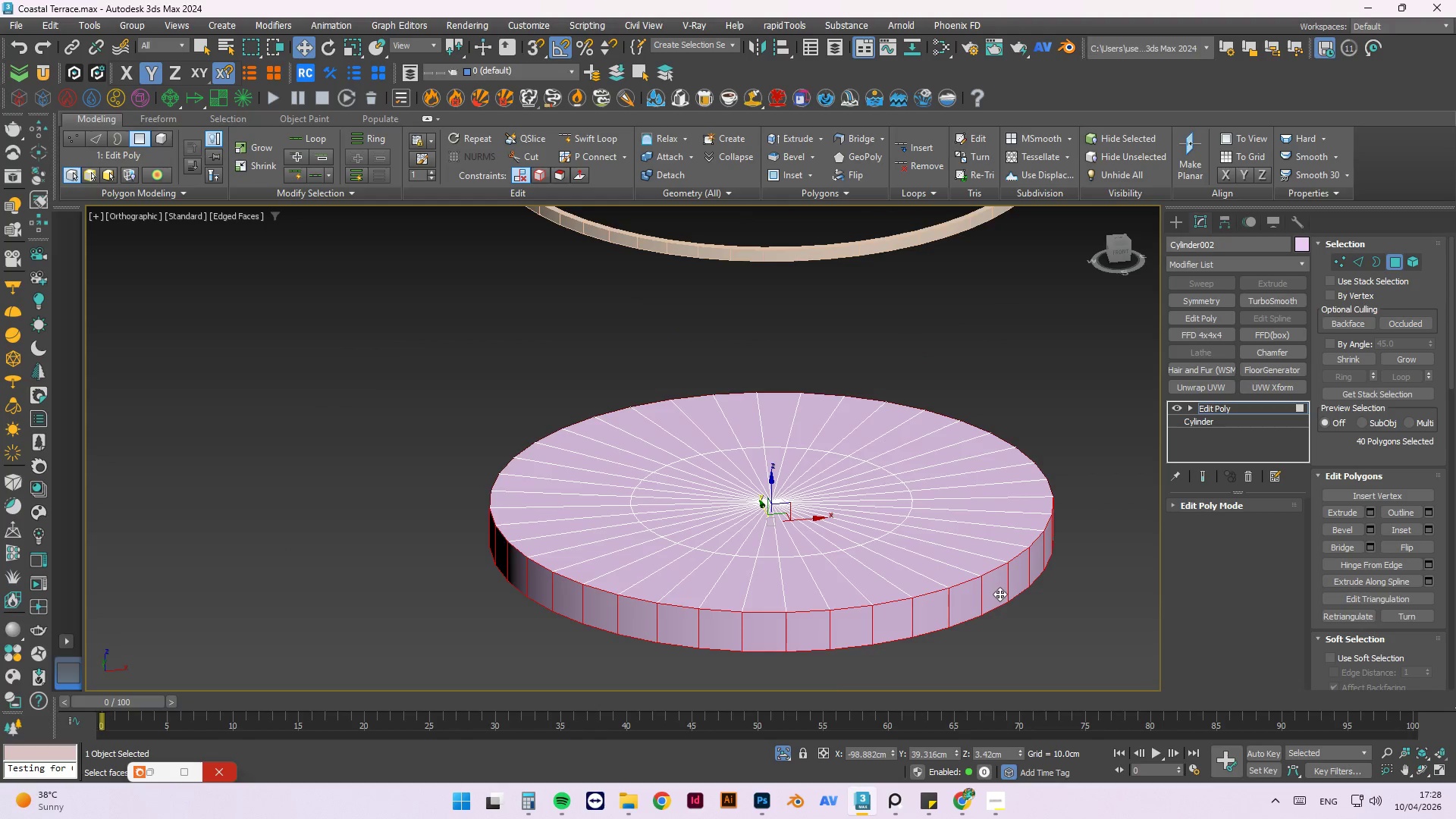 
scroll: coordinate [1009, 583], scroll_direction: none, amount: 0.0
 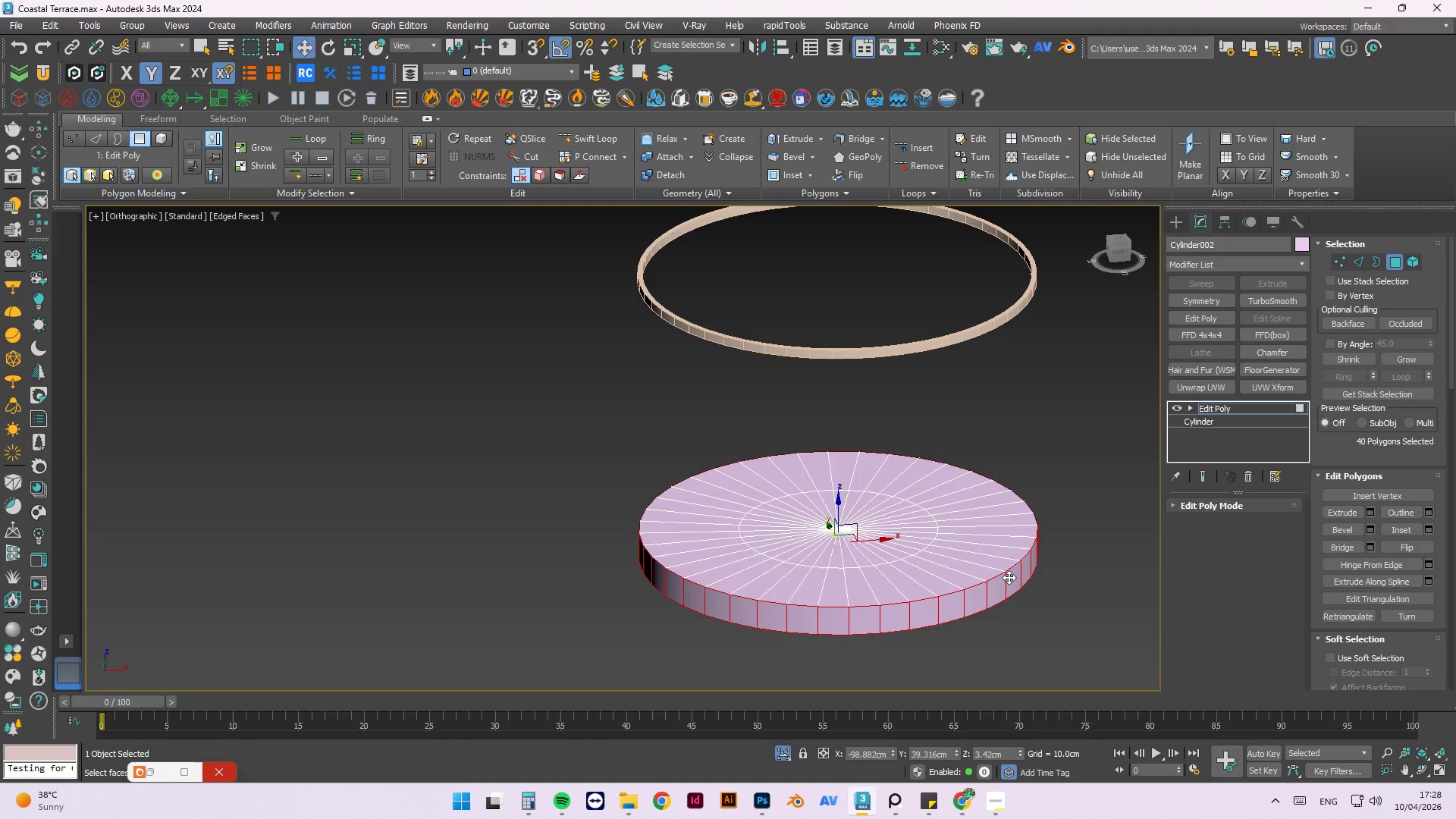 
middle_click([998, 560])
 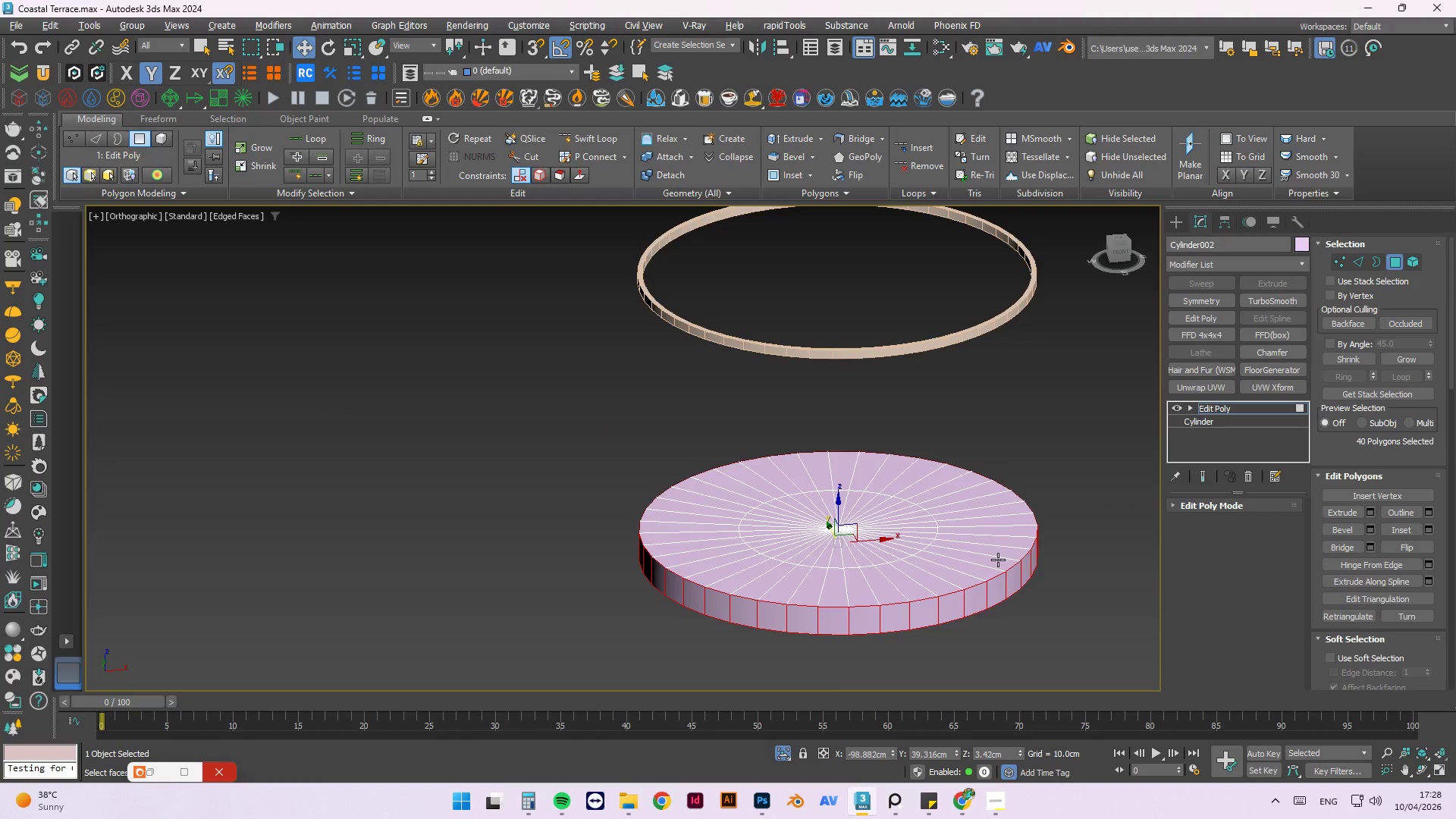 
hold_key(key=AltLeft, duration=15.66)
scroll: coordinate [735, 473], scroll_direction: up, amount: 3.0
 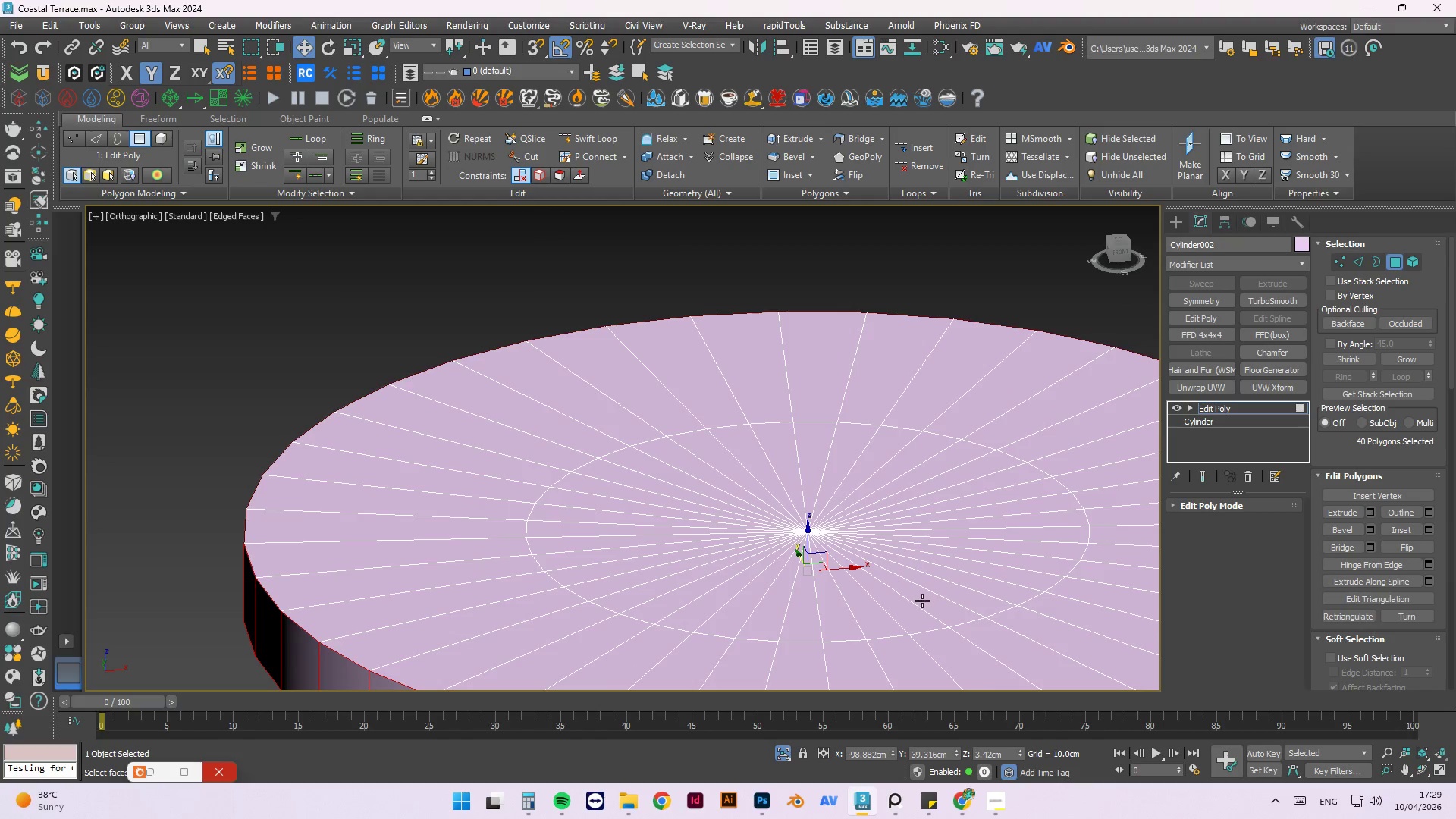 
left_click([922, 601])
 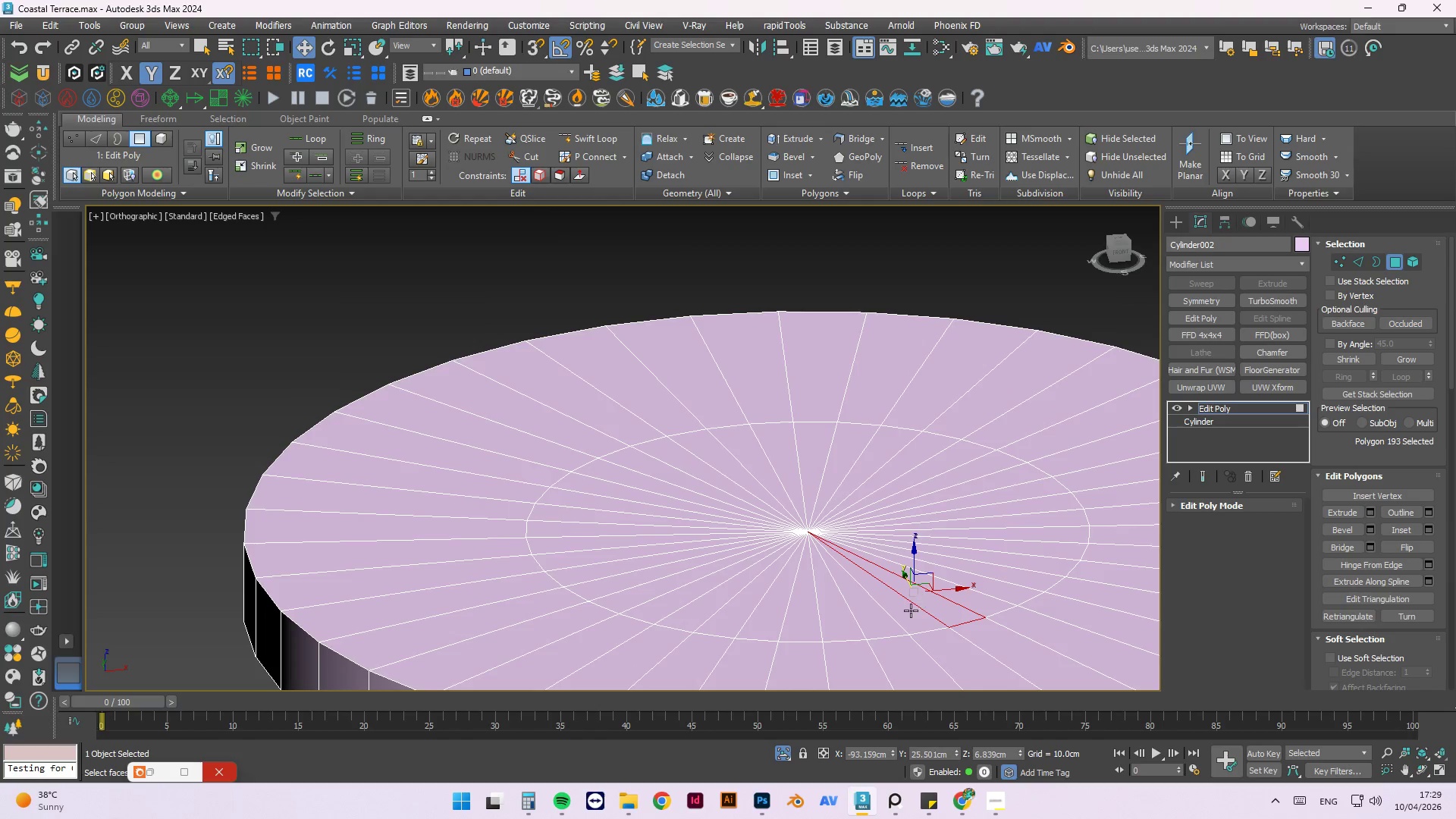 
hold_key(key=ControlLeft, duration=1.52)
double_click([910, 610])
 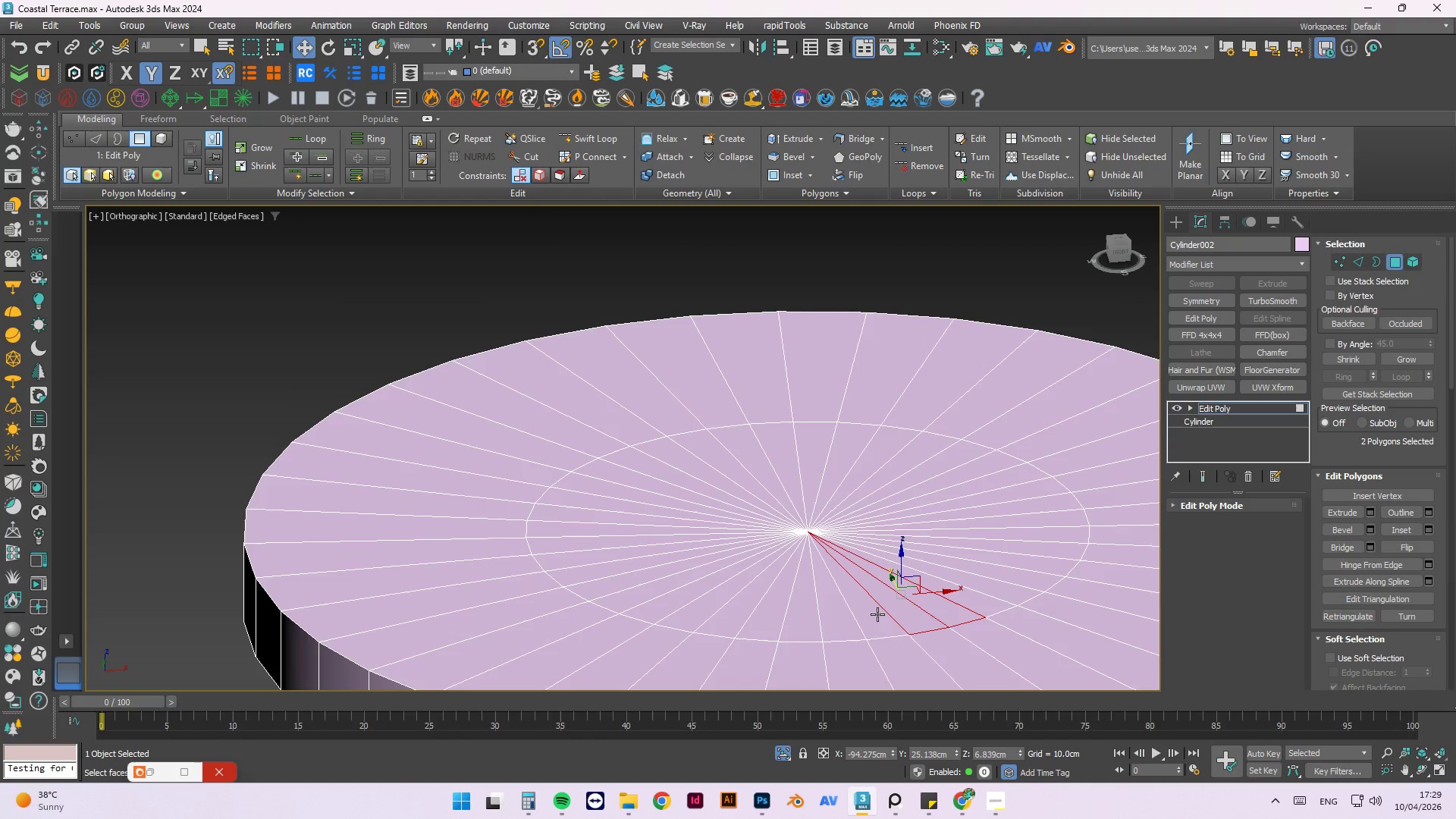 
double_click([875, 612])
 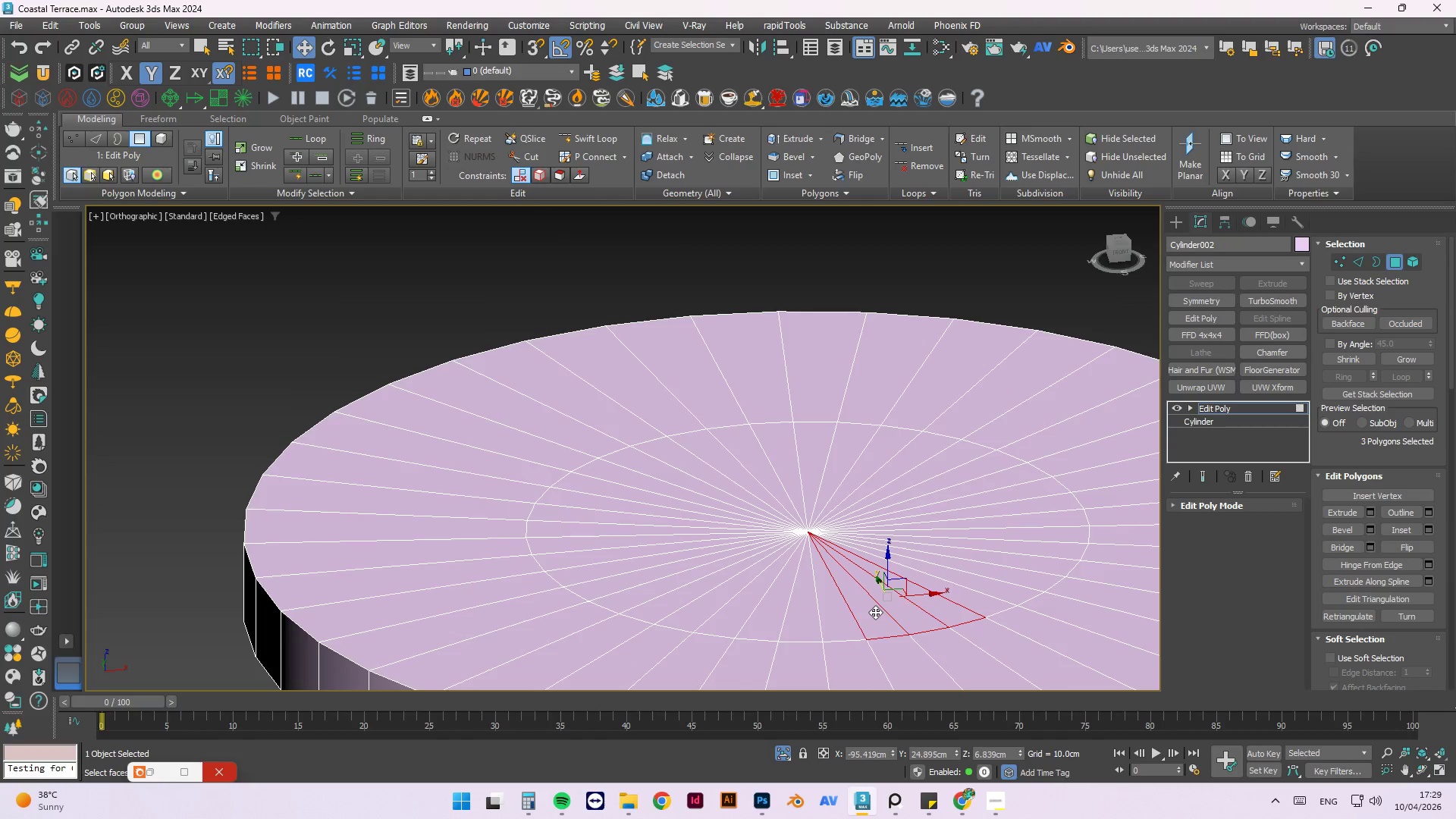 
key(Control+ControlLeft)
 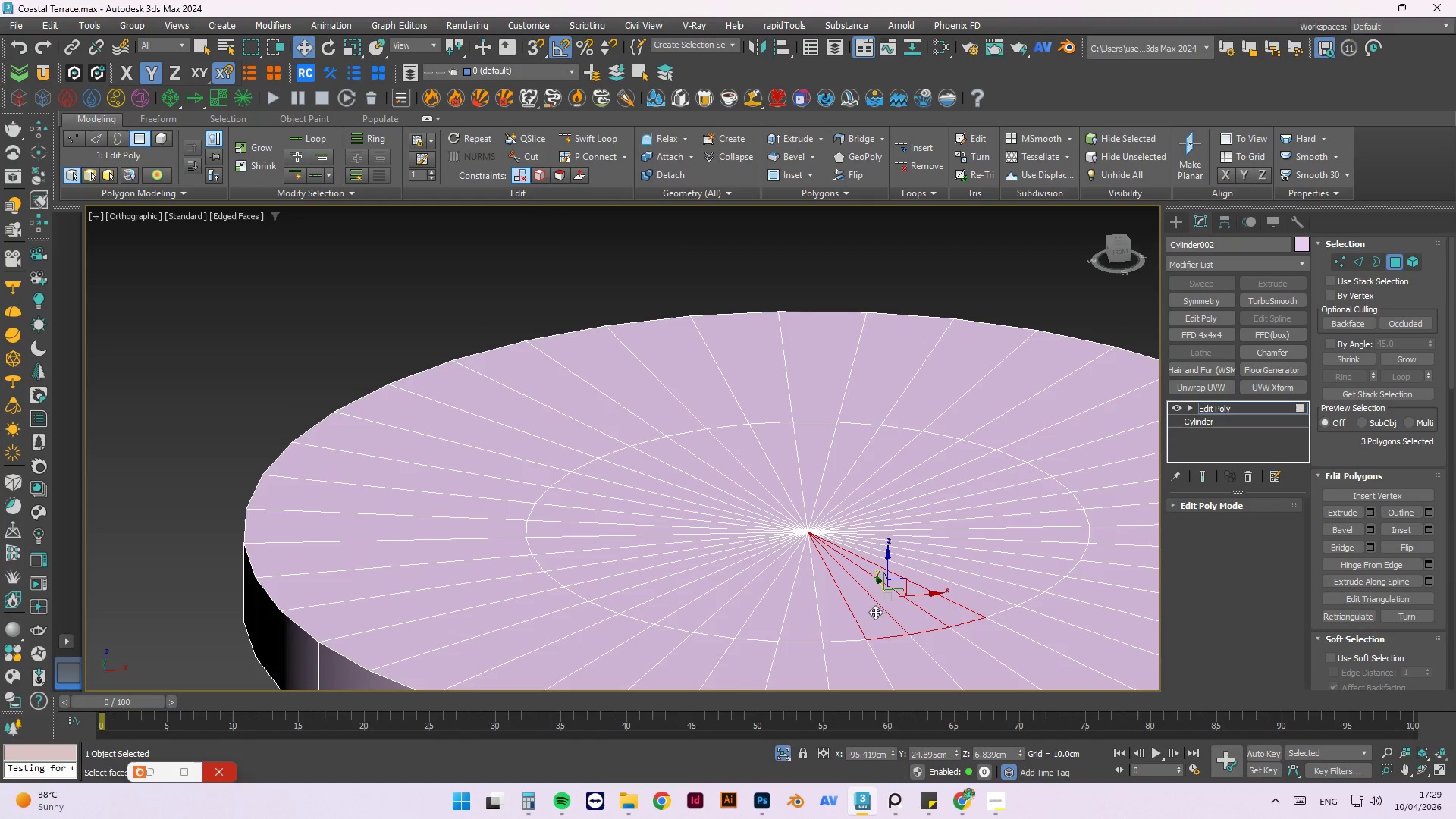 
key(Control+ControlLeft)
 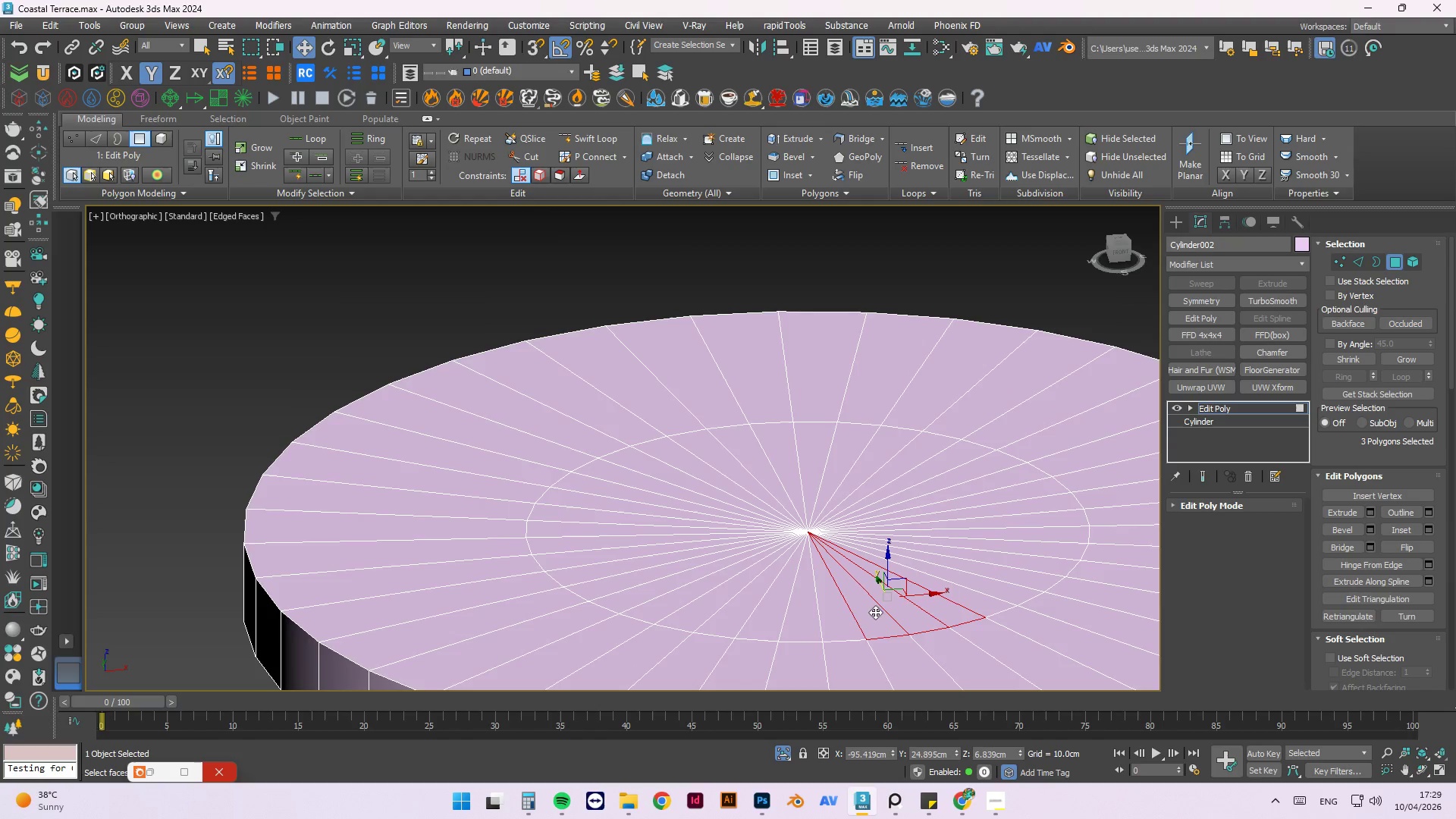 
key(Control+ControlLeft)
 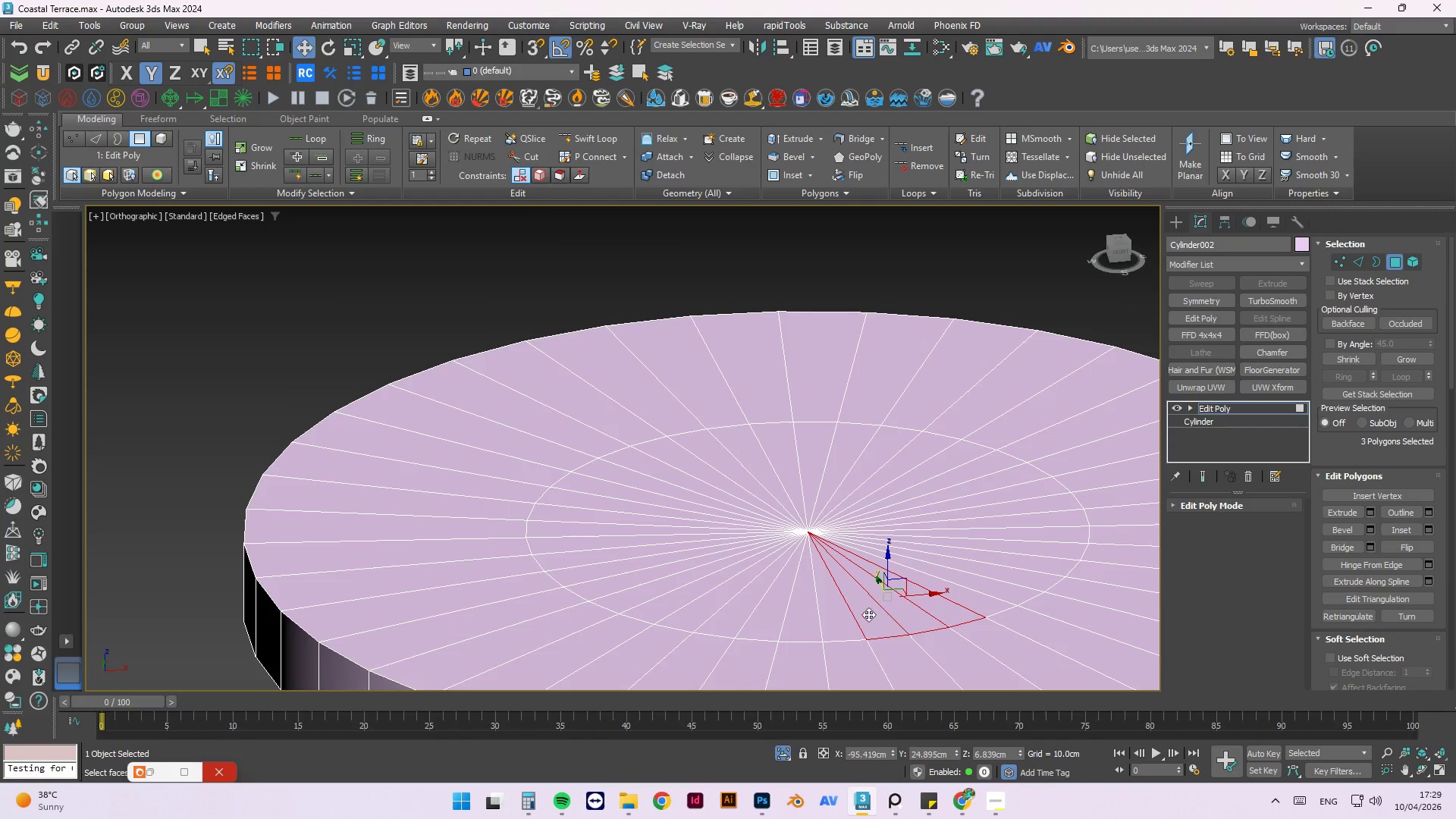 
key(Control+ControlLeft)
 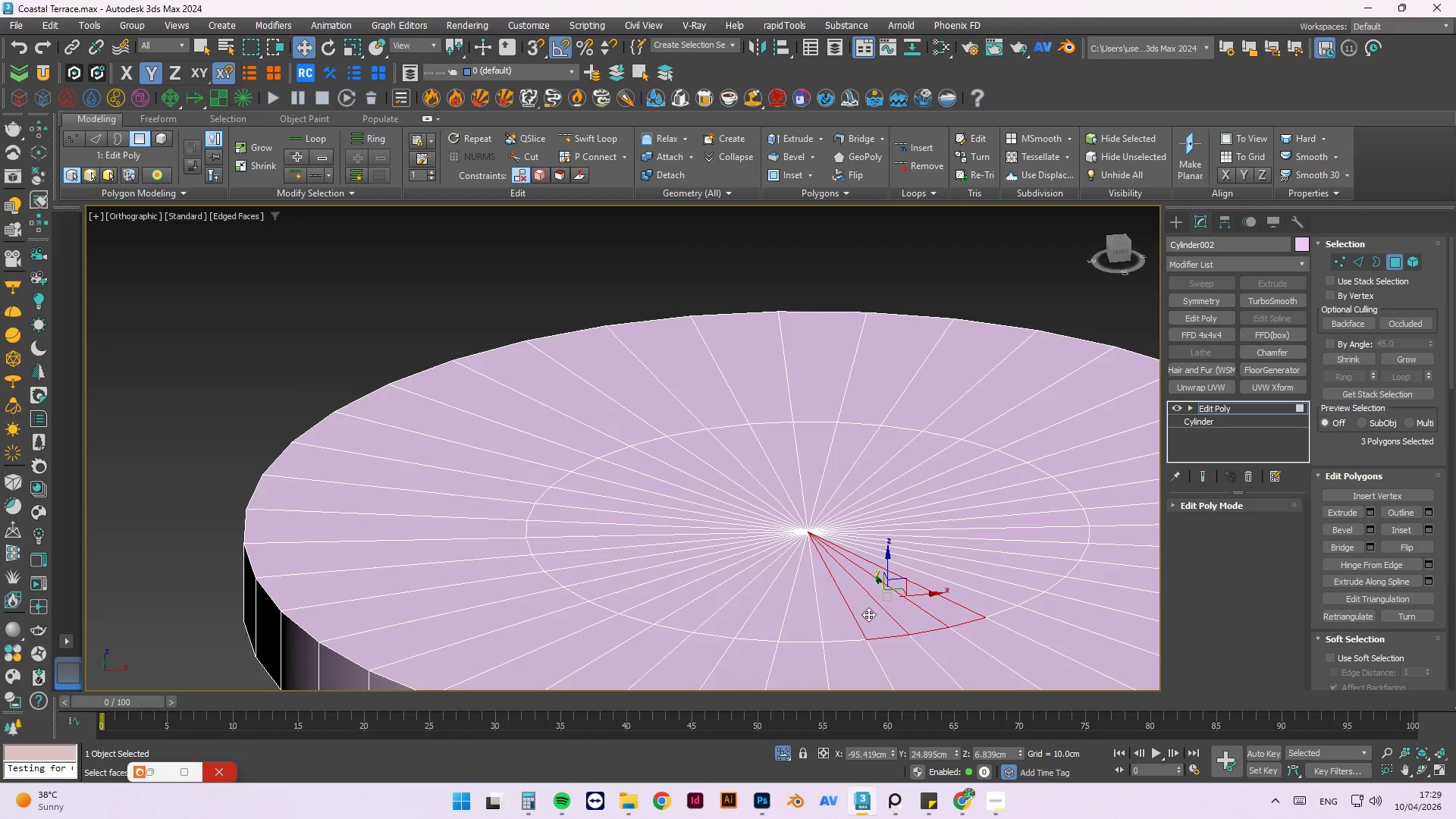 
key(Control+ControlLeft)
 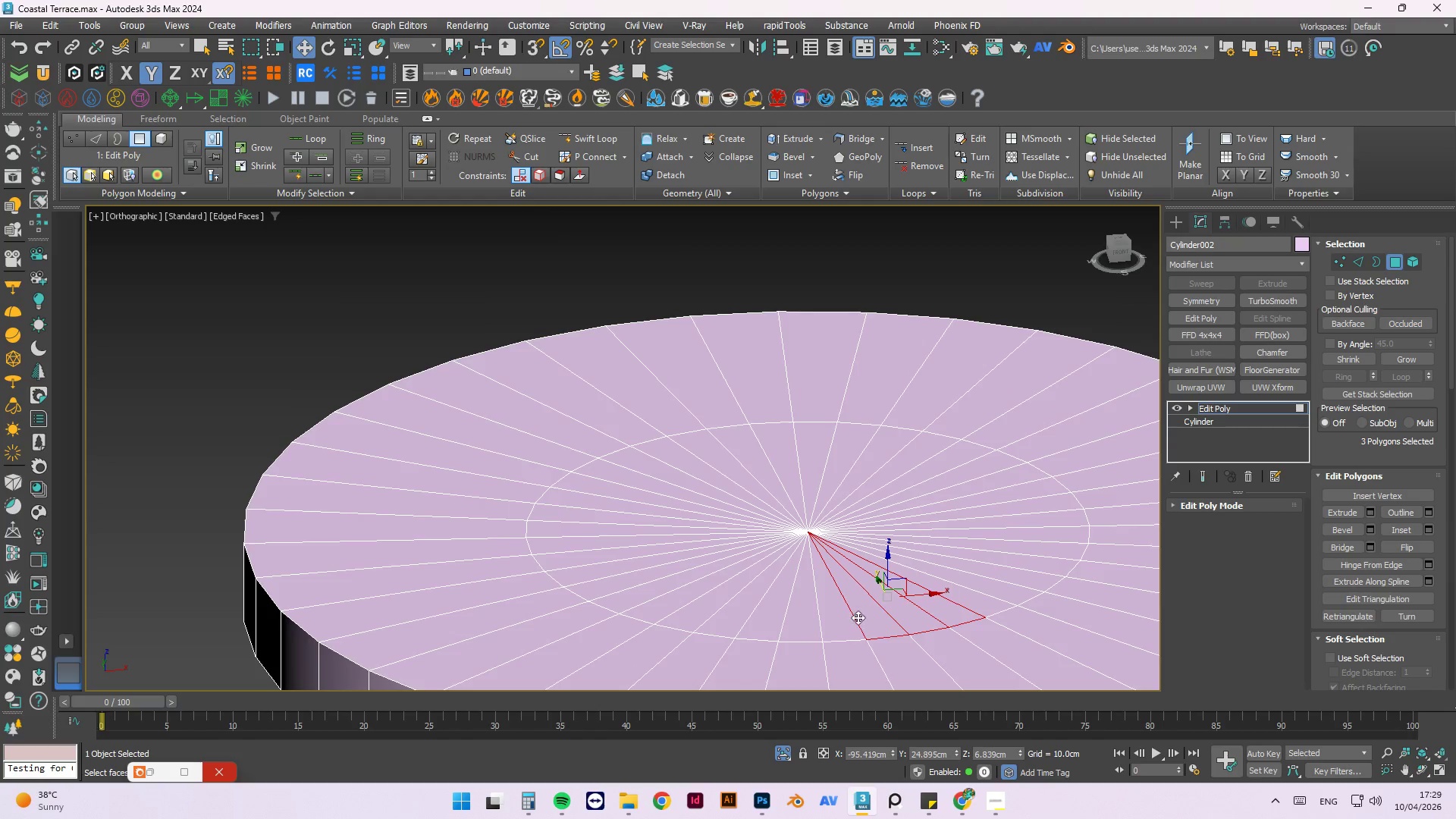 
key(Control+ControlLeft)
 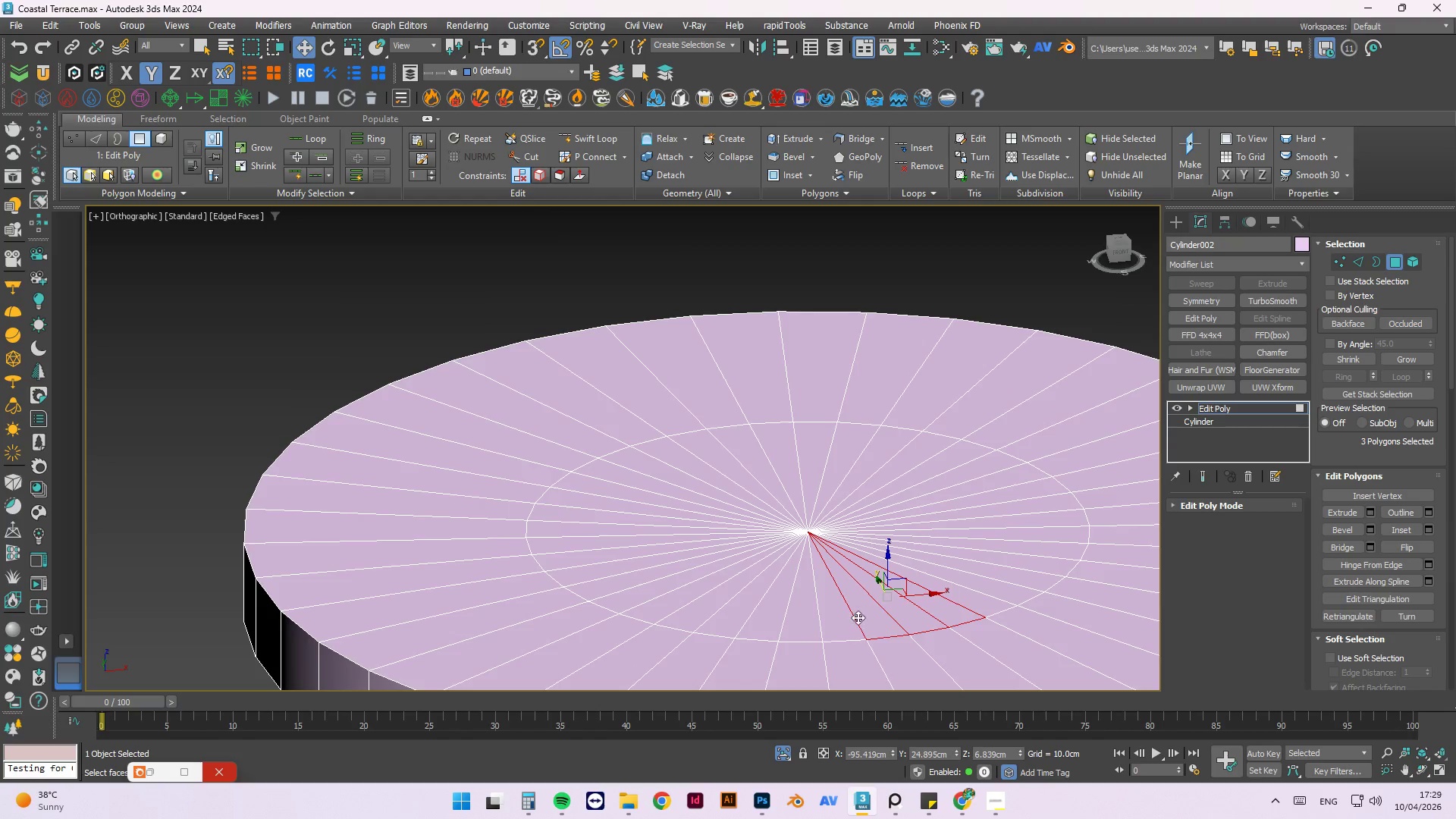 
key(Control+ControlLeft)
 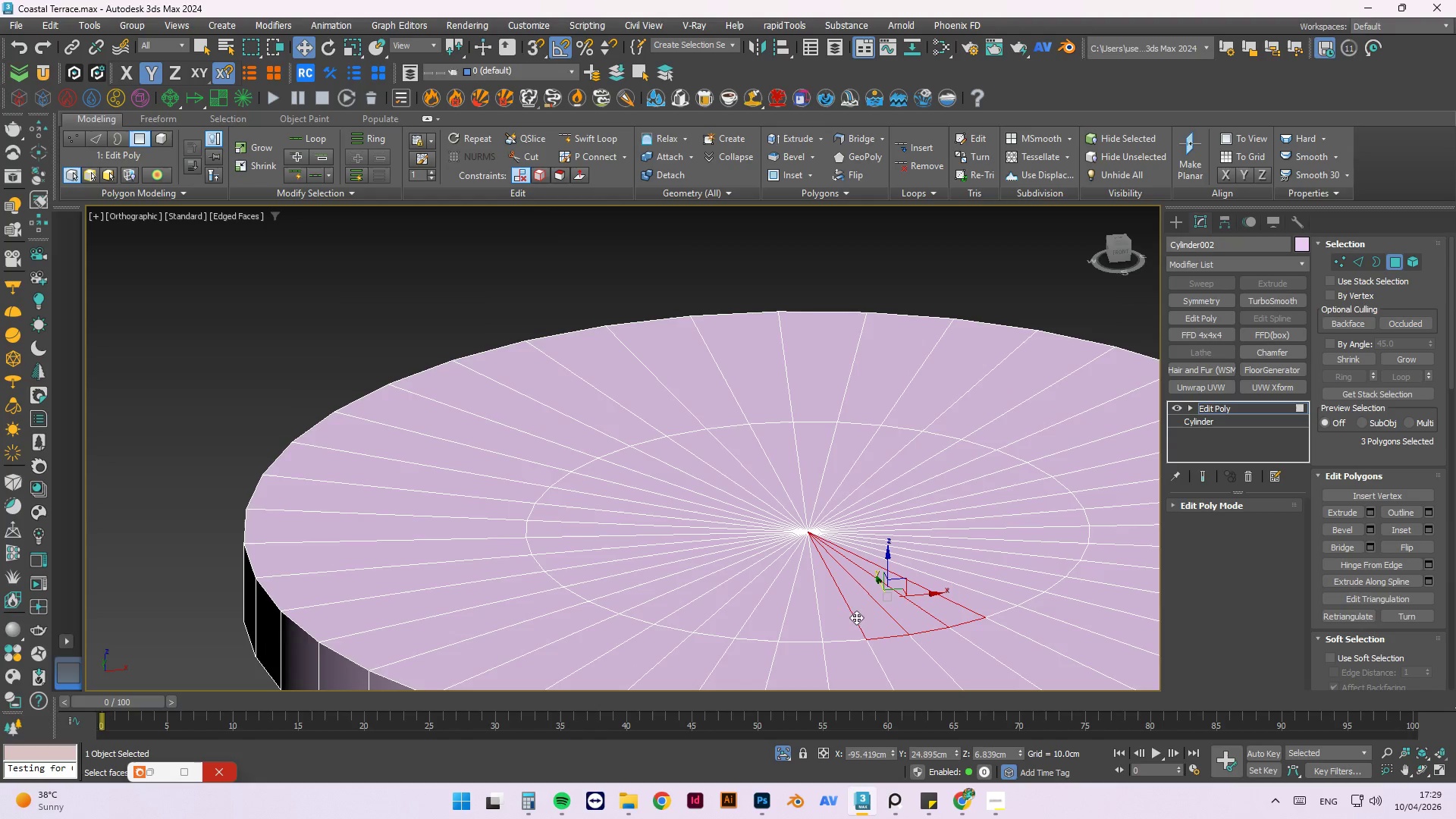 
key(Shift+ShiftLeft)
 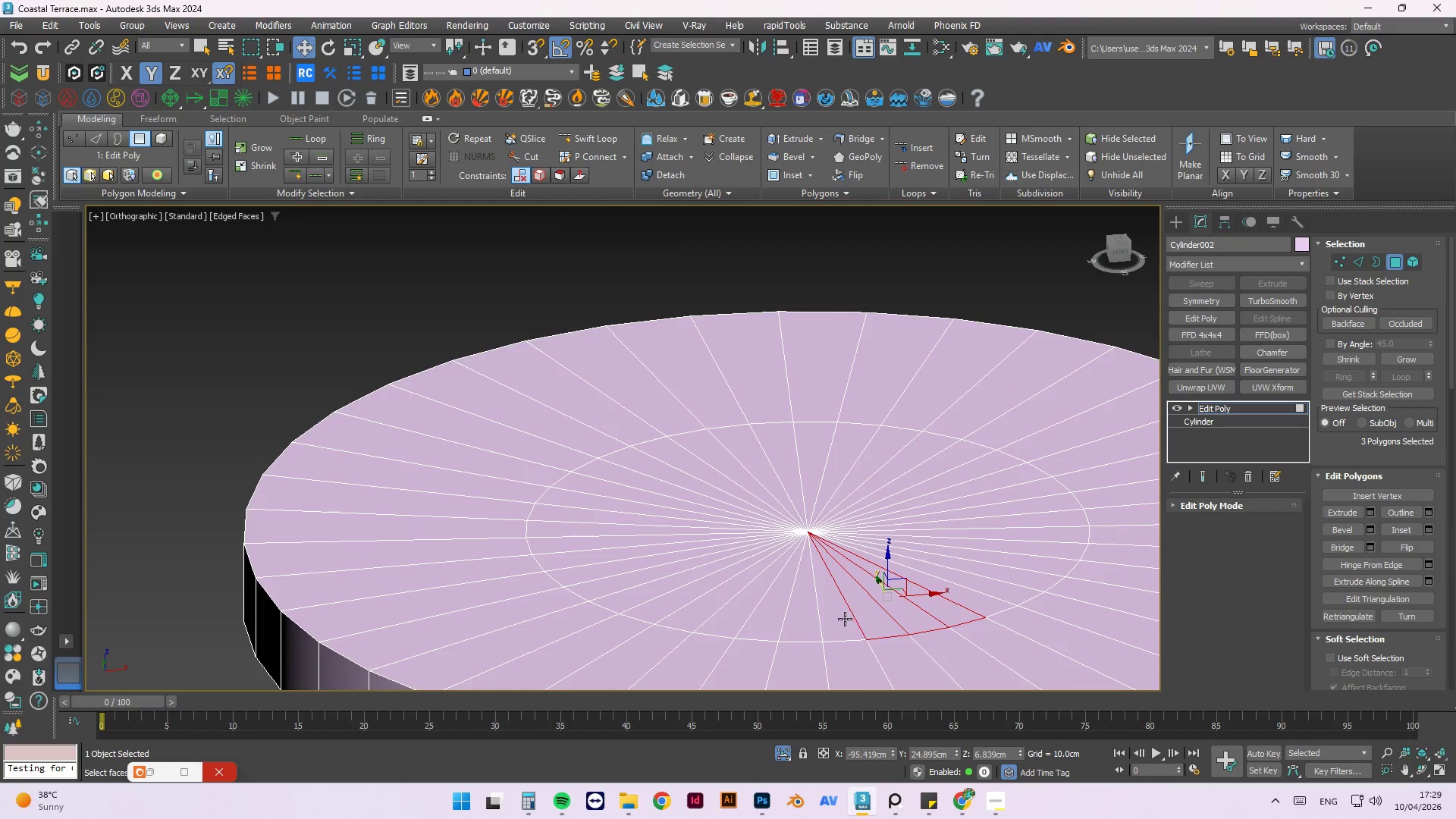 
hold_key(key=ControlLeft, duration=1.53)
double_click([839, 619])
 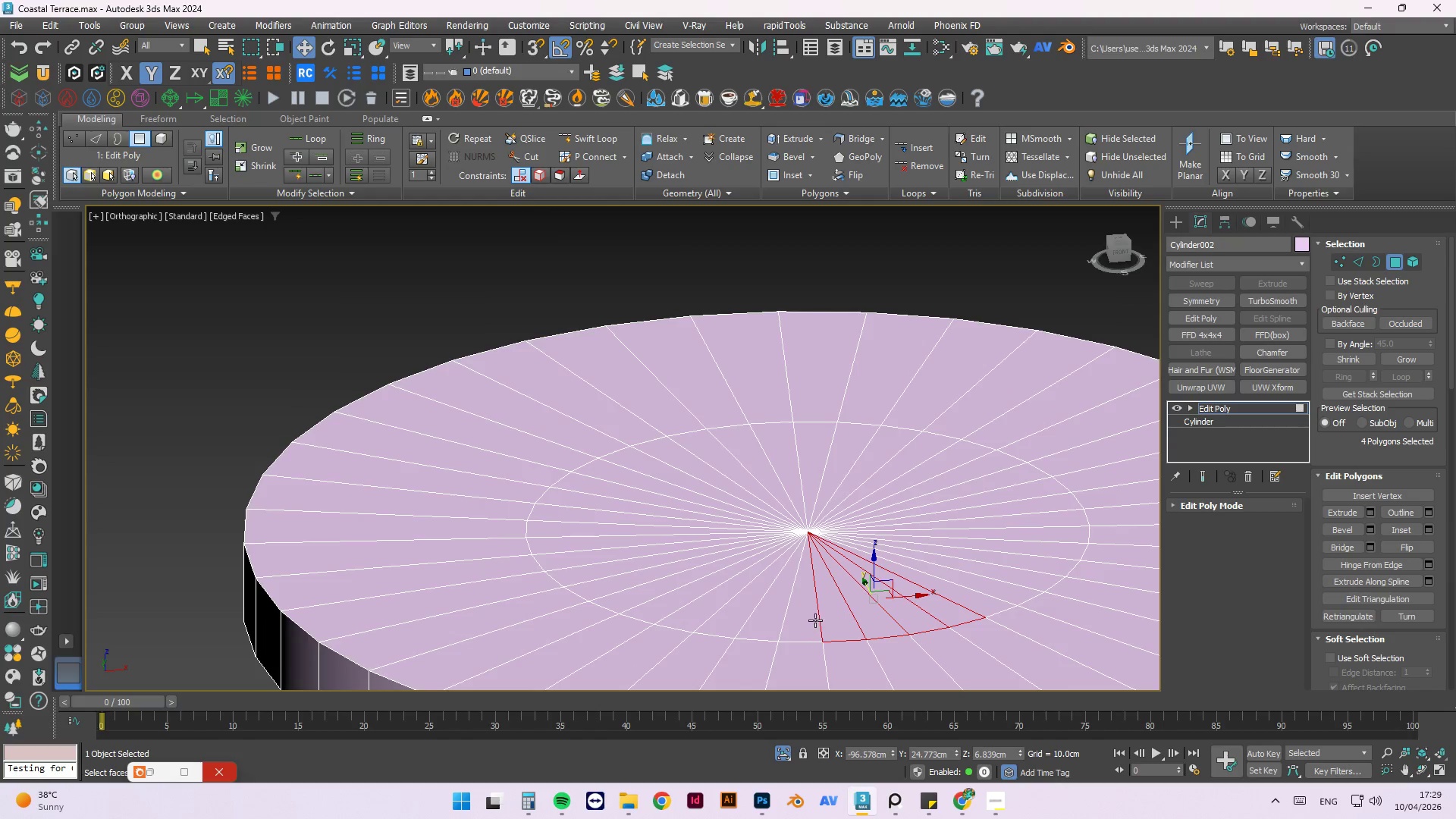 
left_click([808, 619])
 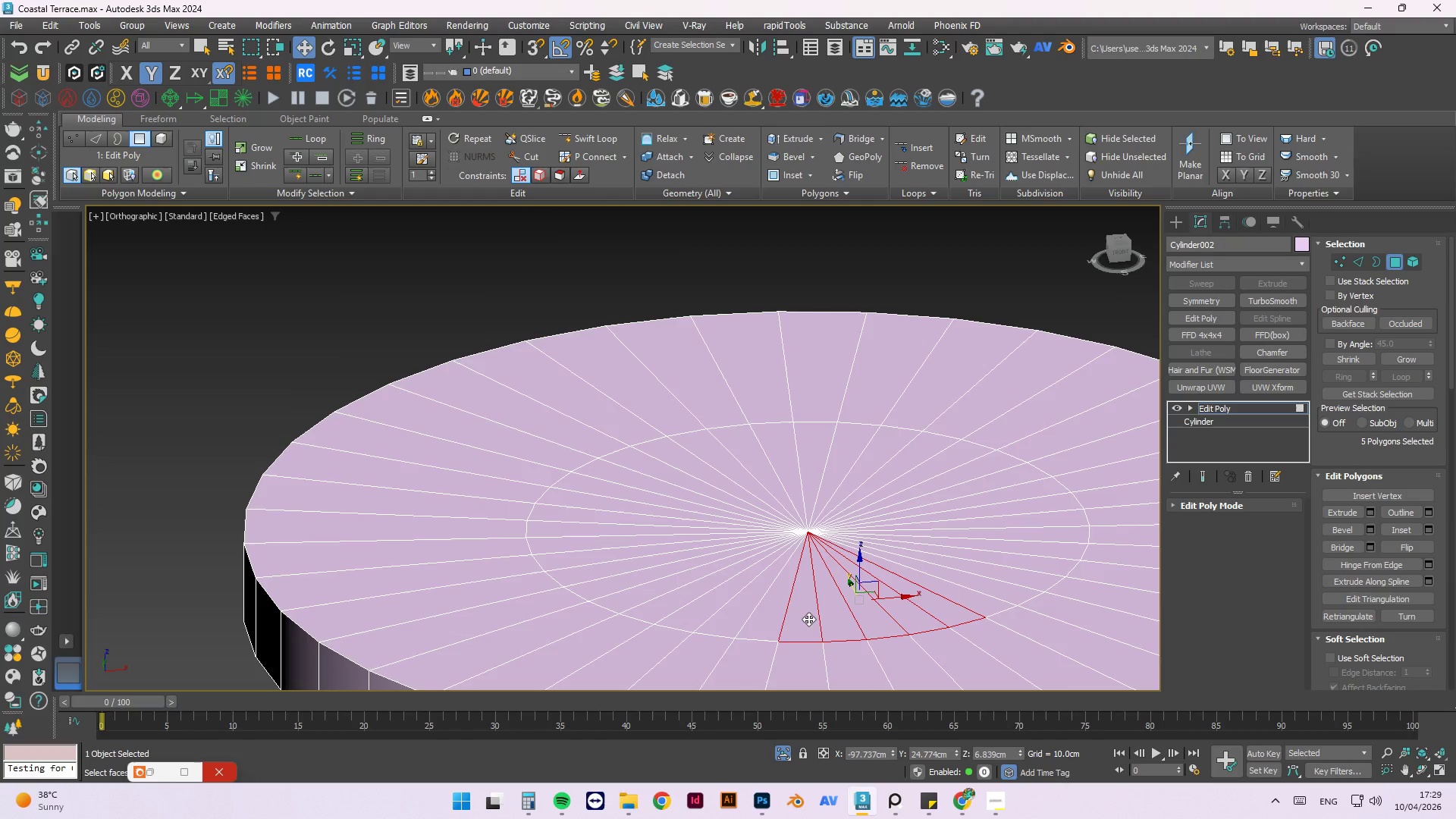 
double_click([808, 619])
 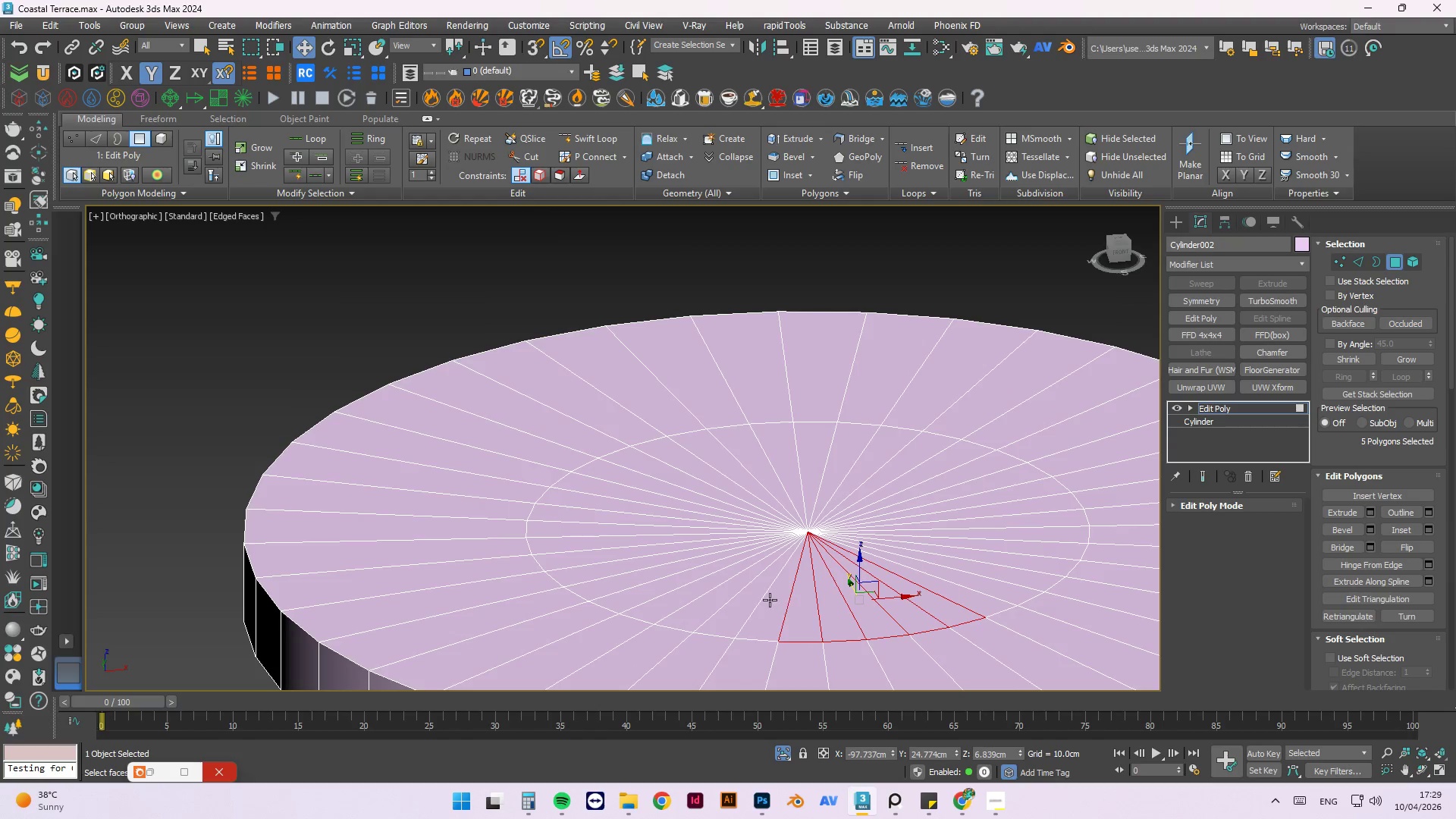 
hold_key(key=ControlLeft, duration=0.7)
triple_click([770, 599])
 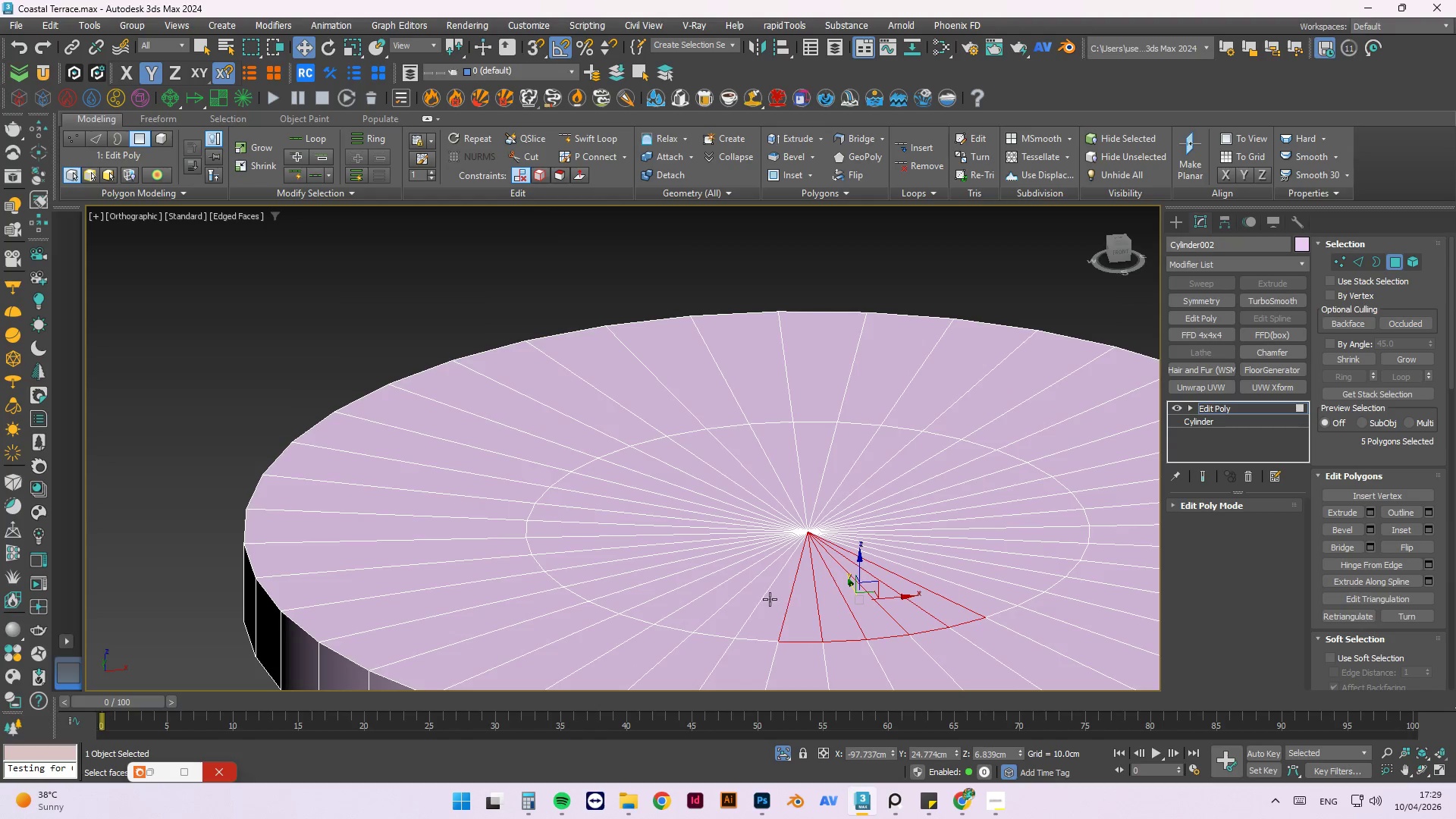 
hold_key(key=ControlLeft, duration=0.86)
left_click([649, 643])
 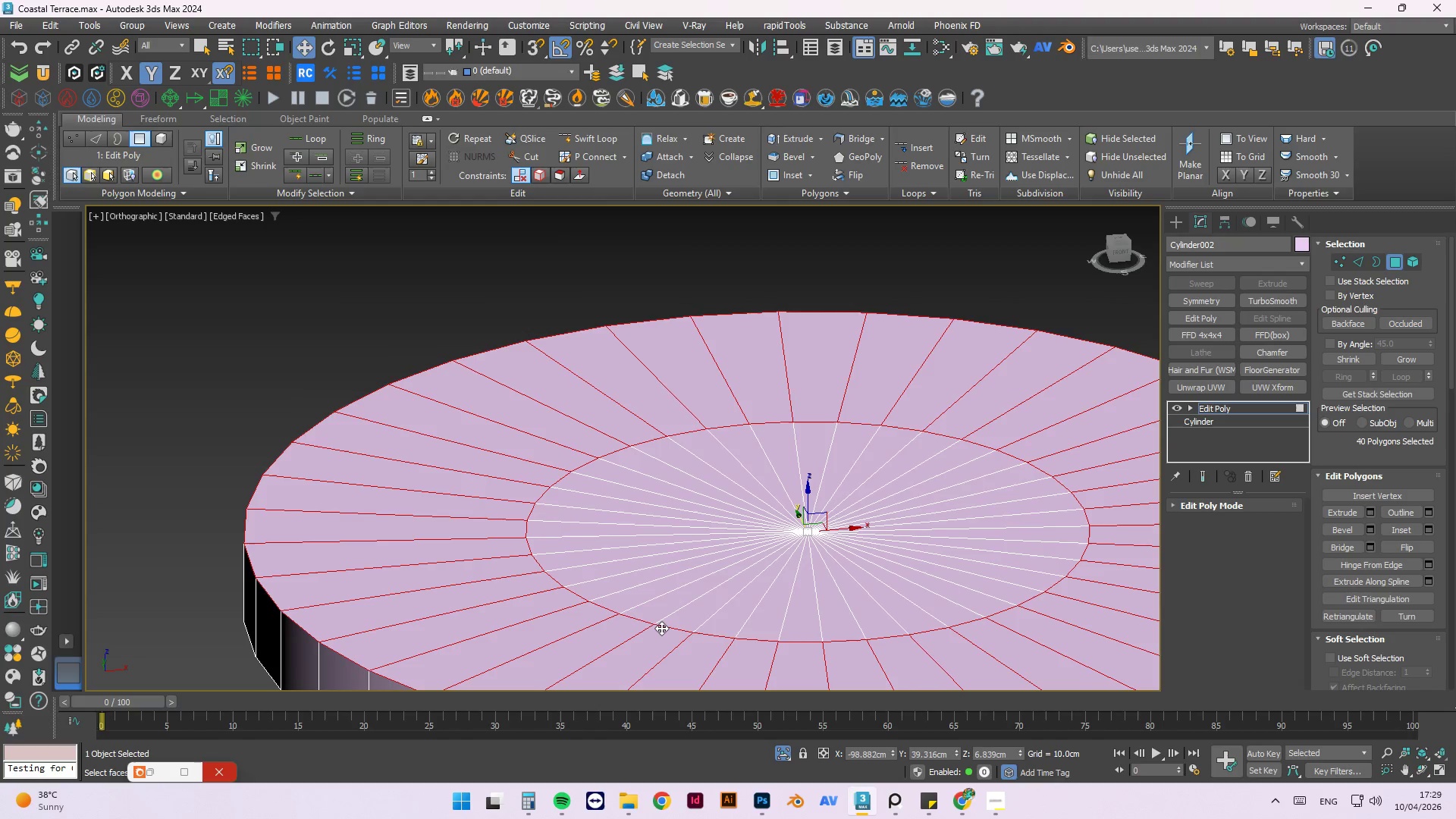 
key(Delete)
 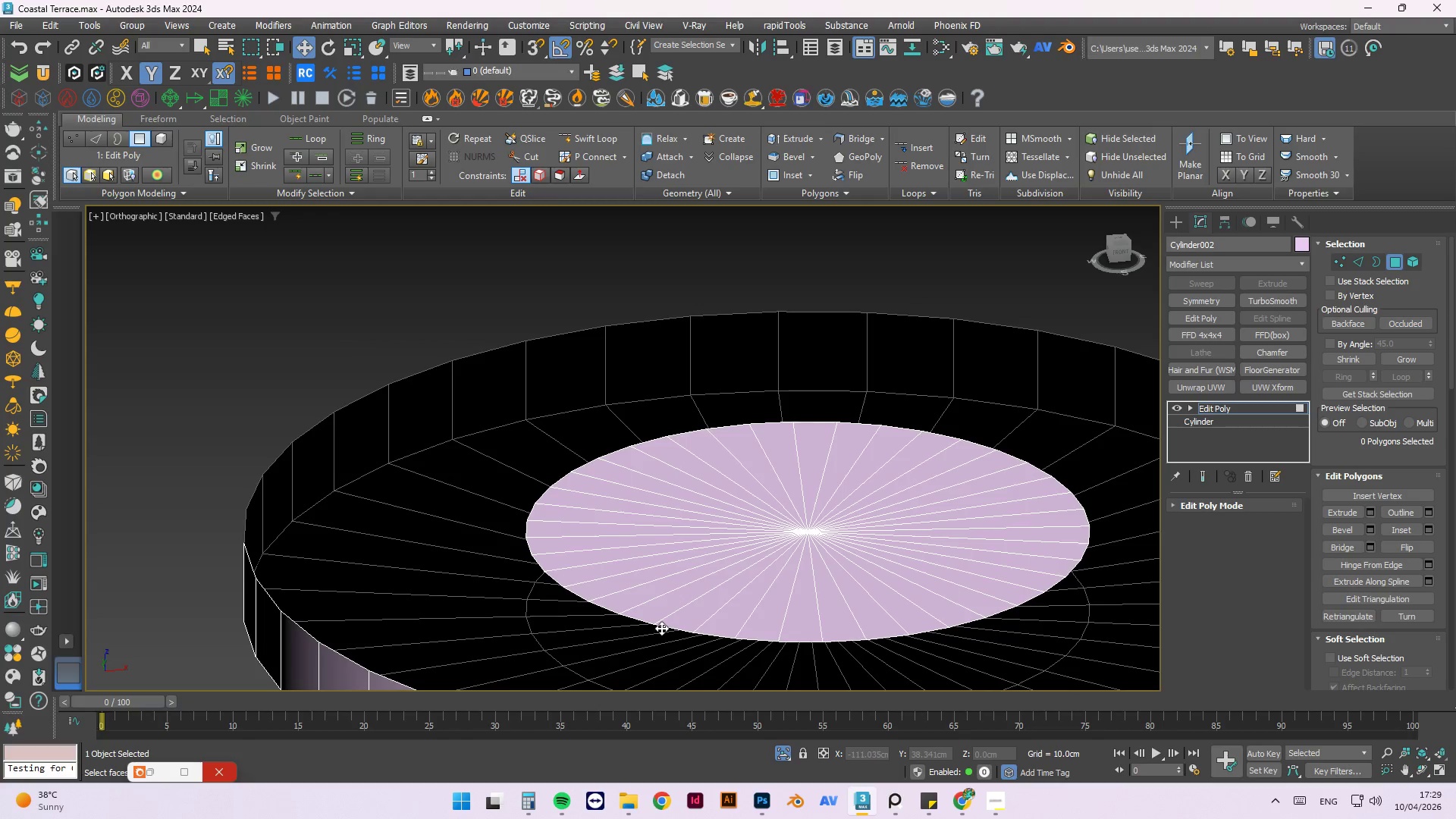 
key(Control+Z)
 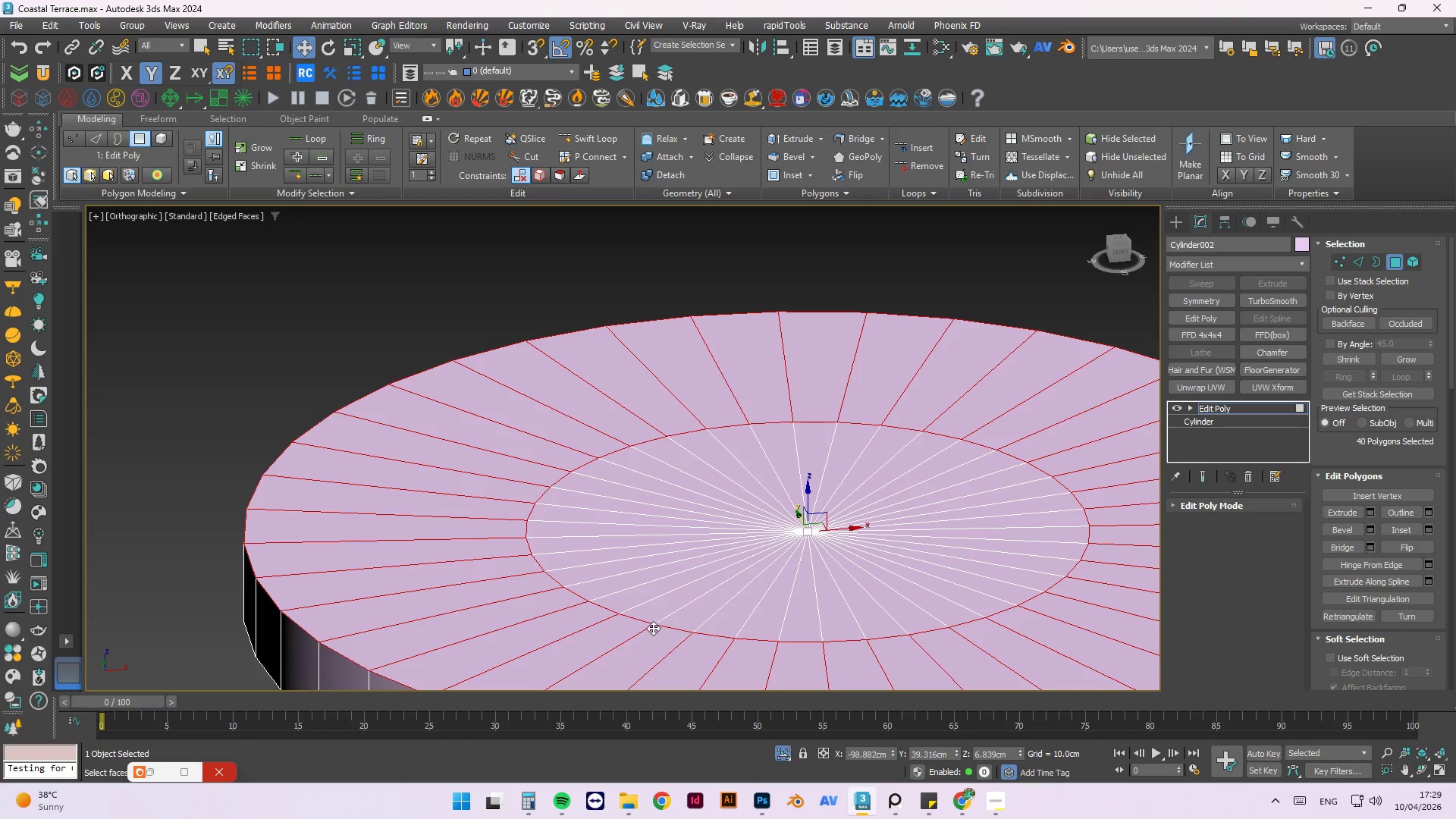 
scroll: coordinate [644, 635], scroll_direction: down, amount: 3.0
 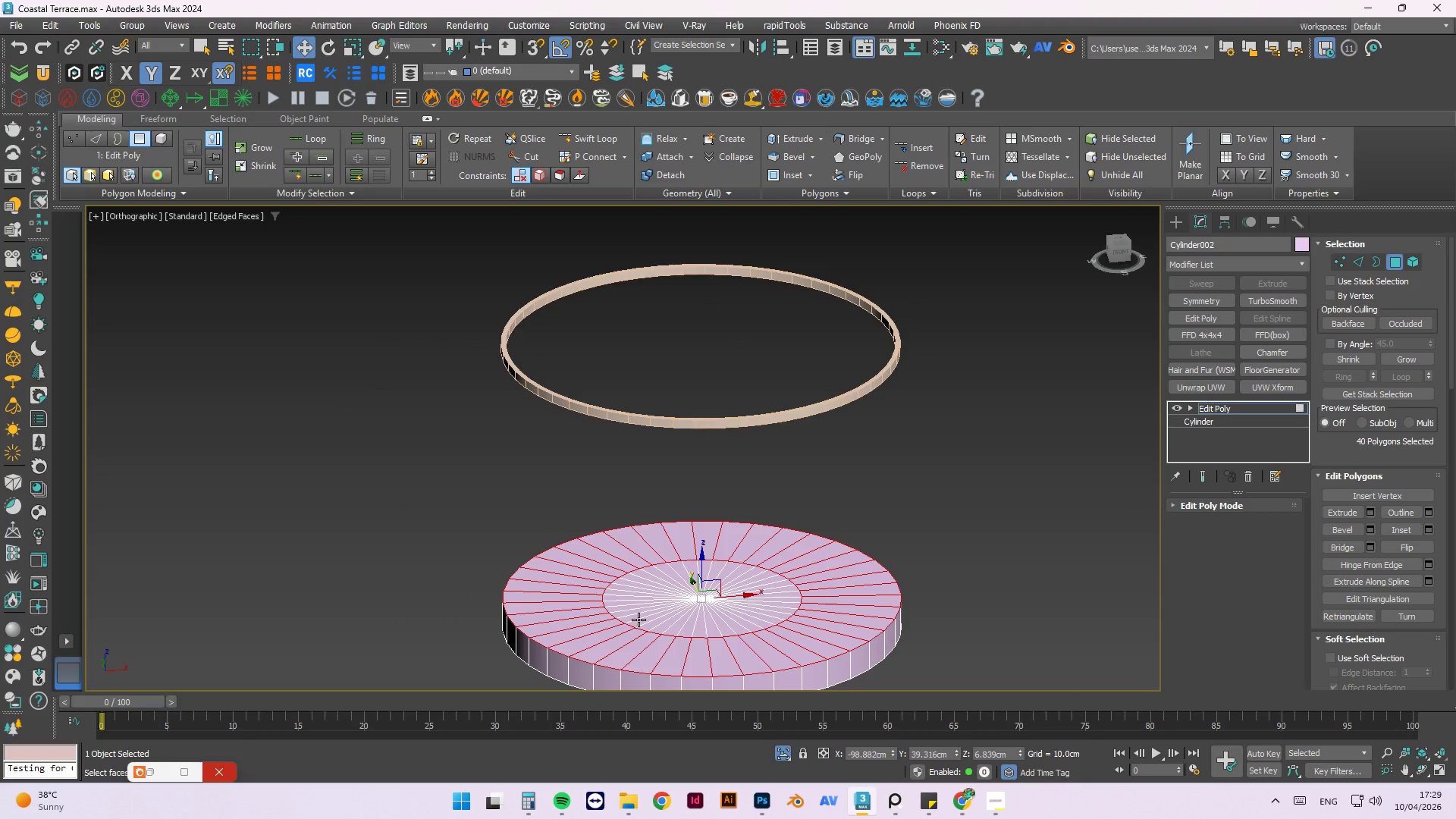 
hold_key(key=AltLeft, duration=0.5)
 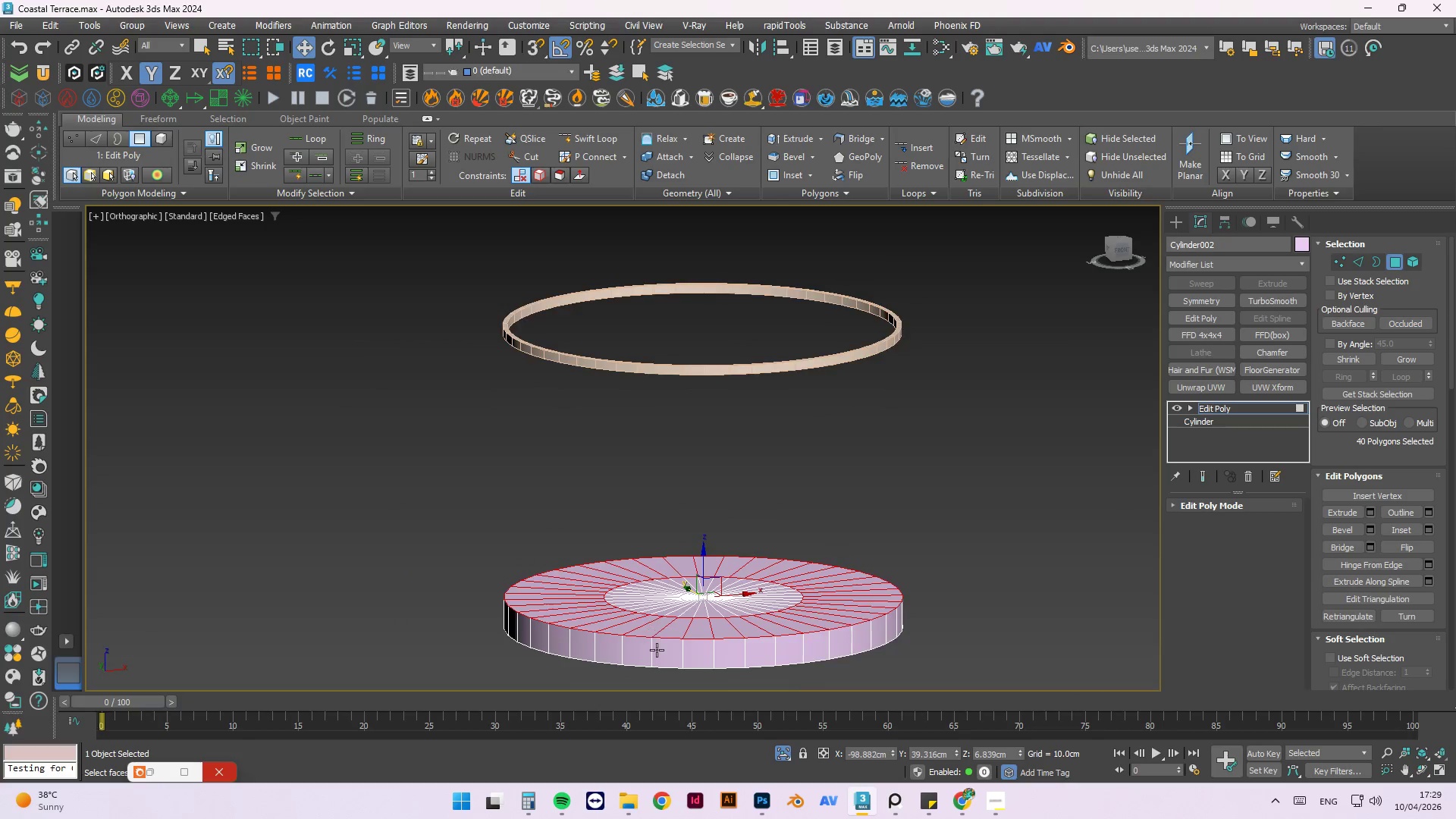 
middle_click([663, 644])
 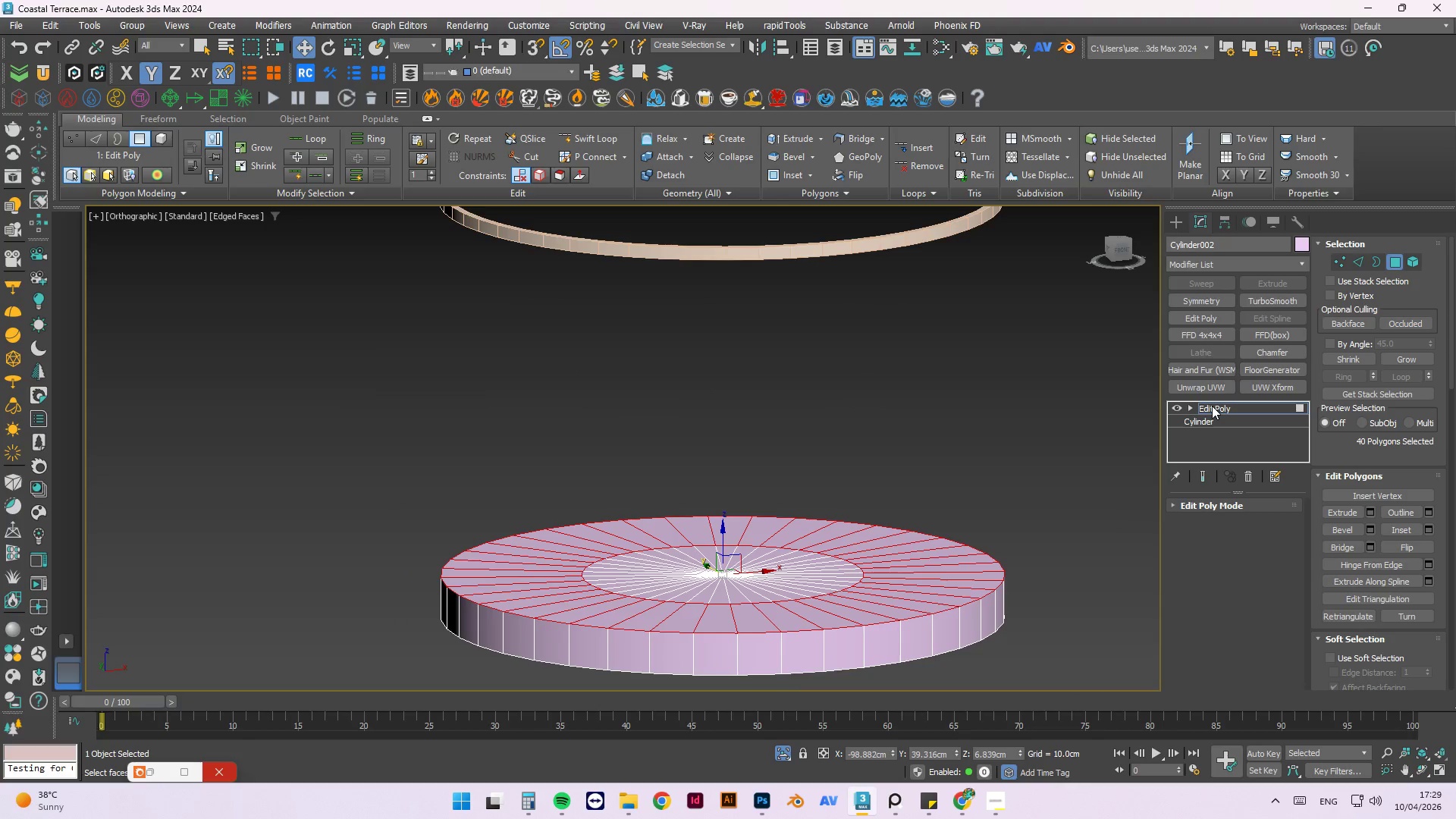 
scroll: coordinate [657, 652], scroll_direction: up, amount: 1.0
 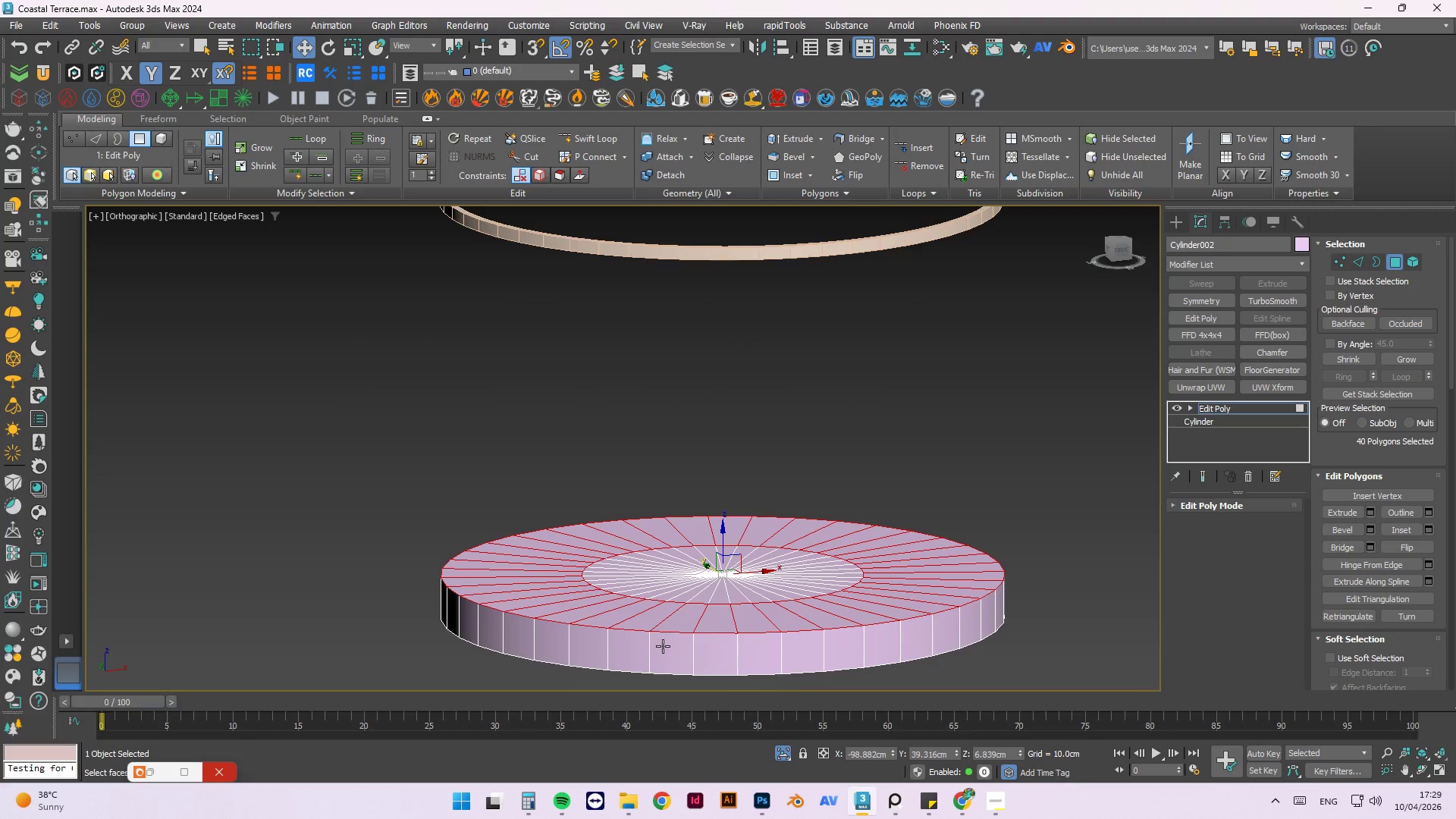 
left_click([1210, 418])
 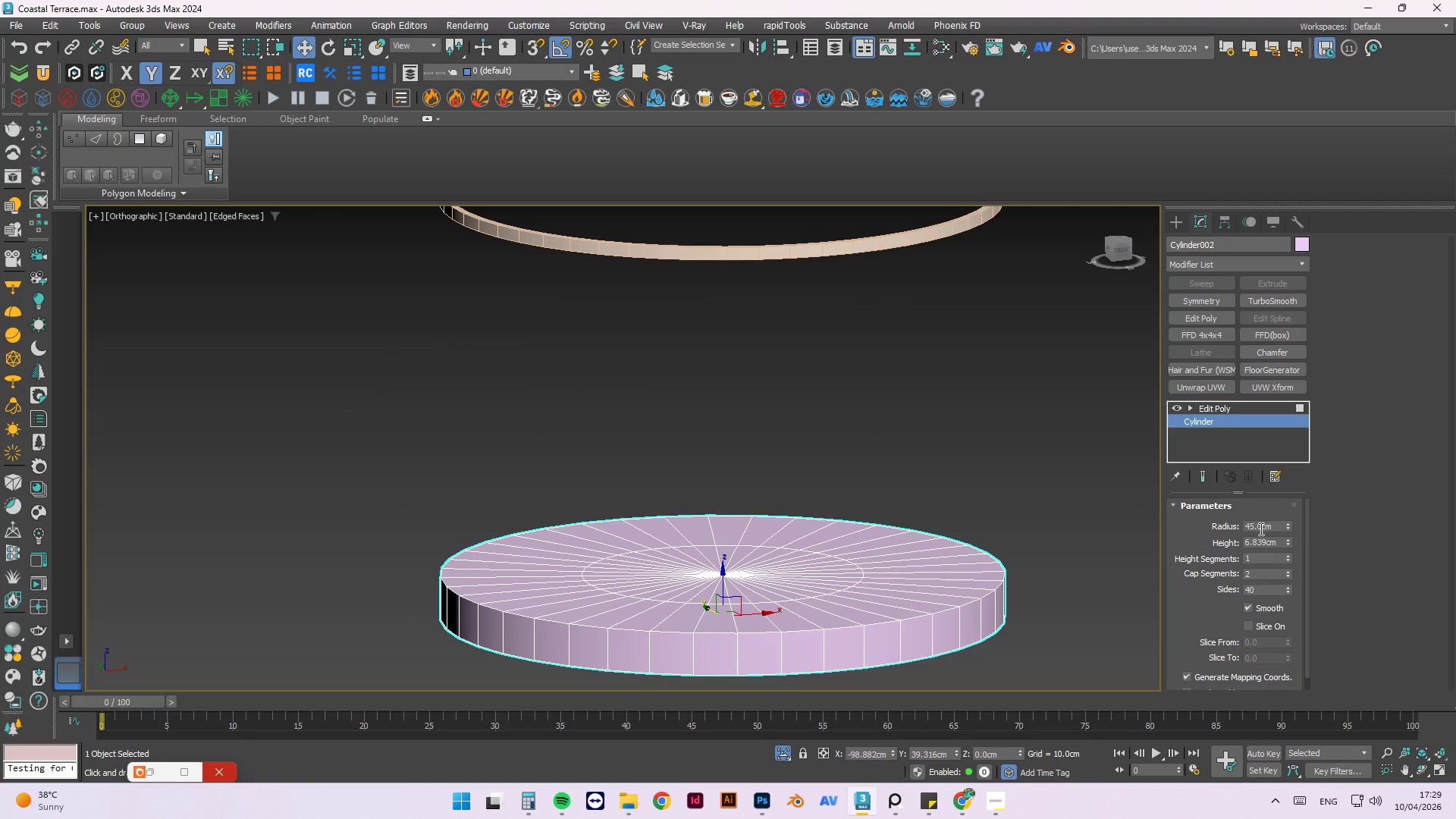 
double_click([1259, 541])
 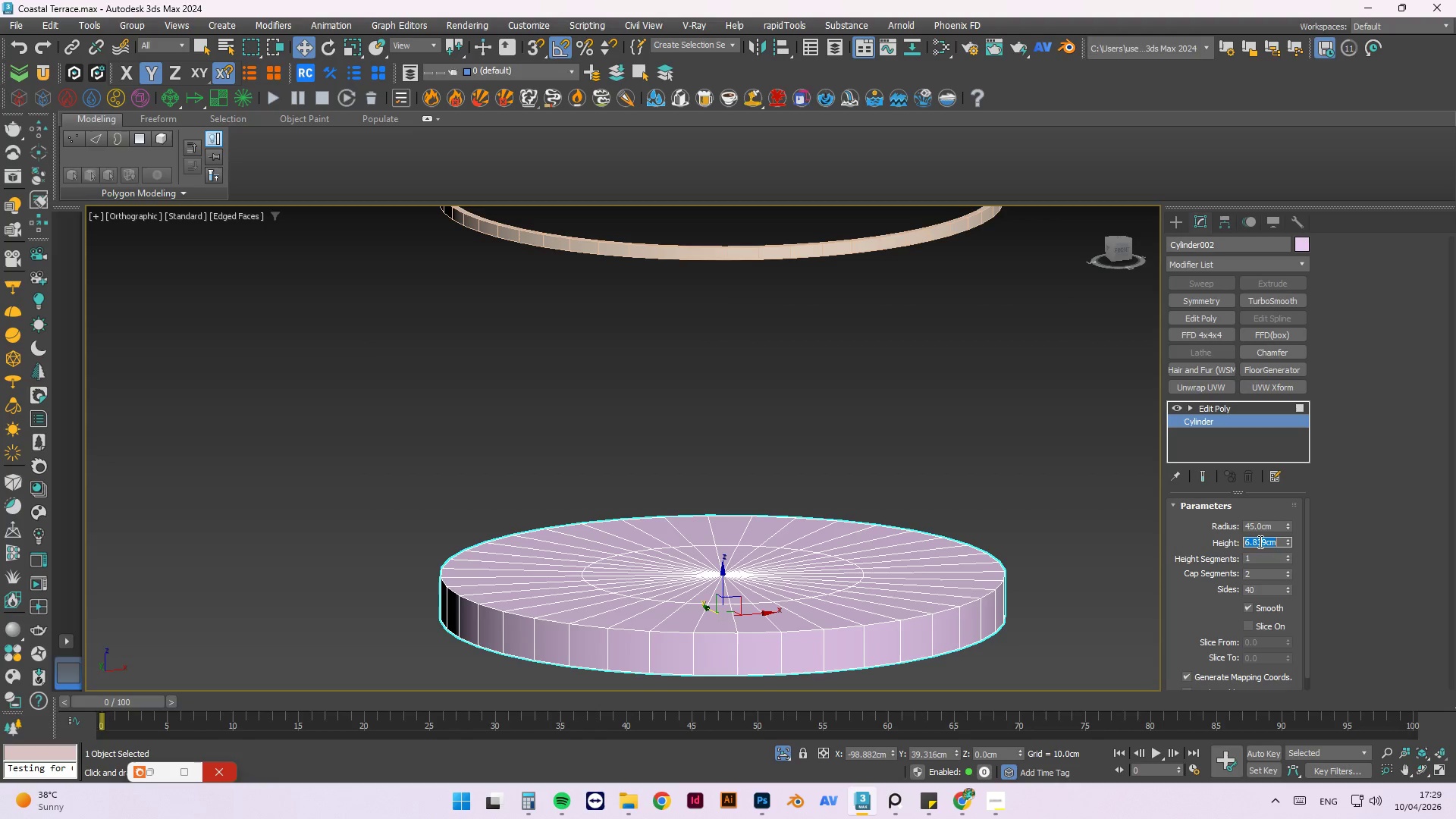 
key(2)
 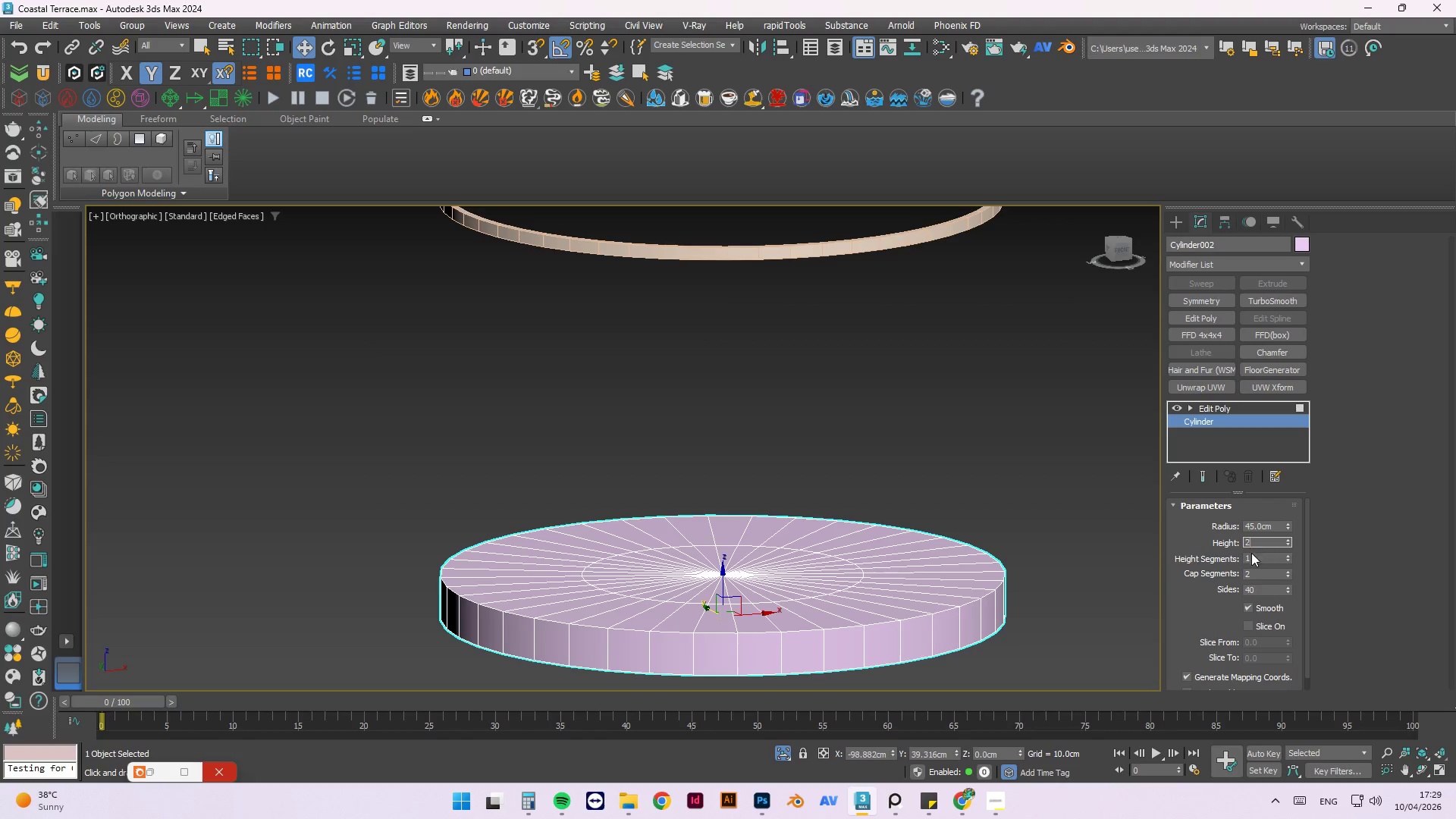 
key(Enter)
 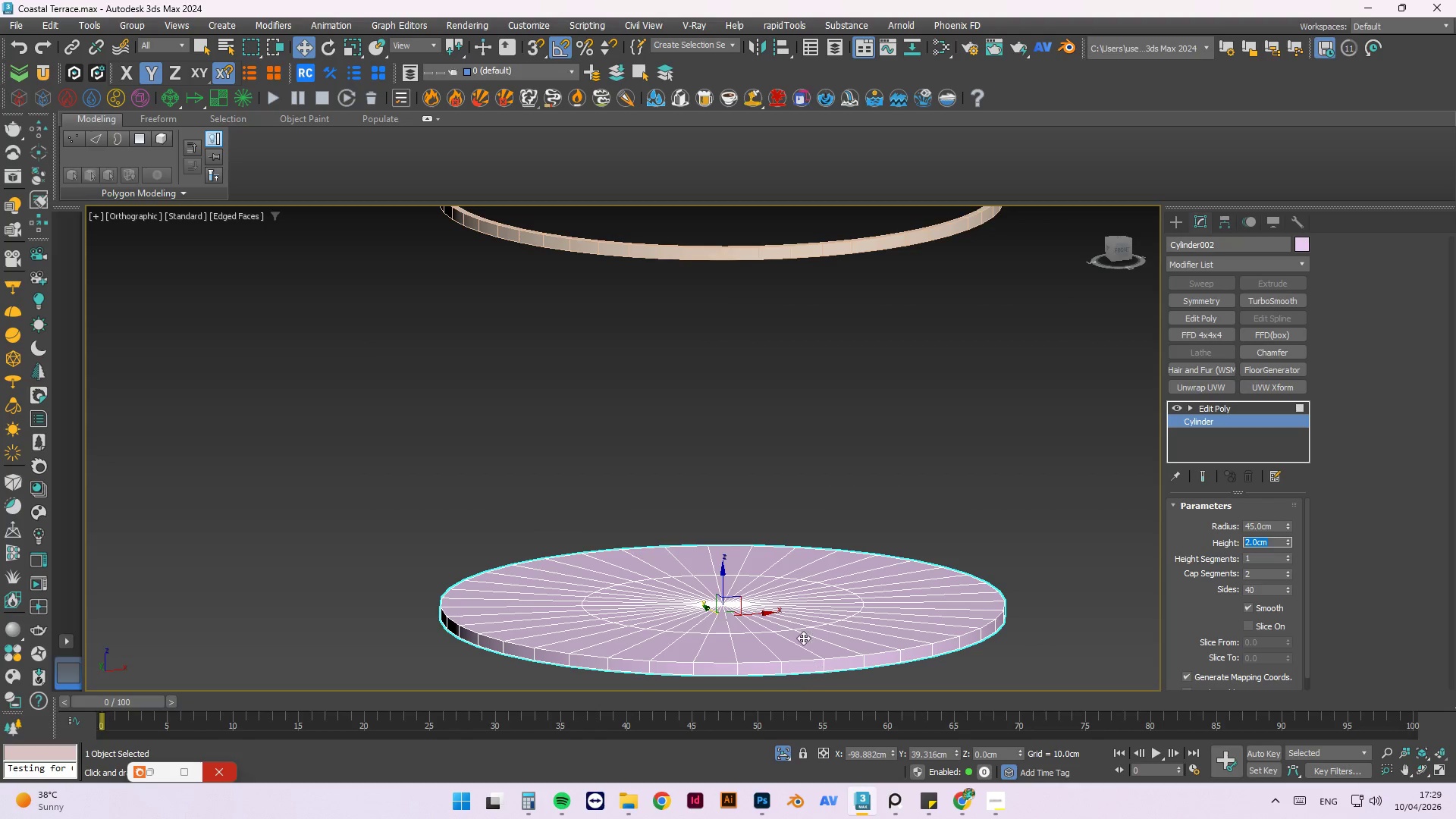 
scroll: coordinate [802, 630], scroll_direction: down, amount: 1.0
 